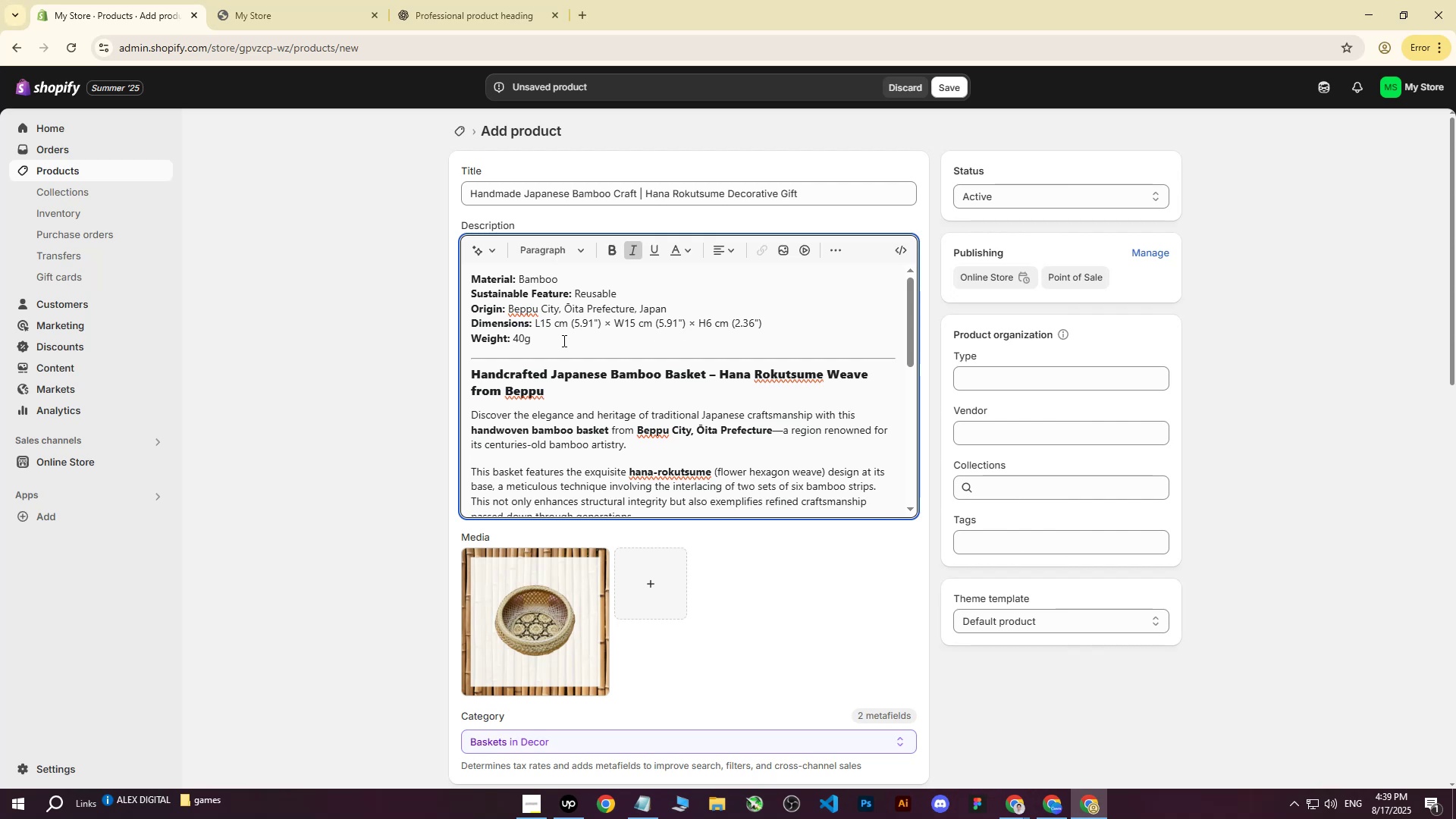 
scroll: coordinate [560, 391], scroll_direction: down, amount: 1.0
 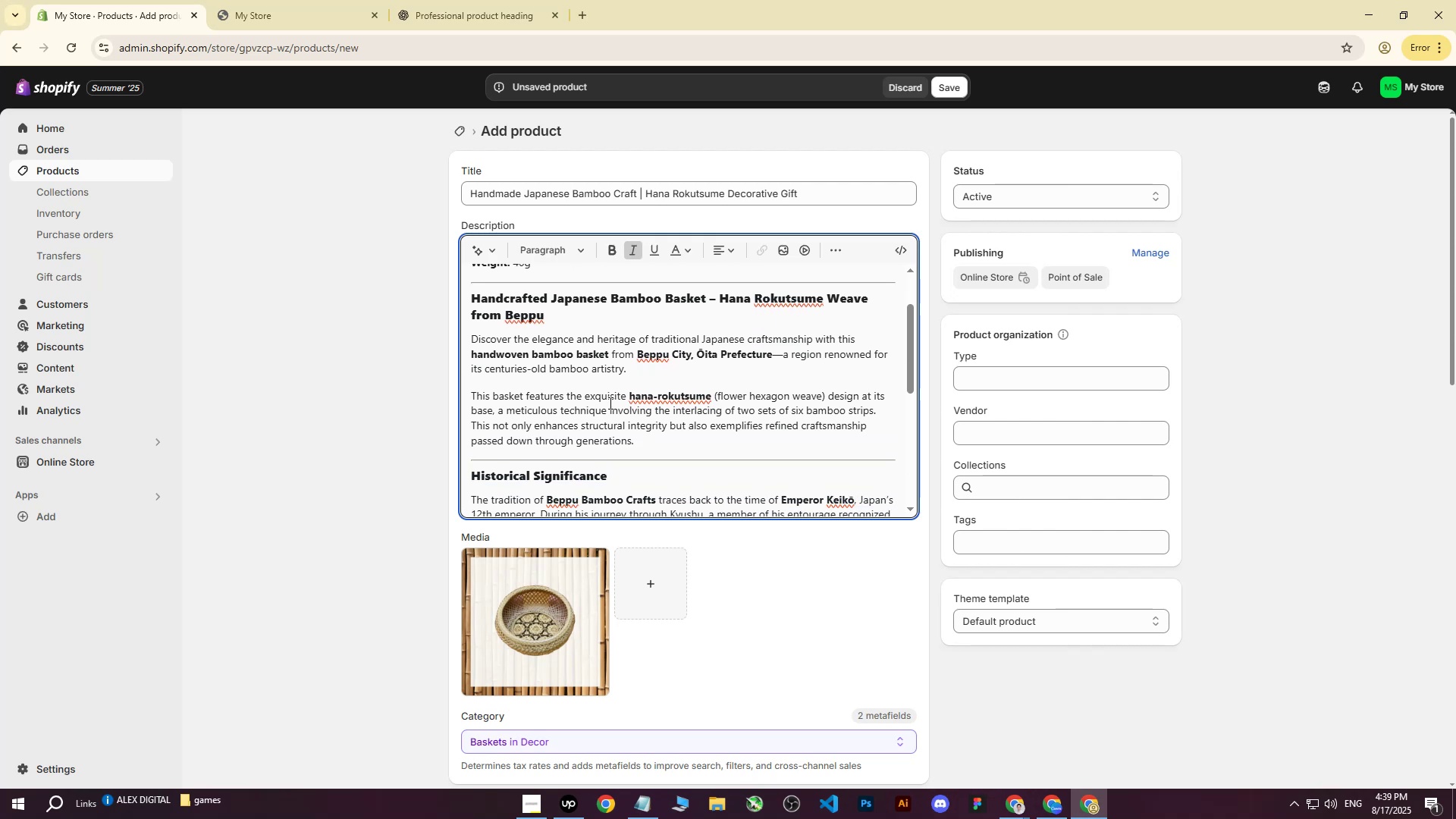 
wait(10.55)
 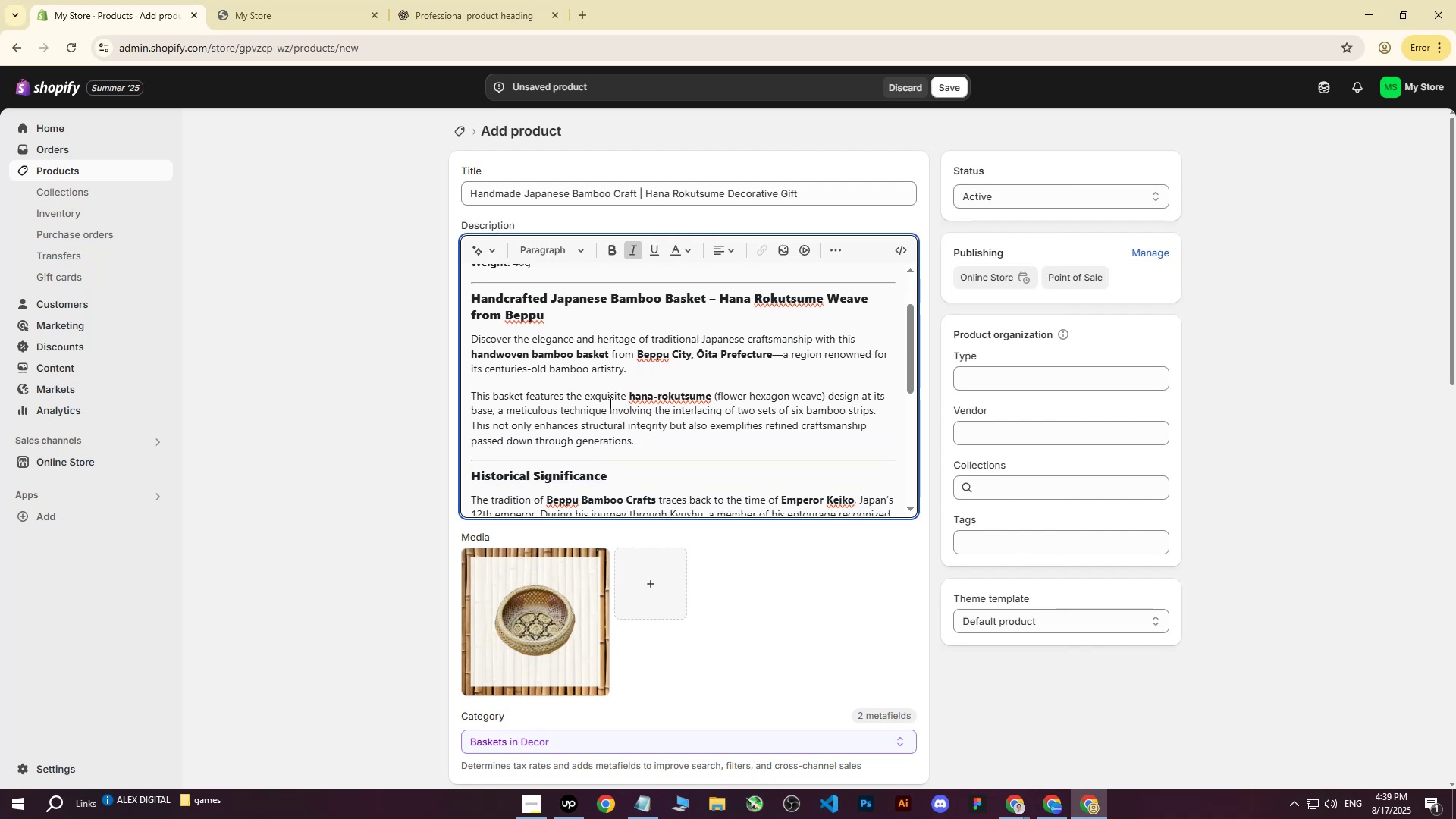 
scroll: coordinate [579, 363], scroll_direction: down, amount: 2.0
 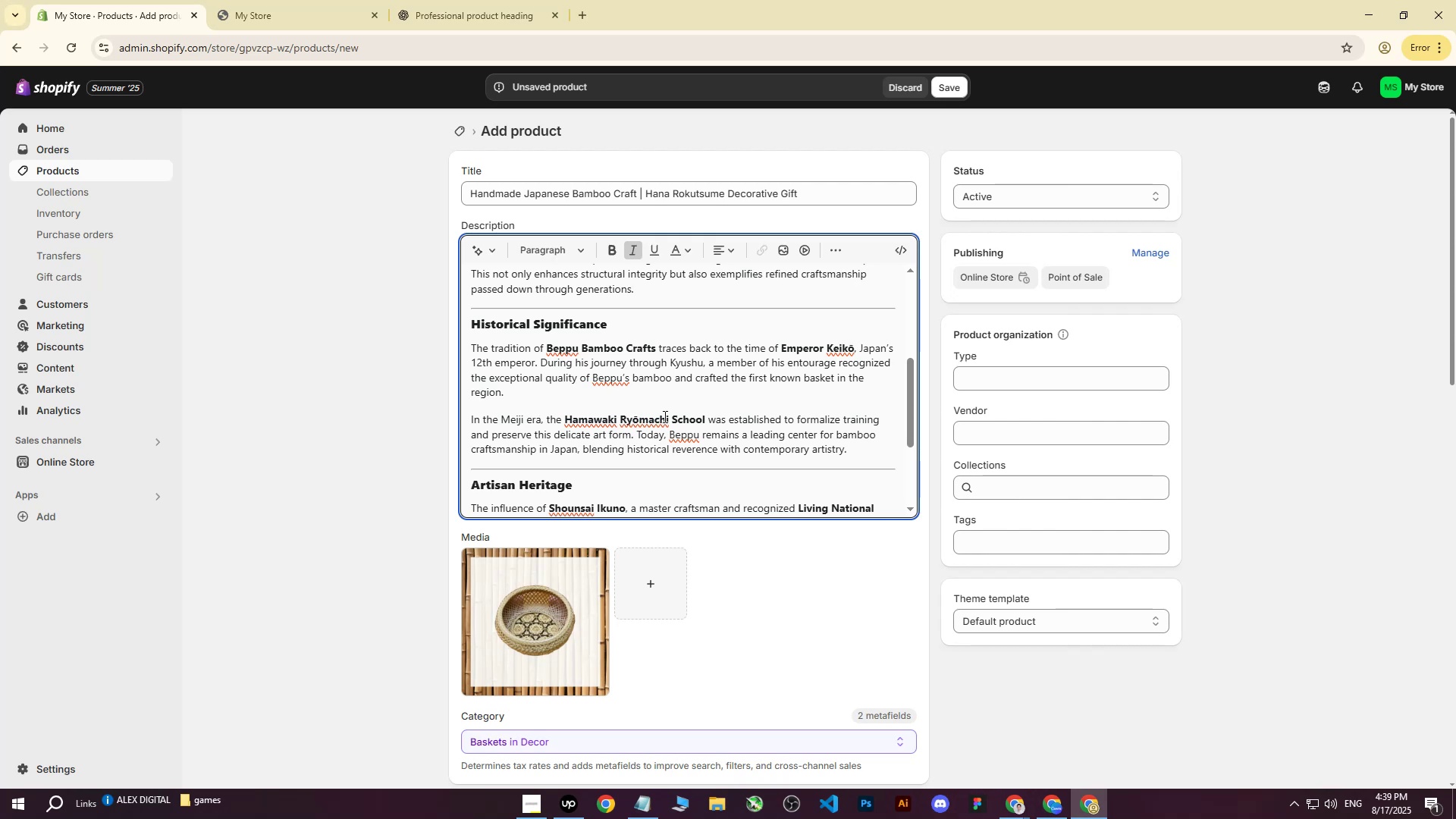 
wait(7.73)
 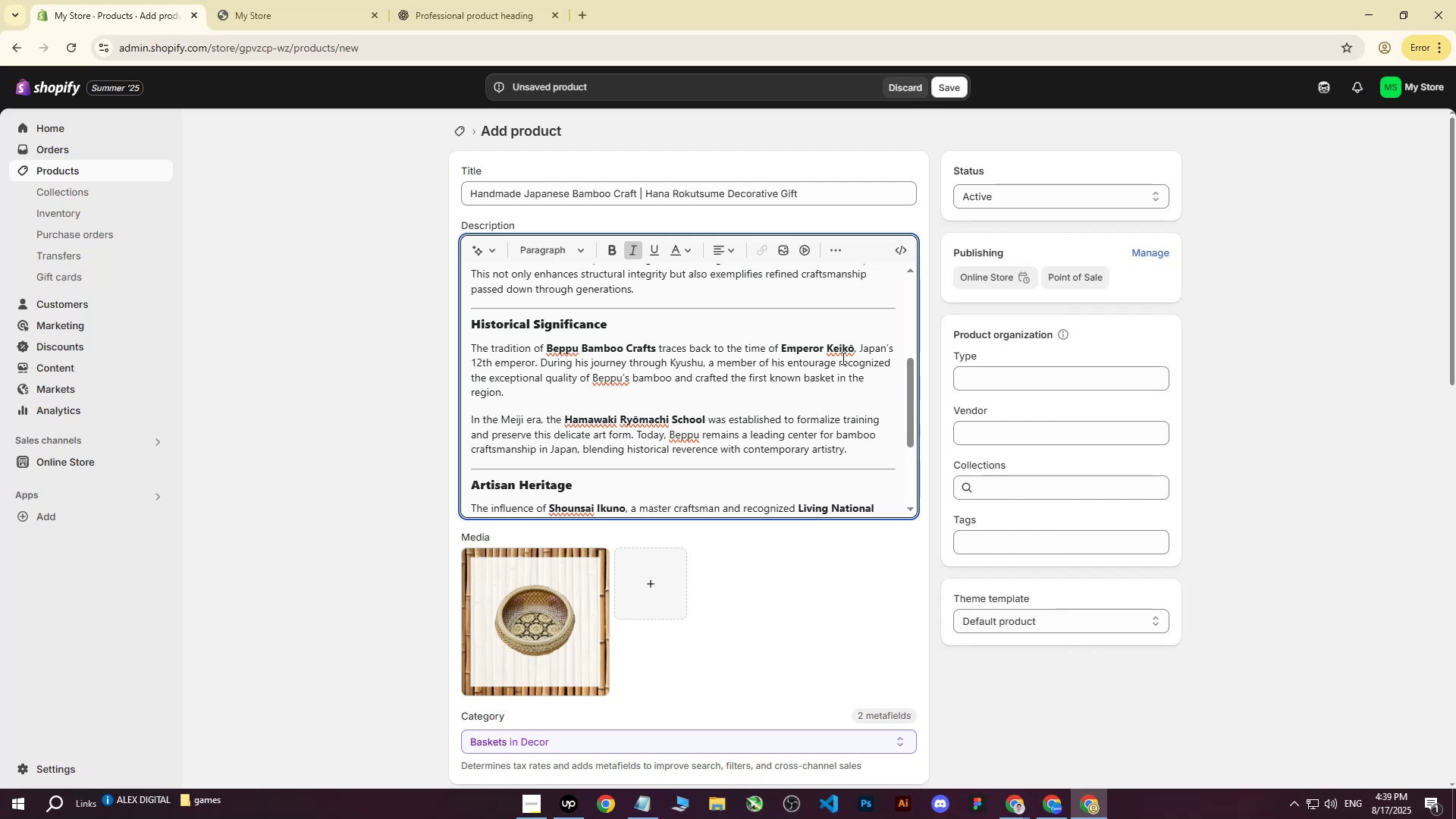 
scroll: coordinate [488, 397], scroll_direction: down, amount: 2.0
 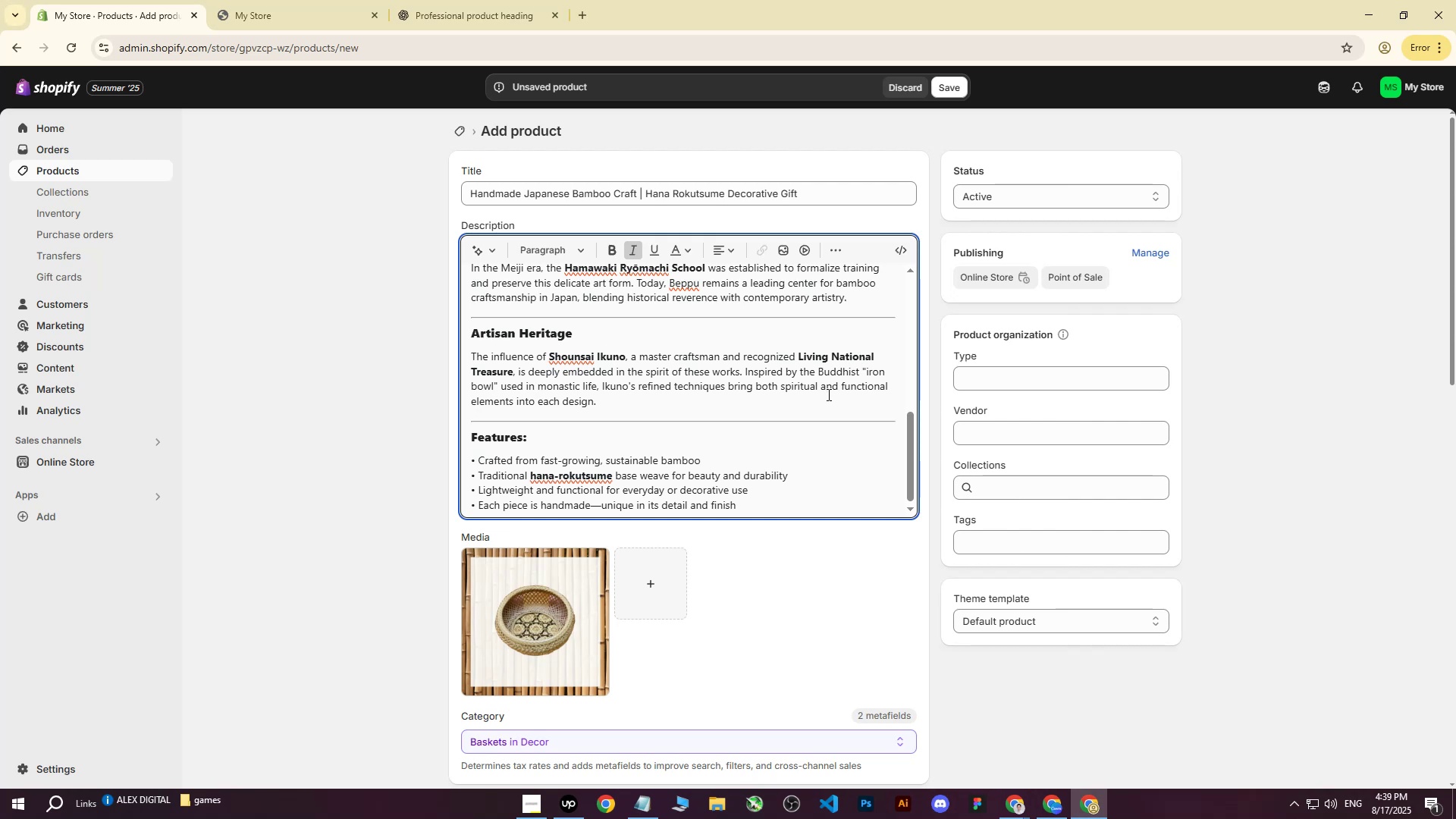 
wait(7.44)
 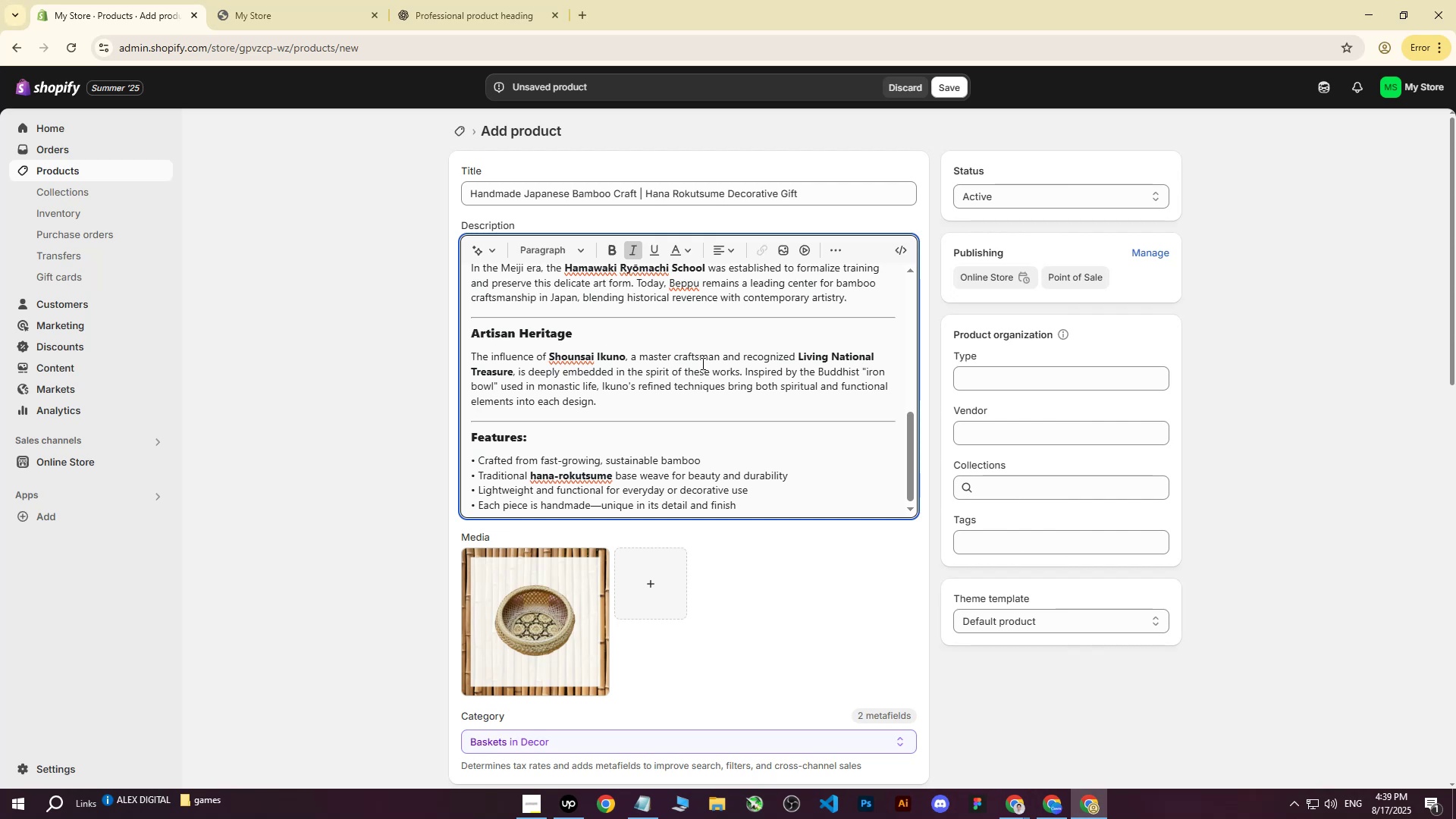 
scroll: coordinate [570, 396], scroll_direction: down, amount: 2.0
 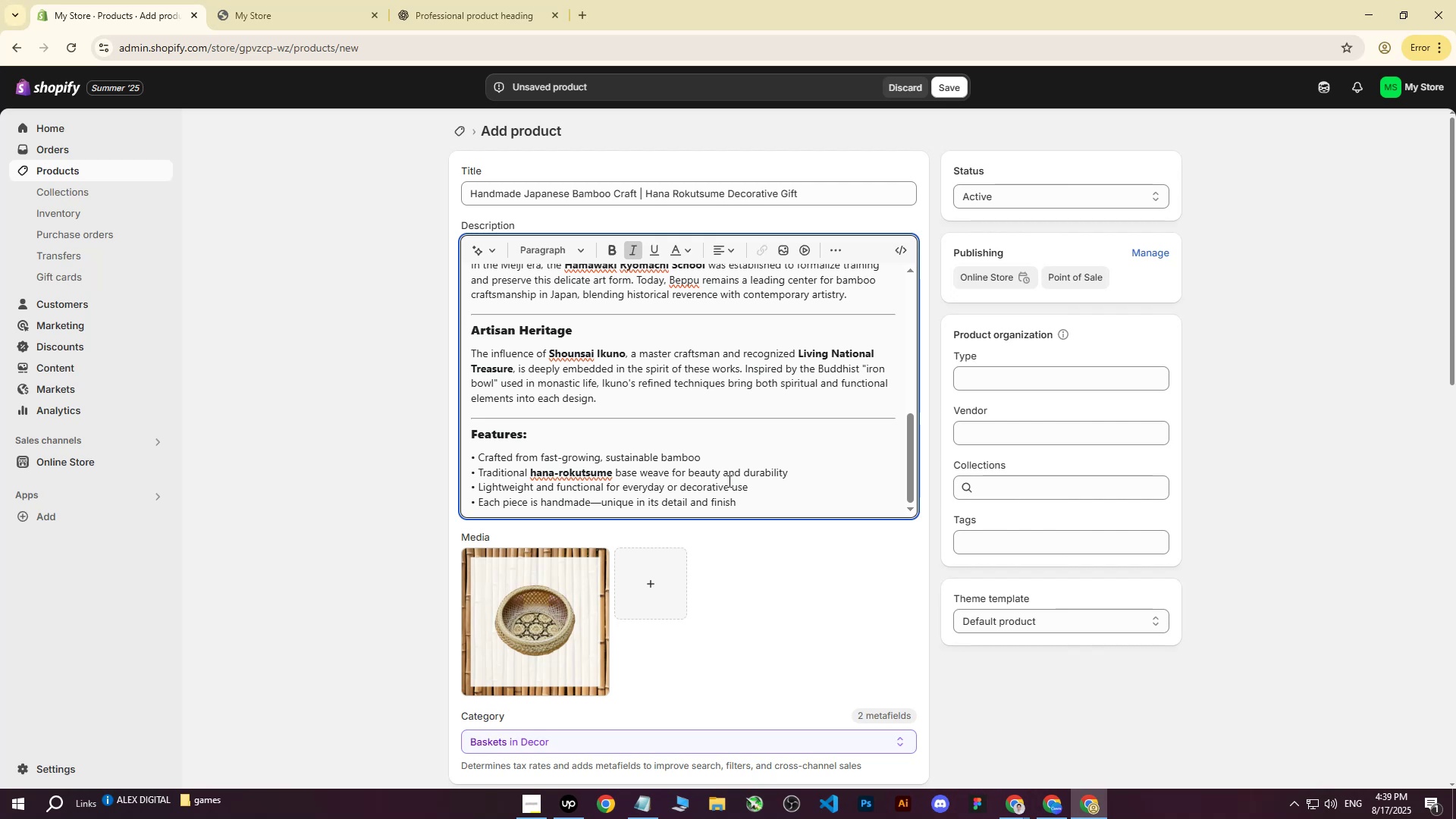 
wait(7.87)
 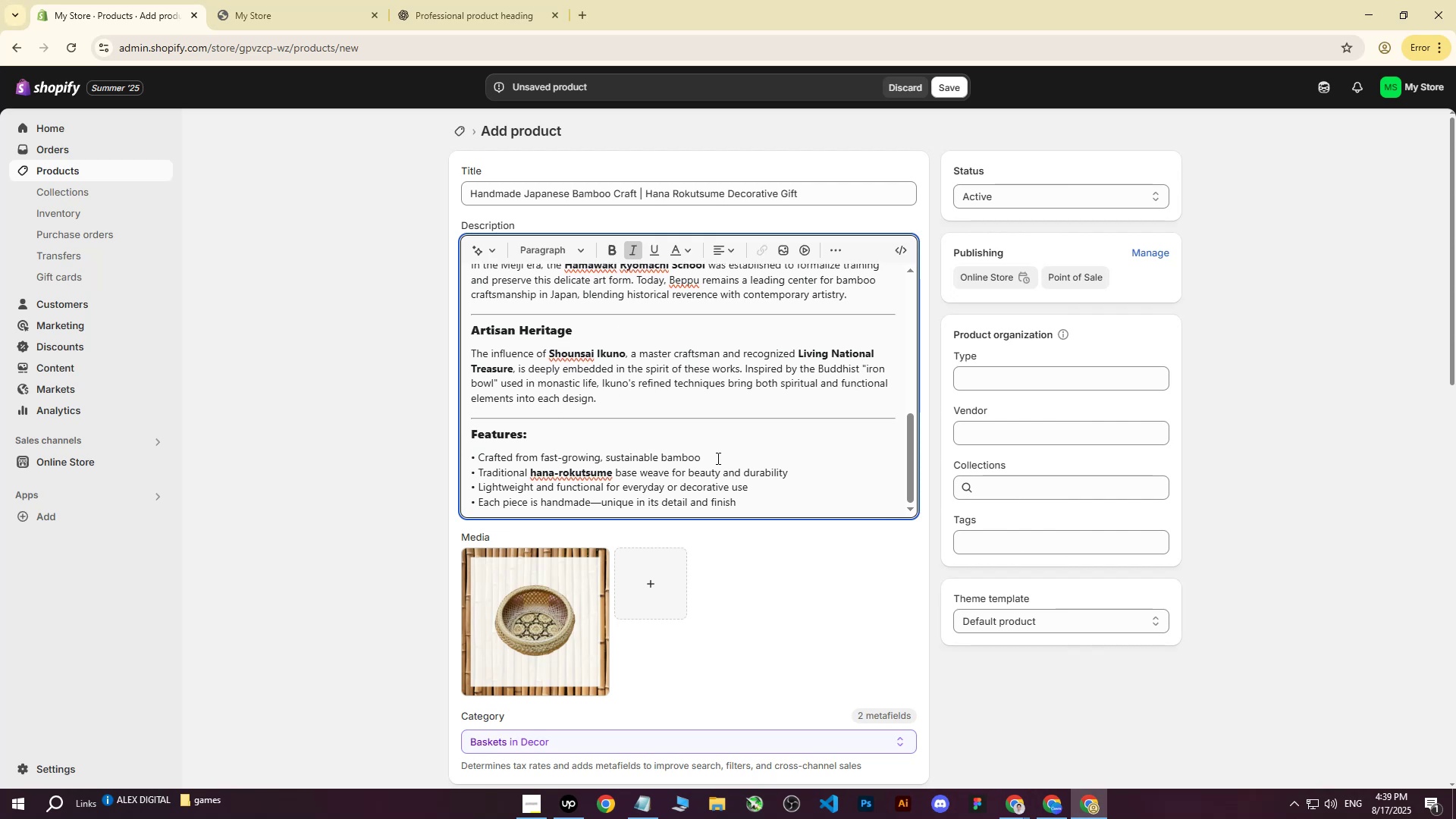 
scroll: coordinate [729, 477], scroll_direction: down, amount: 1.0
 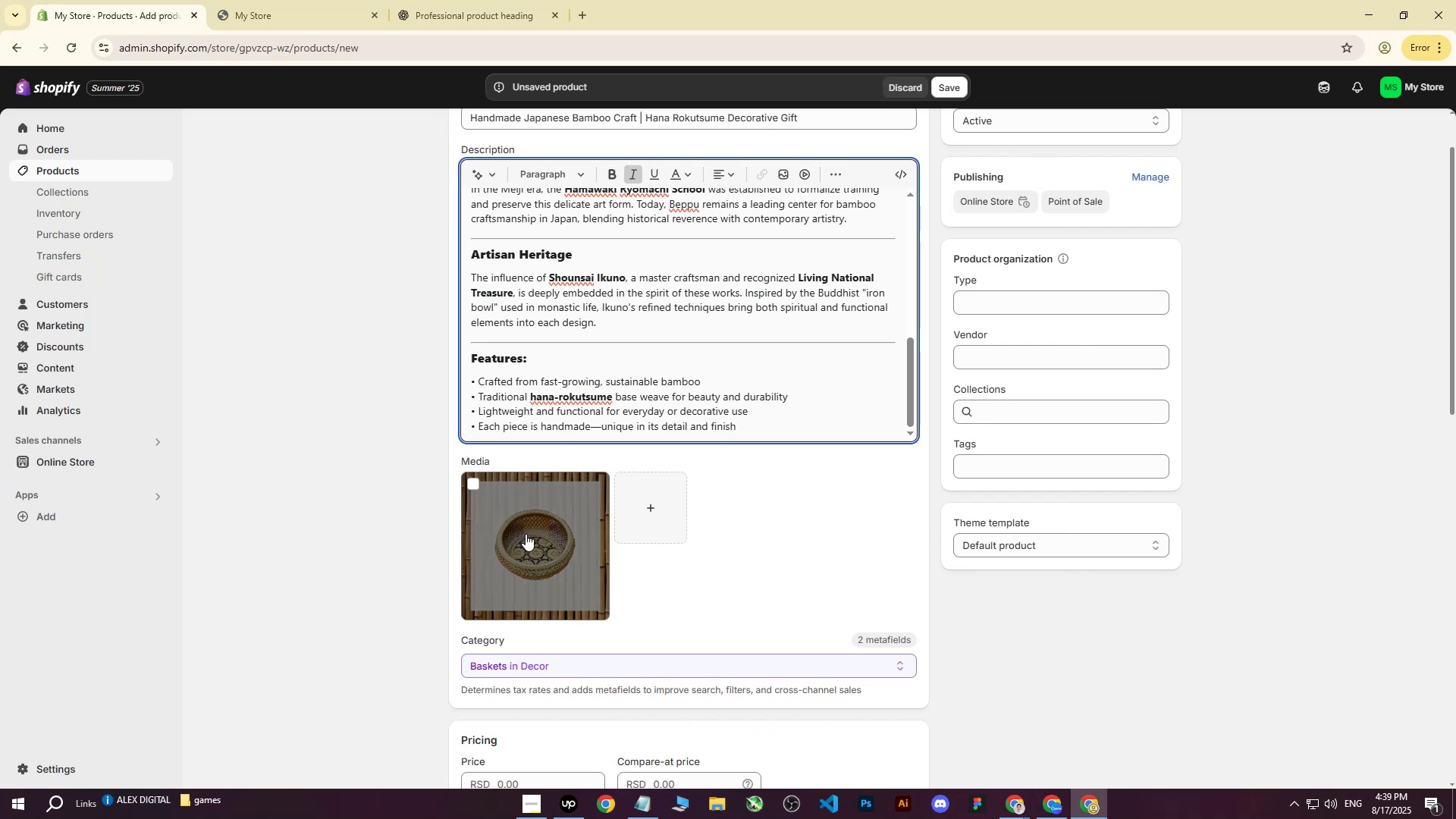 
scroll: coordinate [571, 359], scroll_direction: up, amount: 11.0
 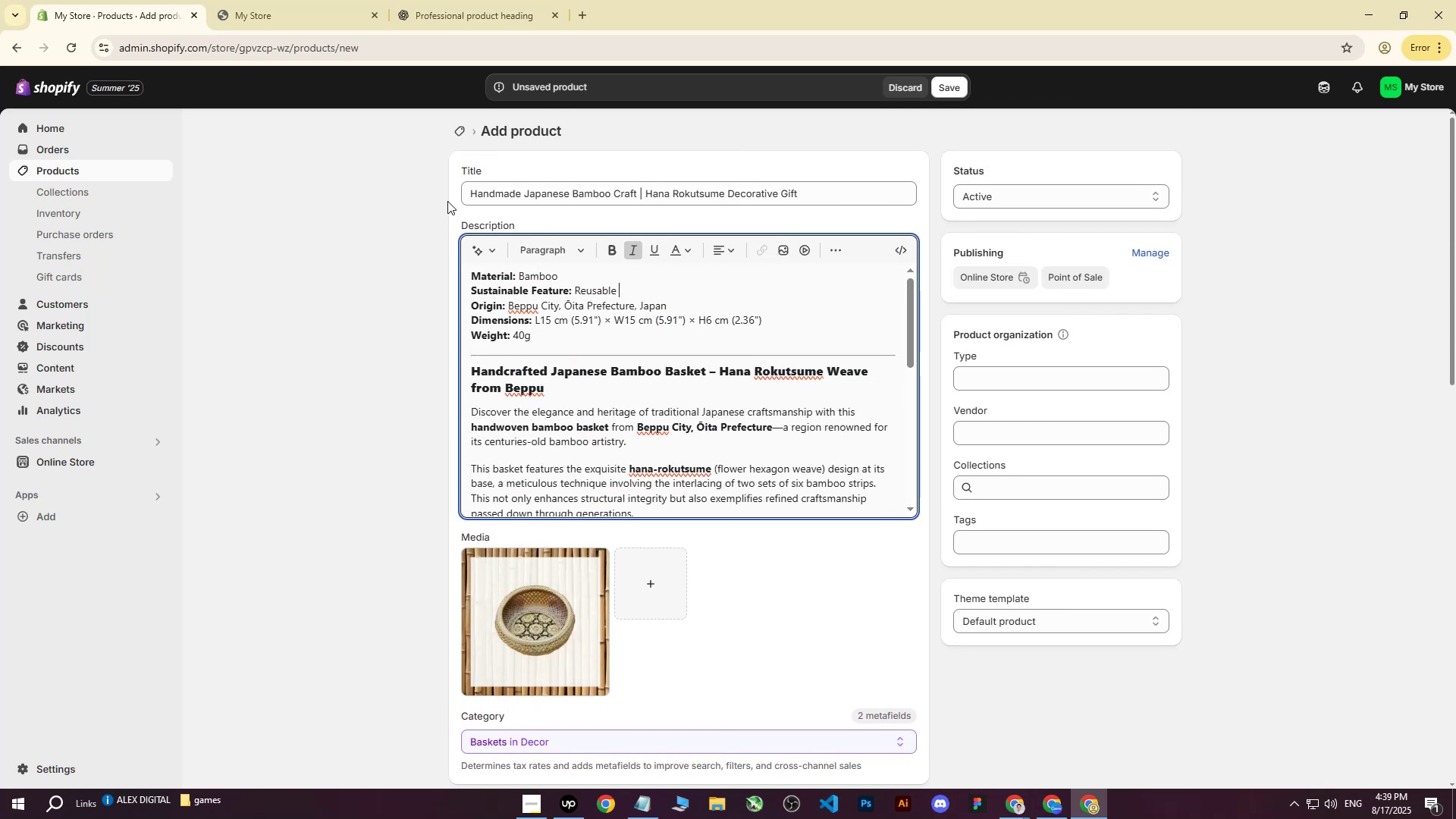 
left_click_drag(start_coordinate=[468, 193], to_coordinate=[882, 173])
 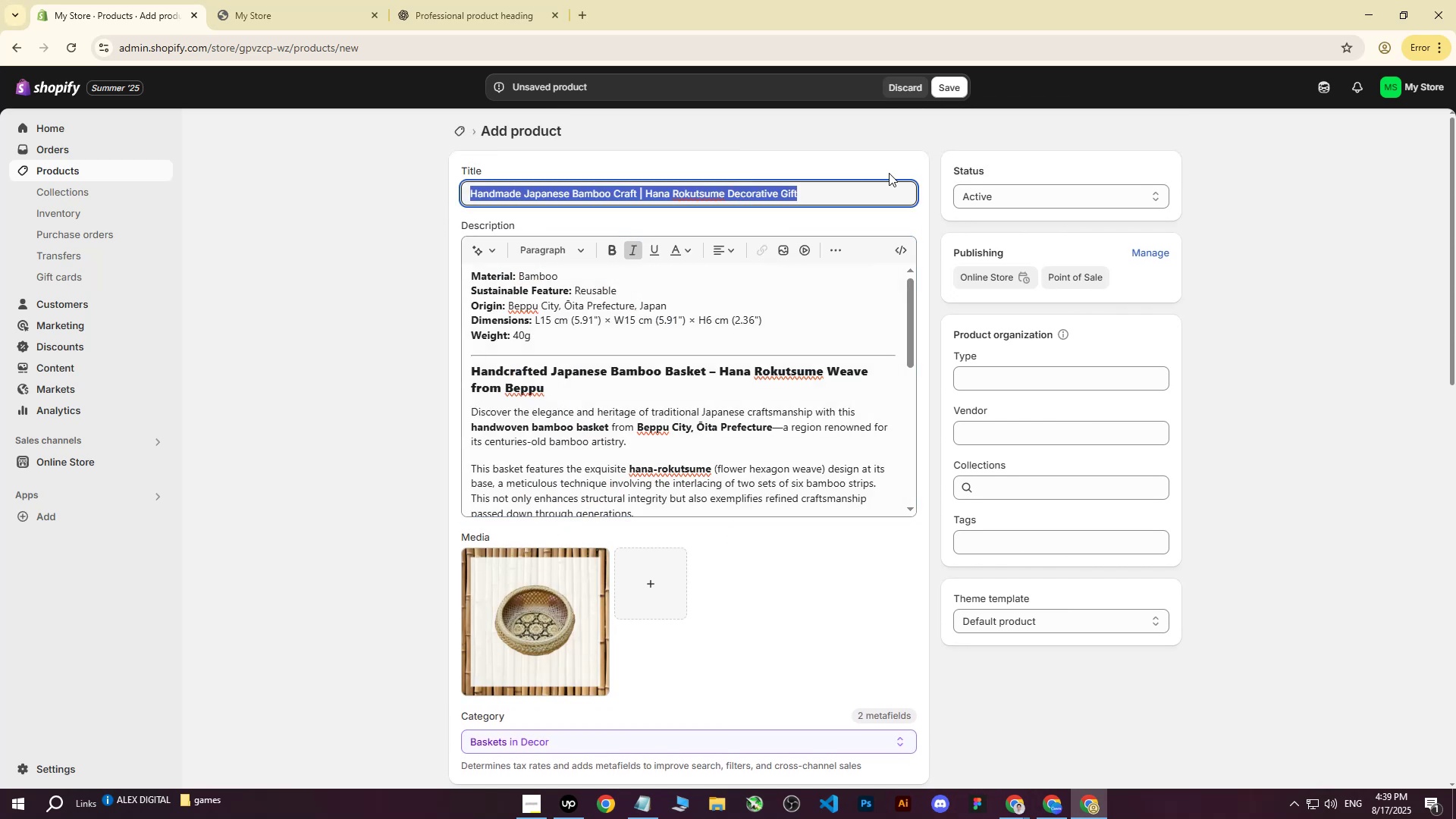 
key(Control+ControlLeft)
 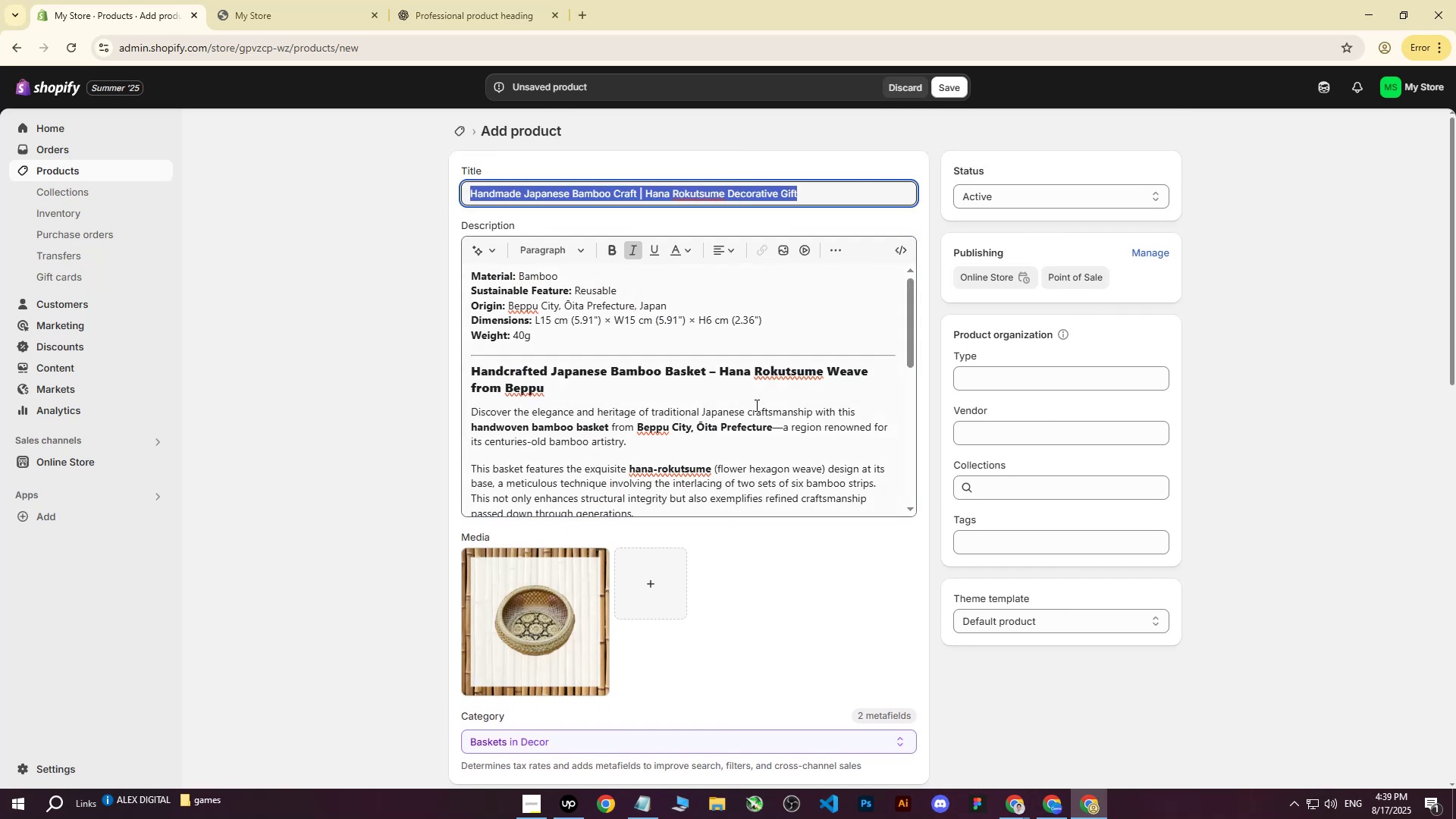 
key(Control+C)
 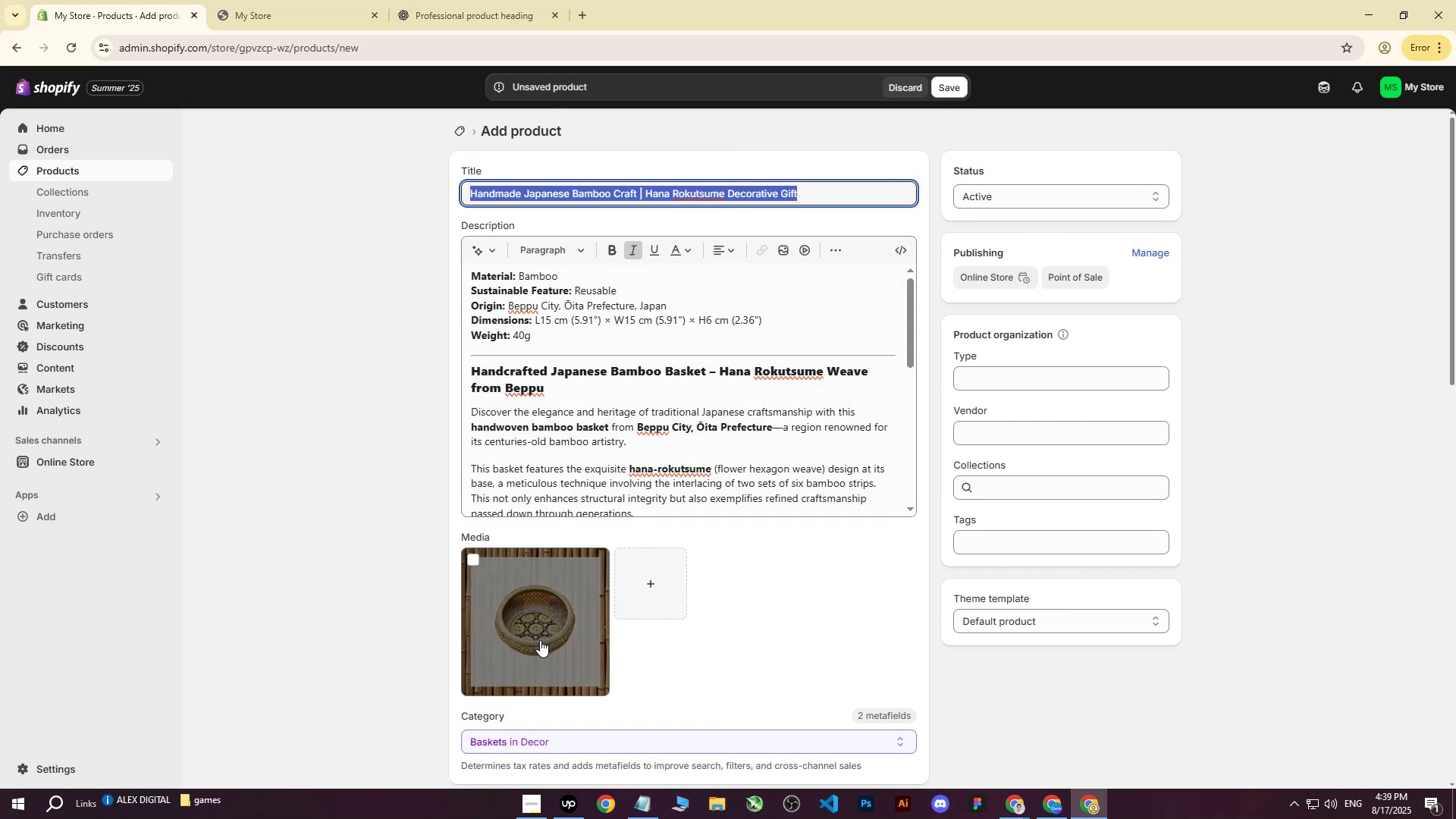 
left_click([540, 640])
 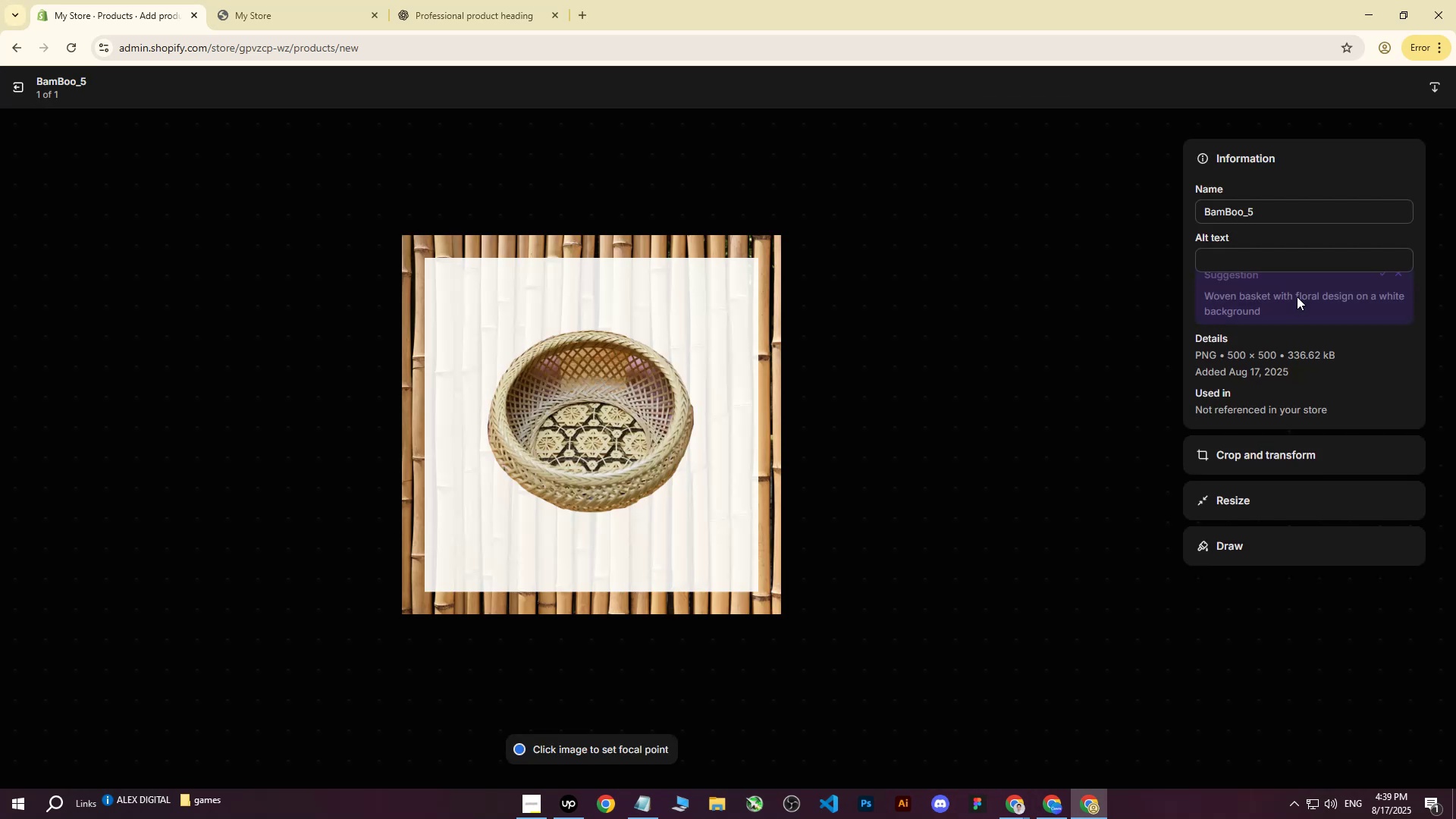 
left_click([1278, 250])
 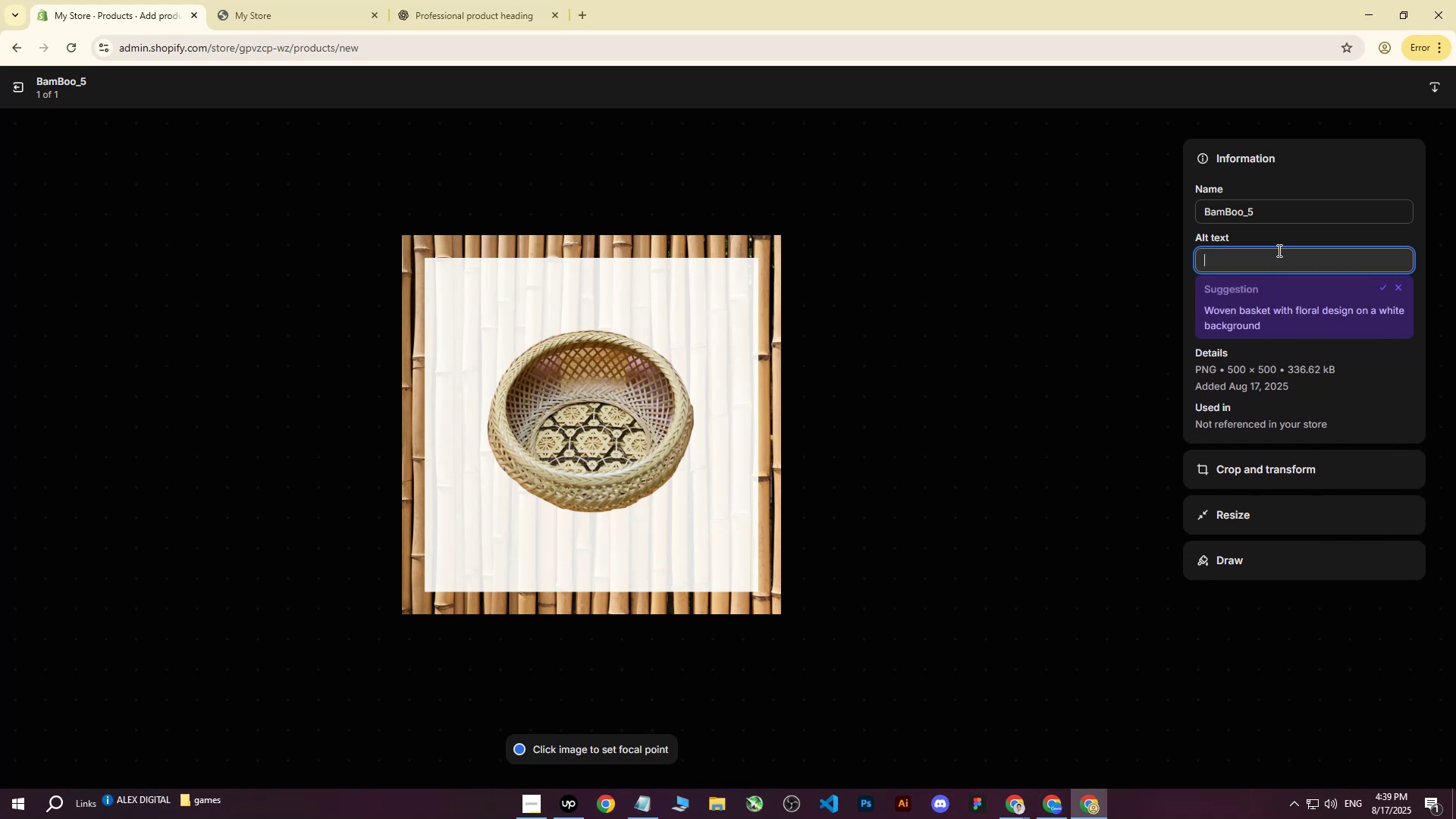 
key(Control+ControlLeft)
 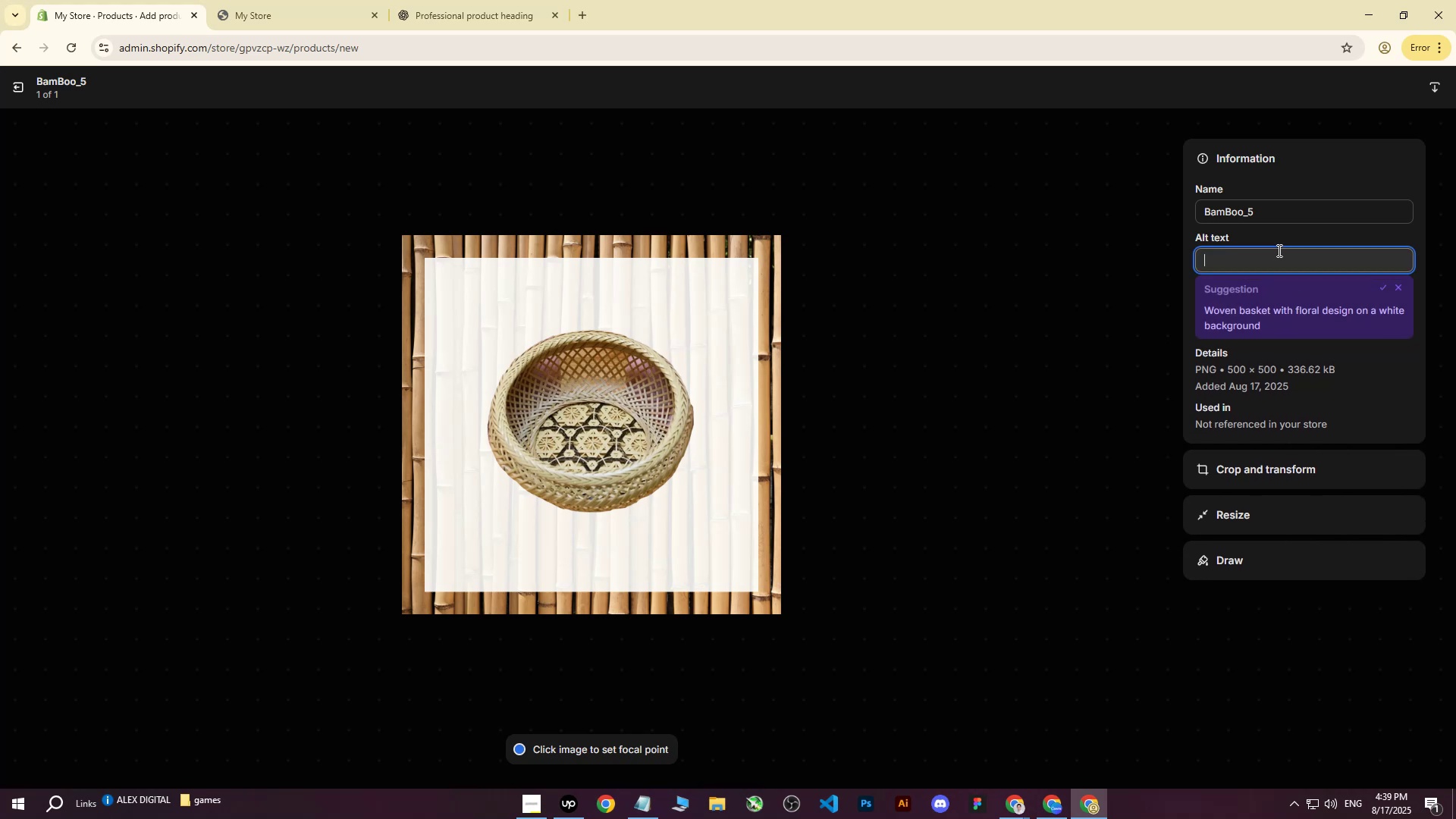 
key(Control+V)
 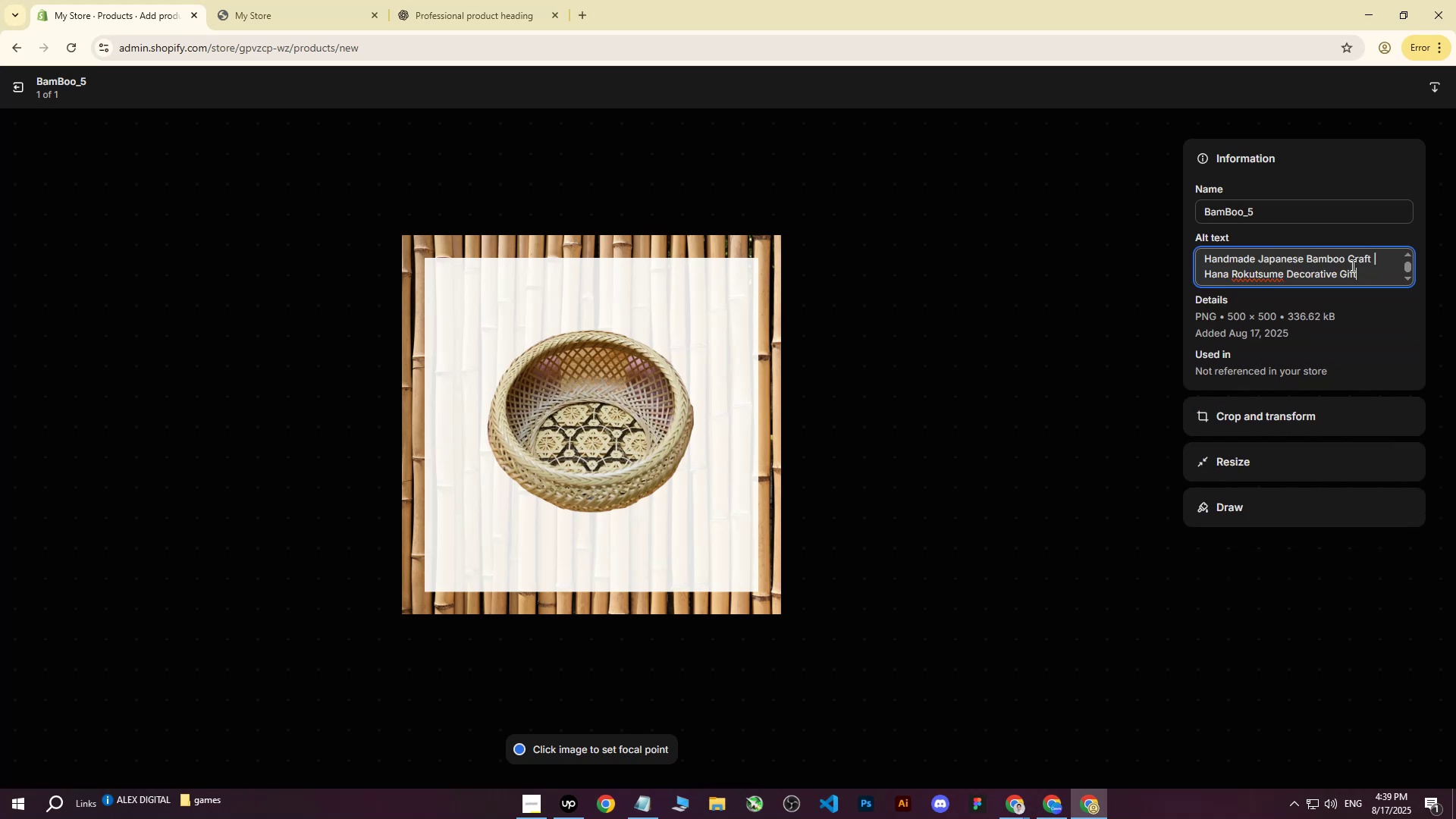 
left_click_drag(start_coordinate=[1376, 272], to_coordinate=[1373, 260])
 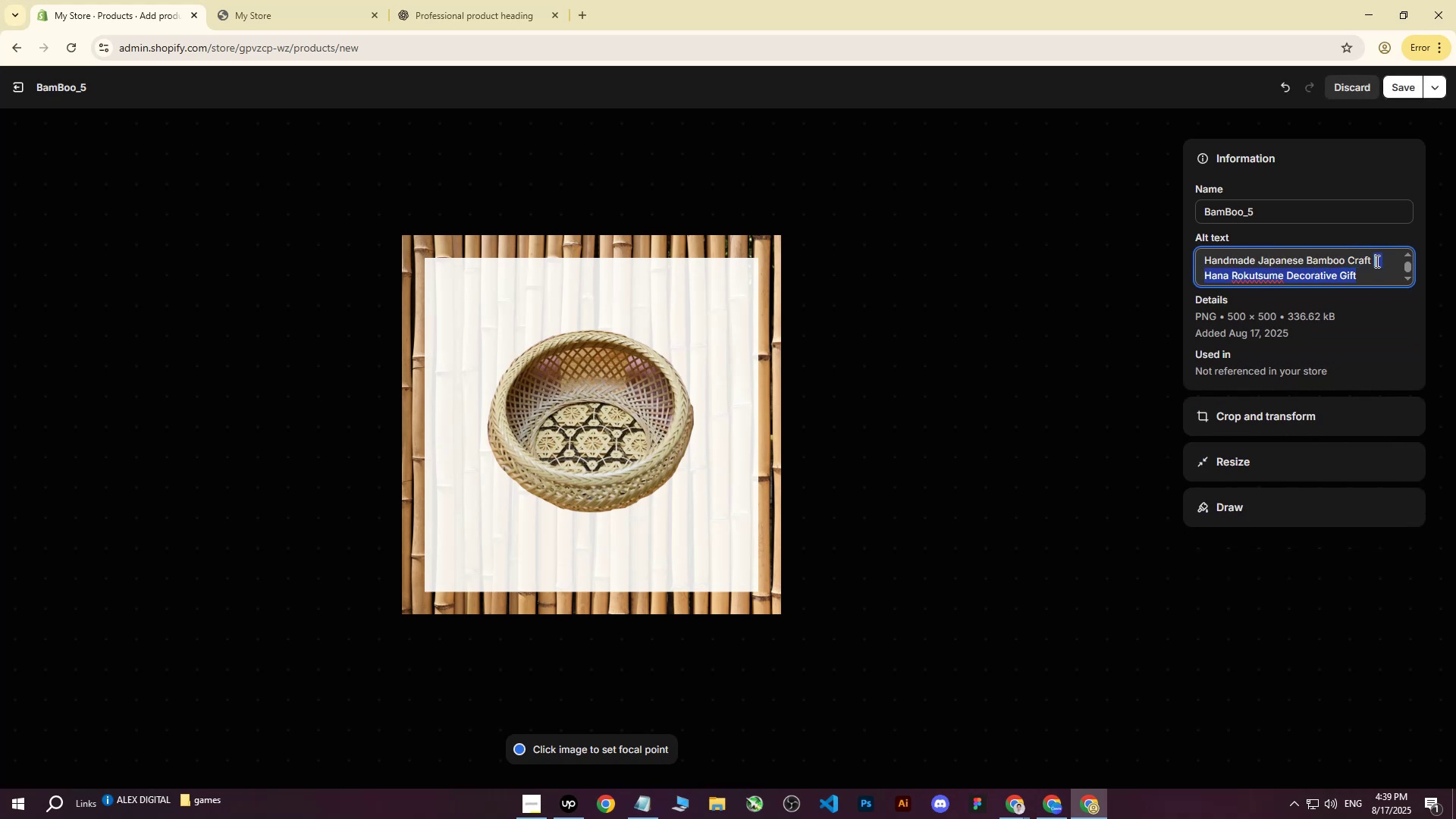 
key(Backspace)
type(on wg)
key(Backspace)
type(hite background with )
 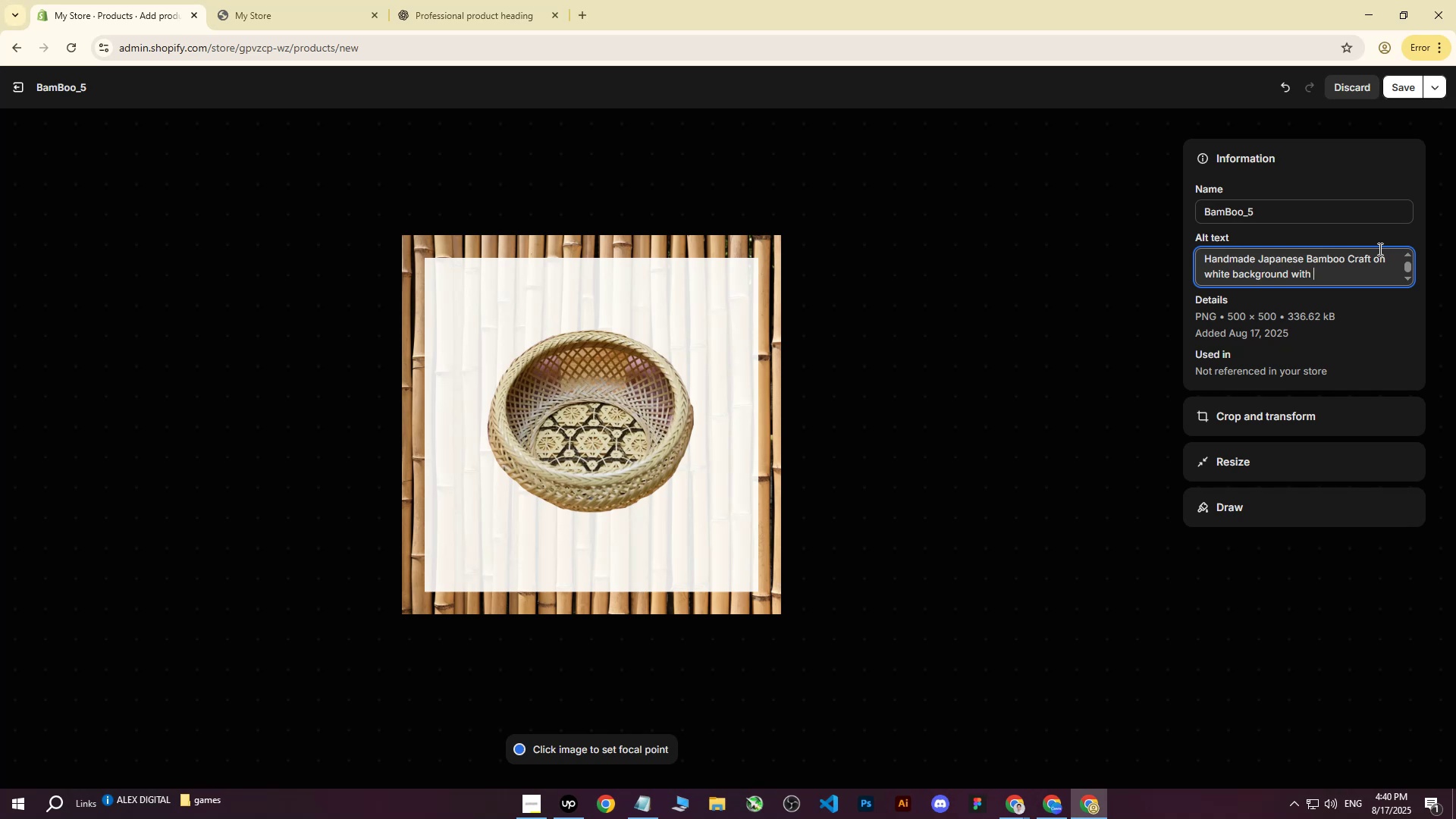 
wait(9.55)
 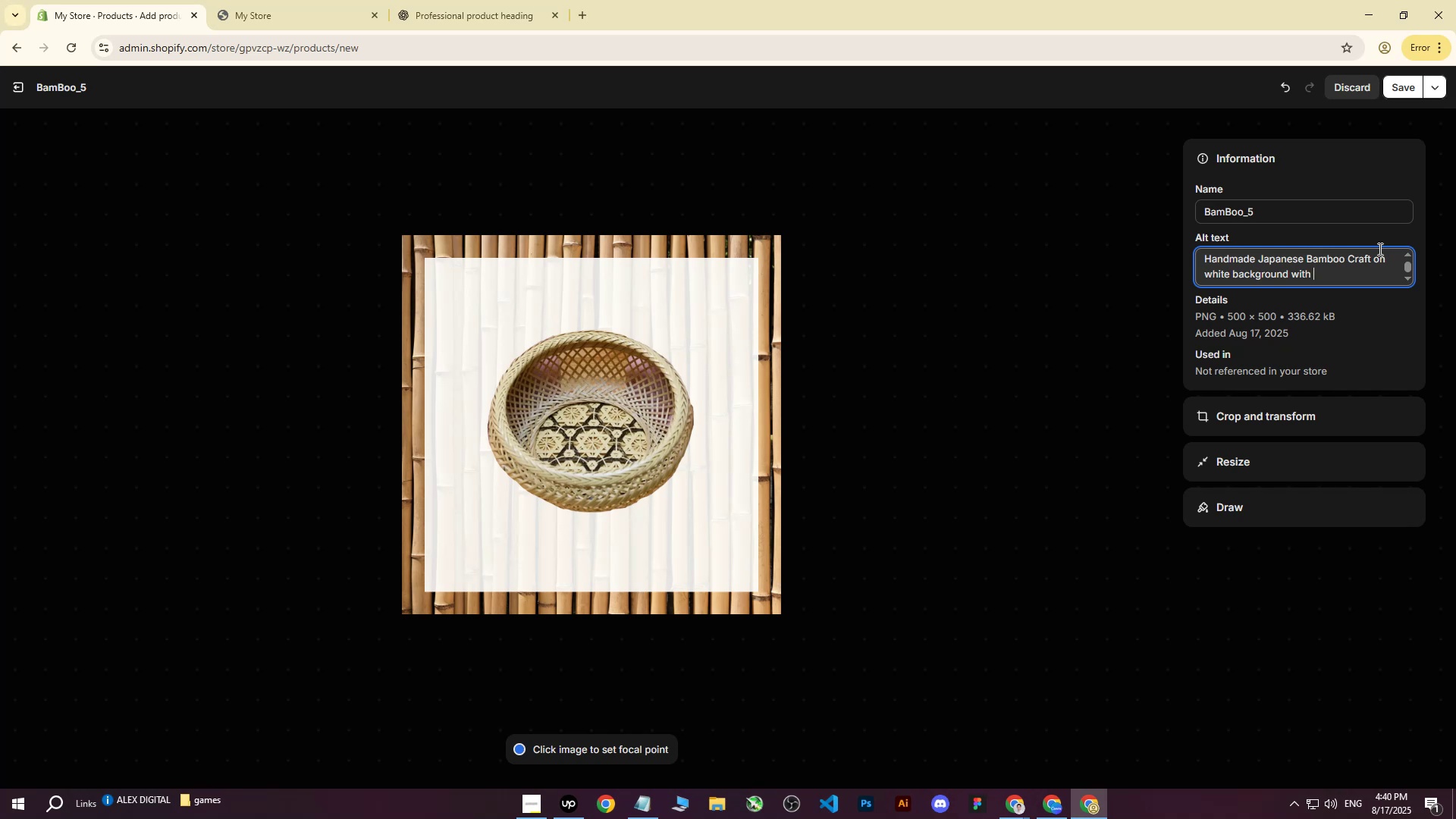 
type(bamboo.)
 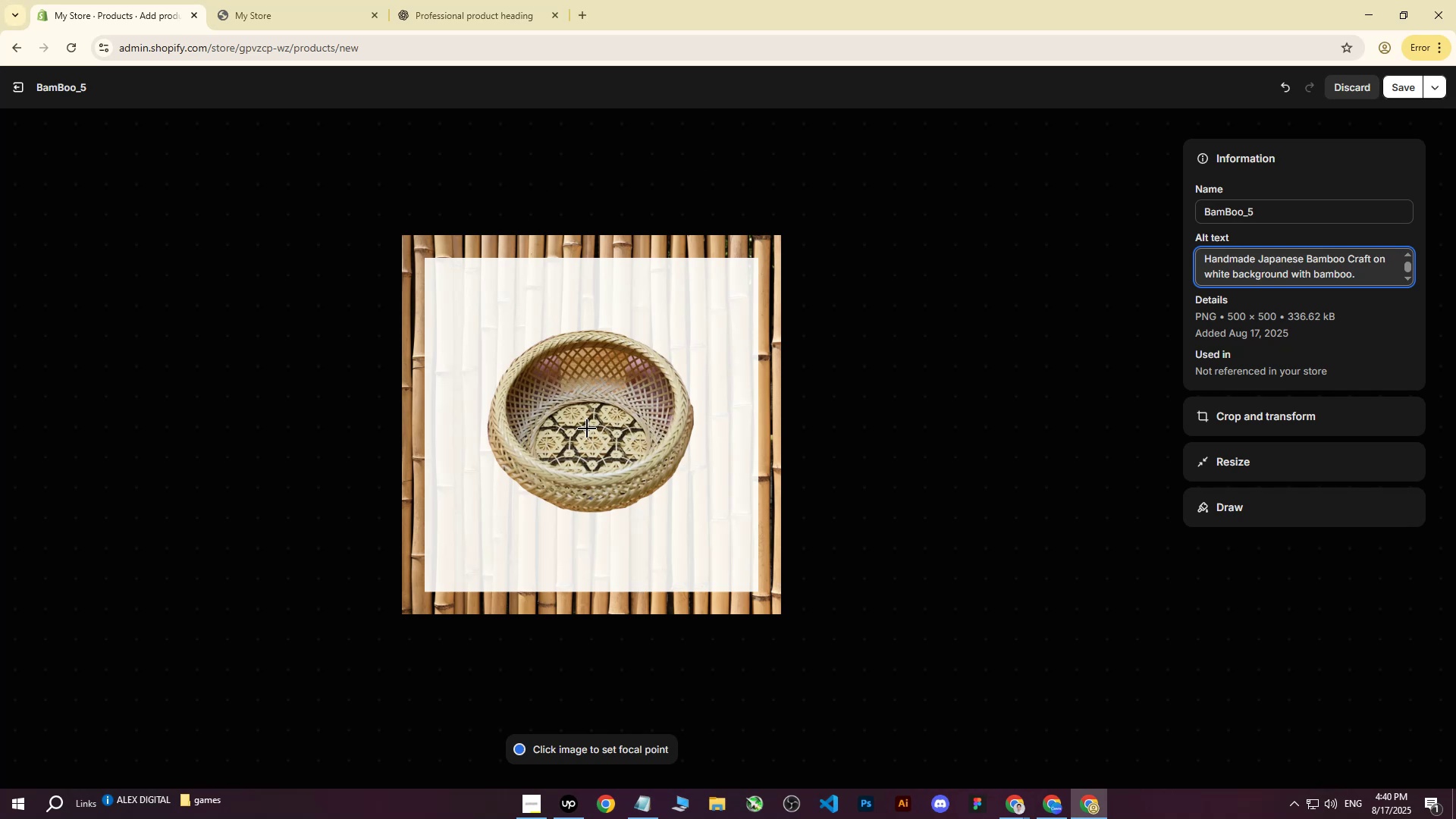 
left_click([585, 427])
 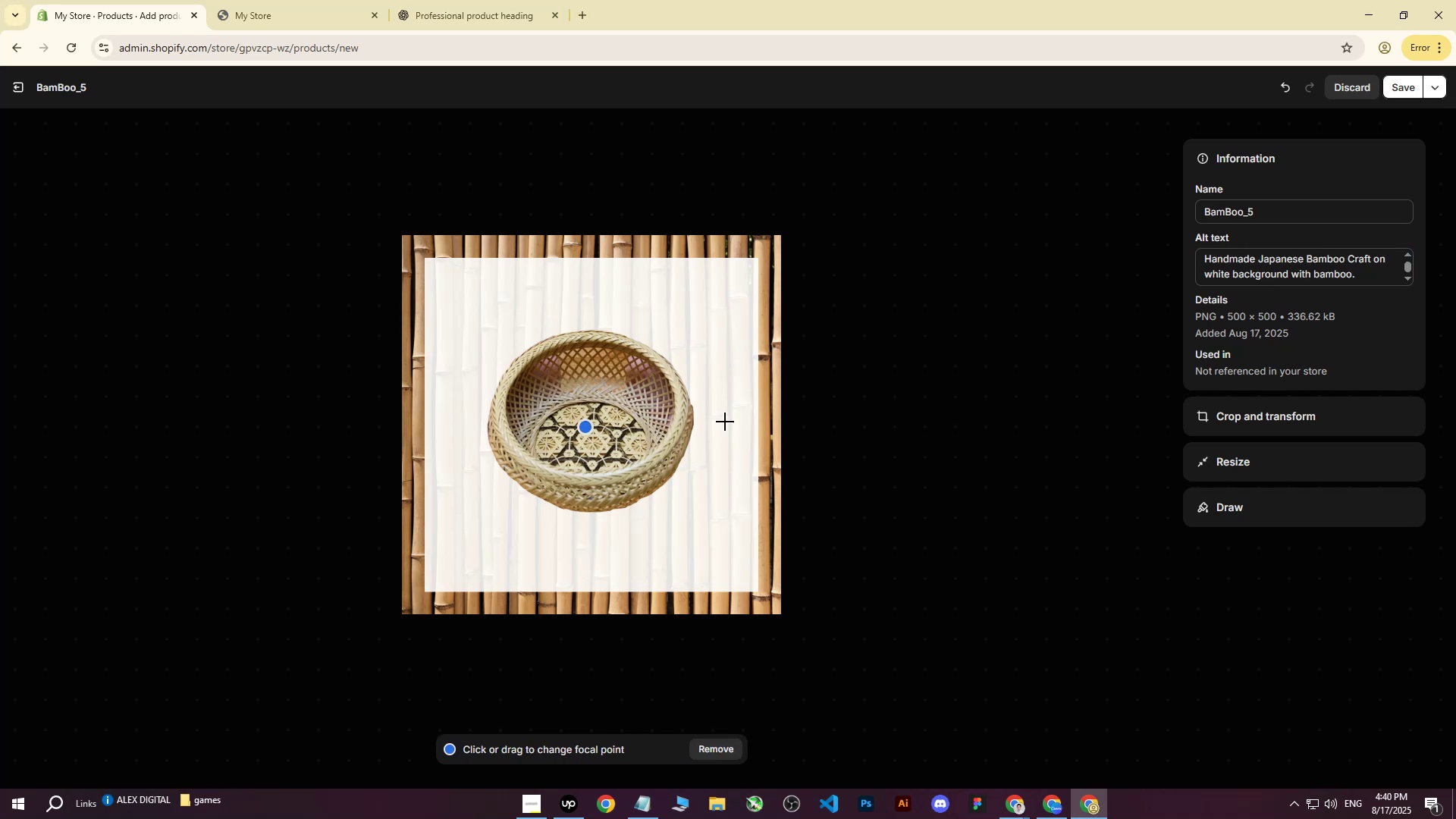 
left_click_drag(start_coordinate=[582, 429], to_coordinate=[593, 426])
 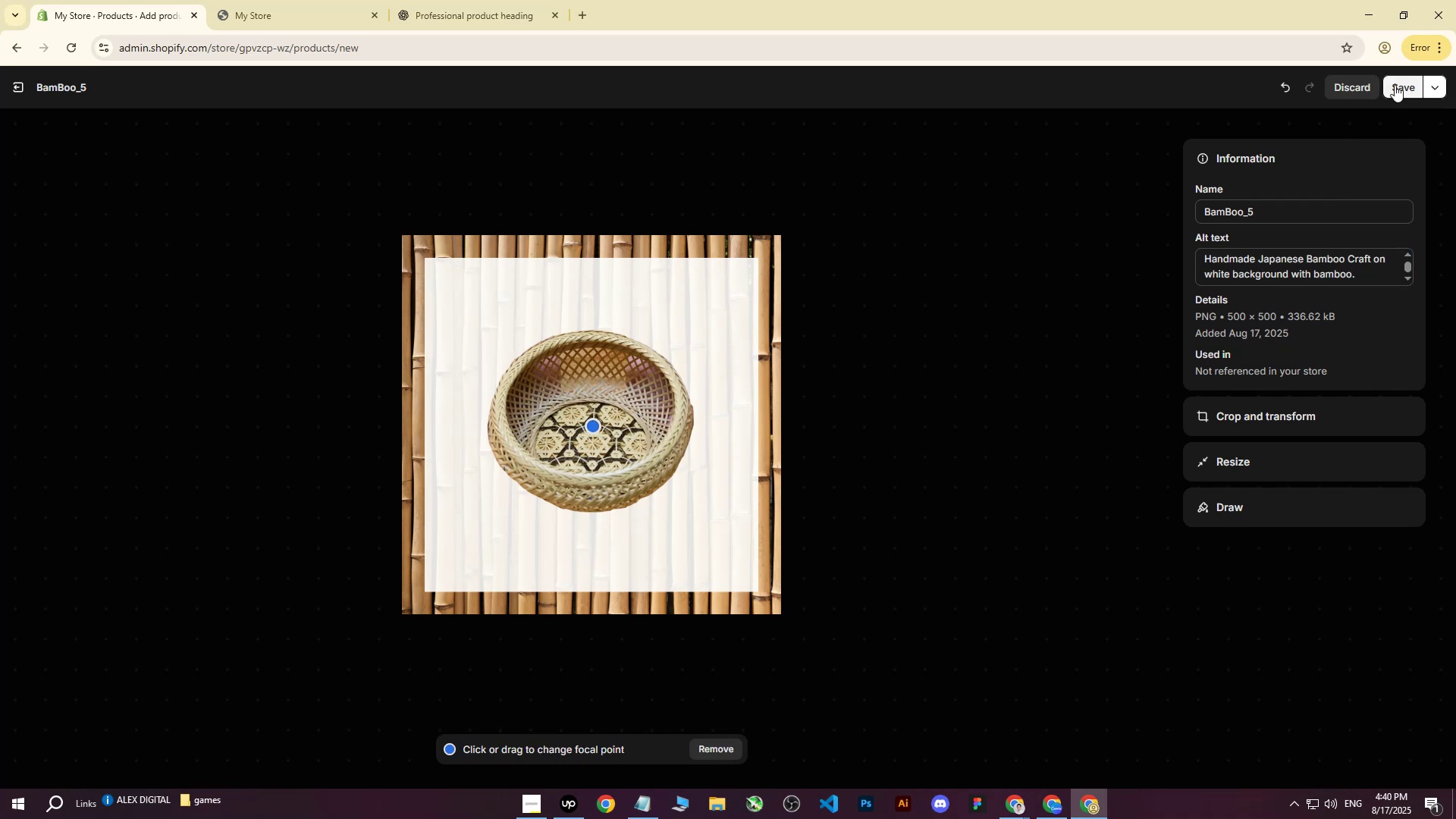 
left_click([1400, 81])
 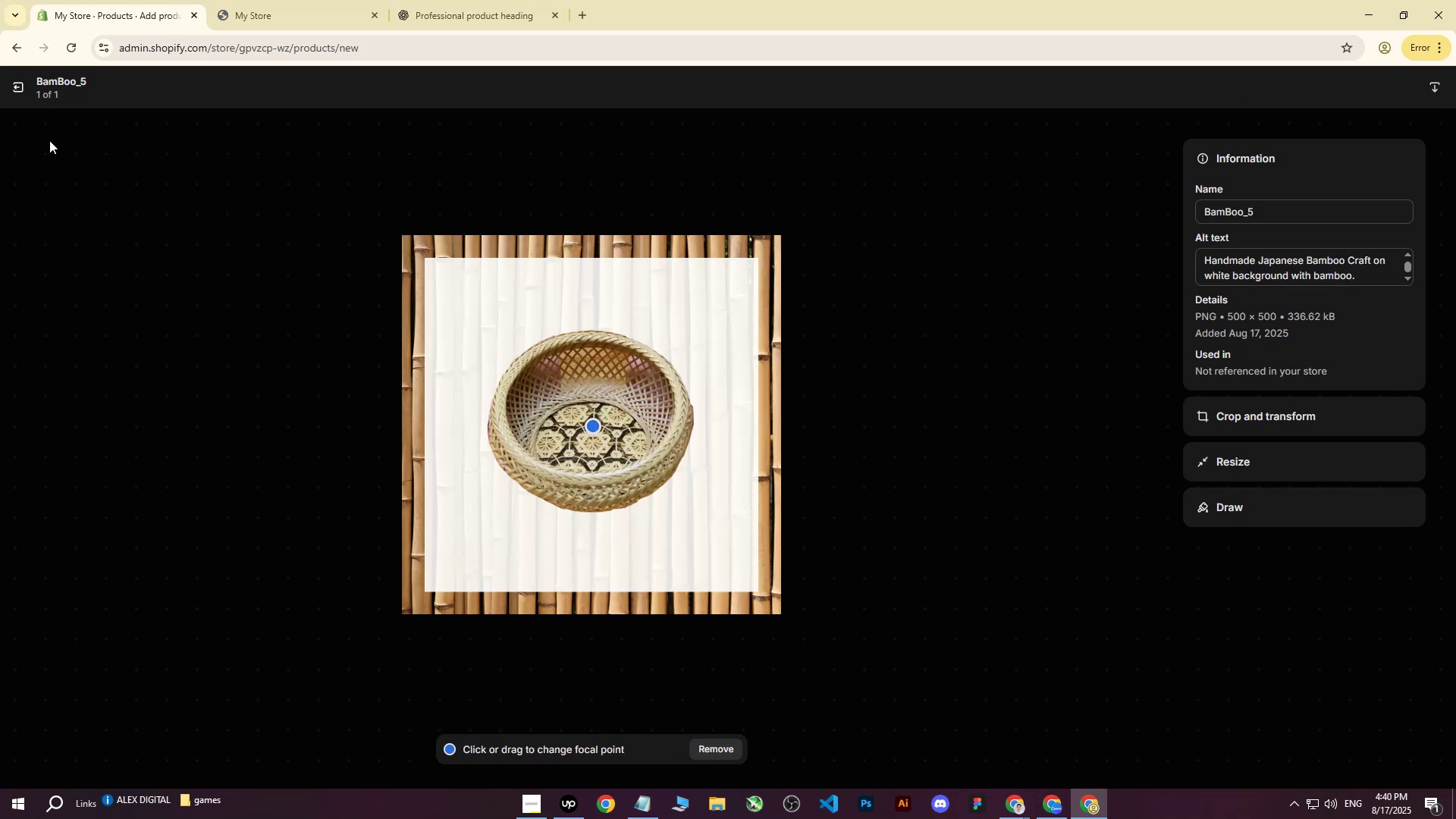 
left_click([18, 88])
 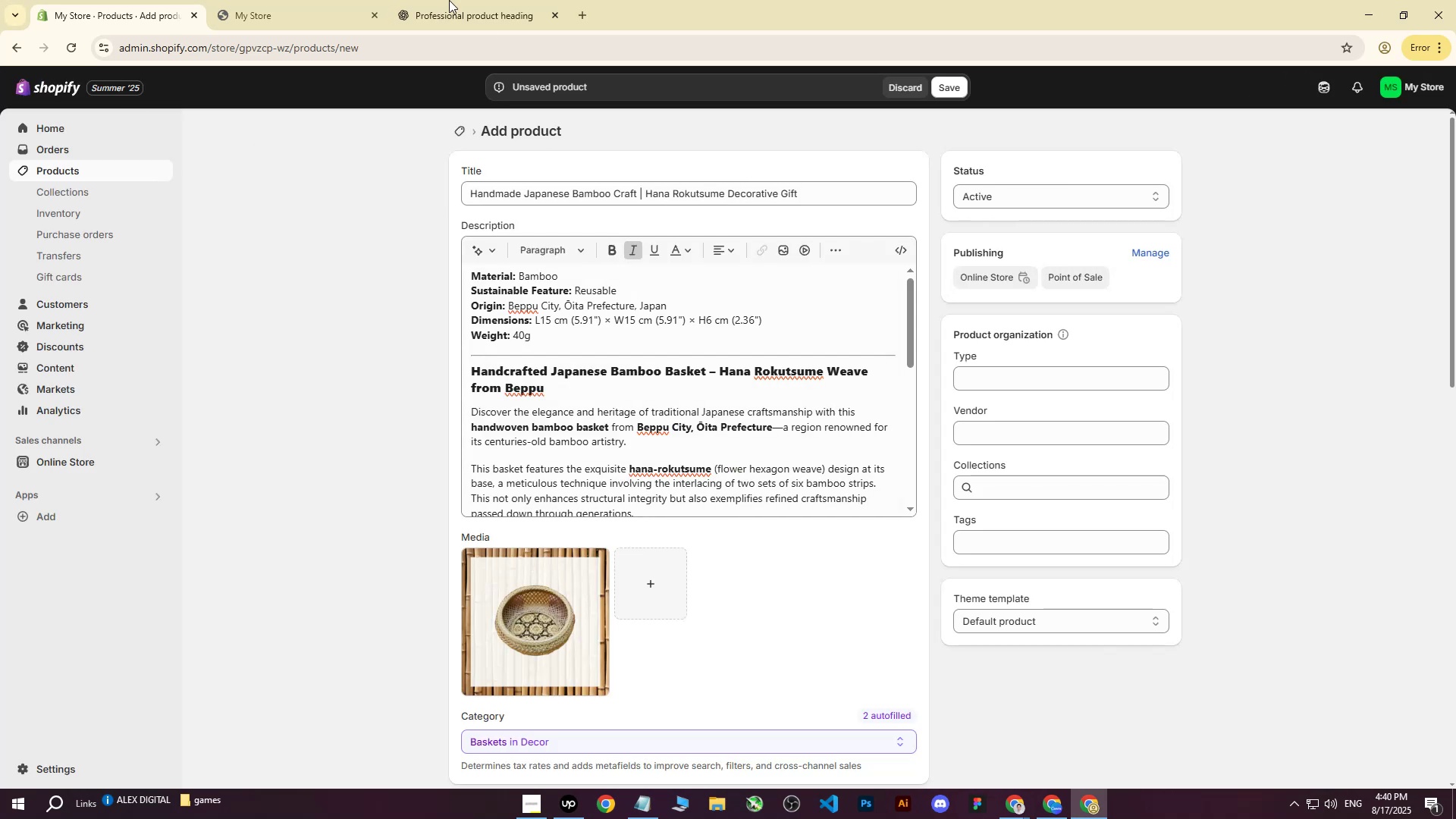 
left_click([256, 0])
 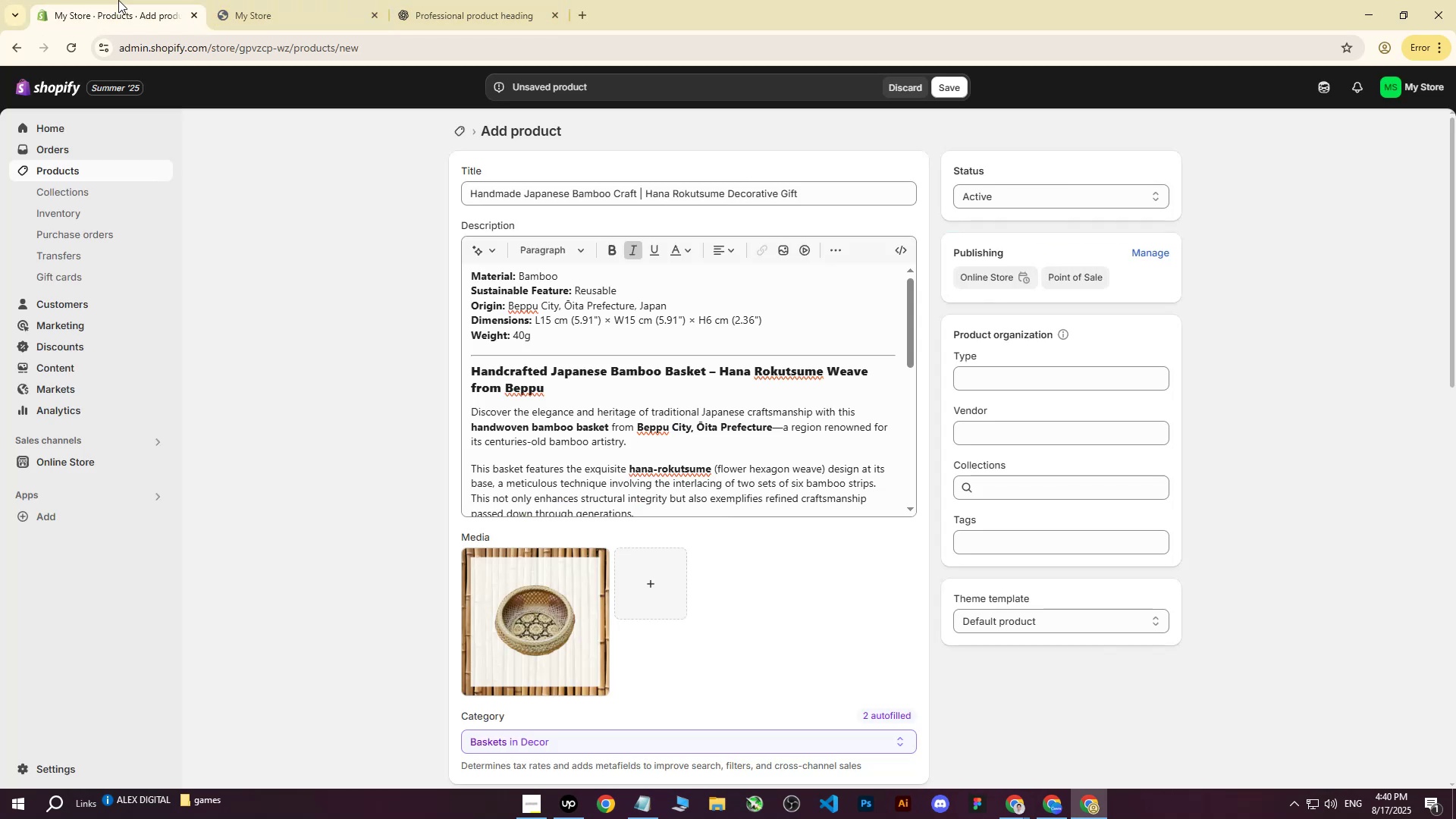 
double_click([248, 0])
 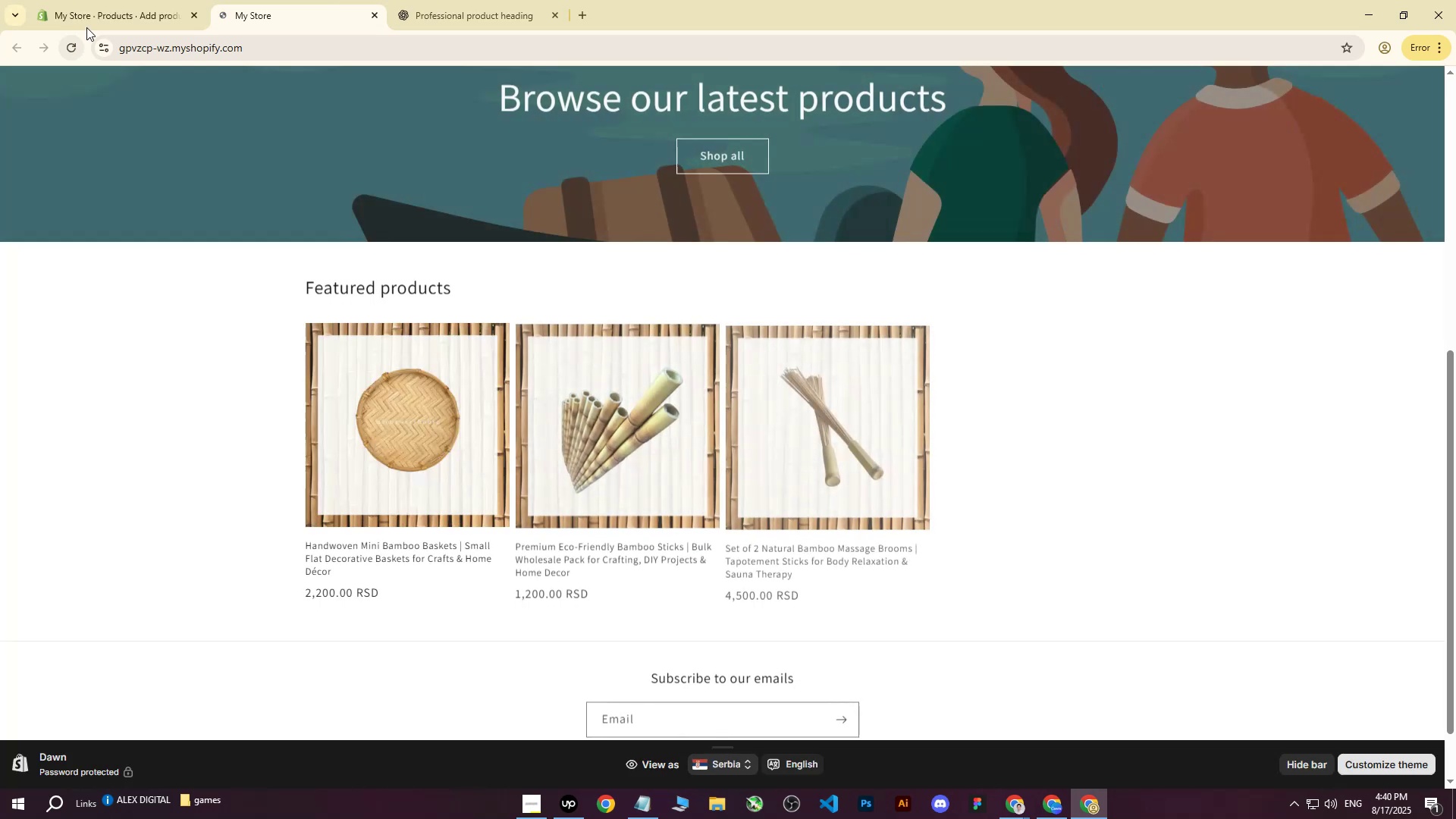 
left_click([120, 0])
 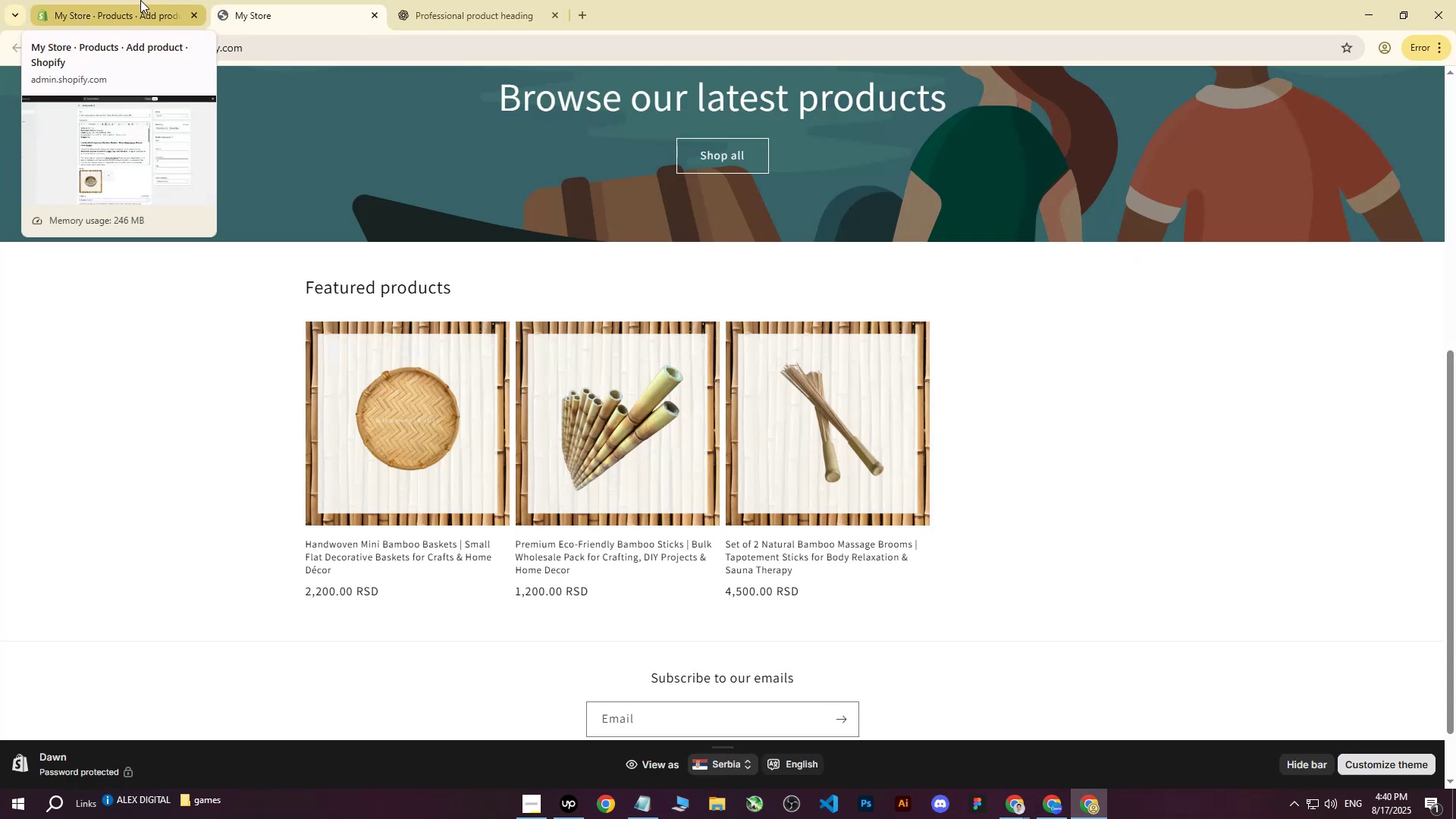 
left_click([140, 0])
 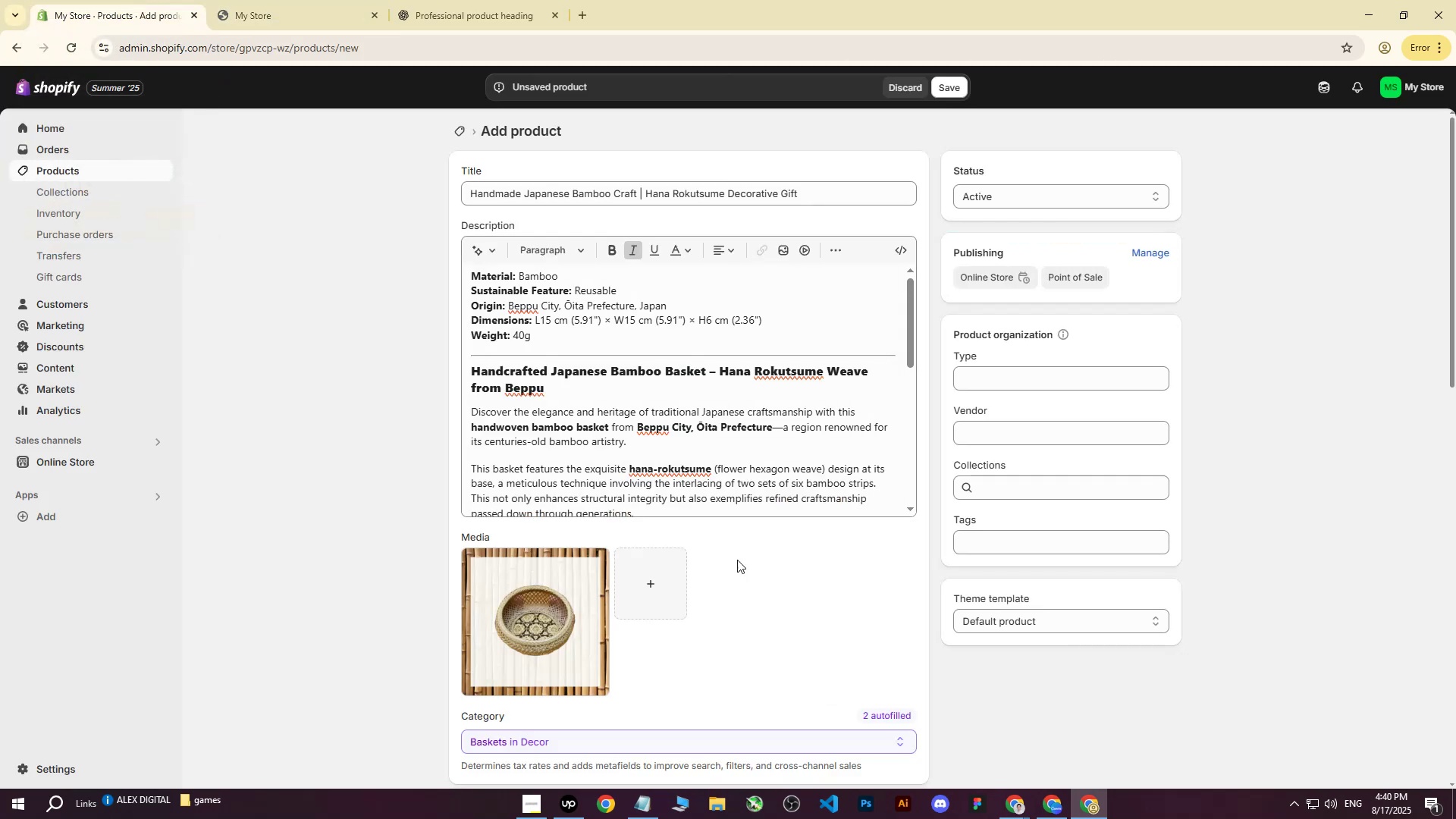 
scroll: coordinate [774, 582], scroll_direction: down, amount: 4.0
 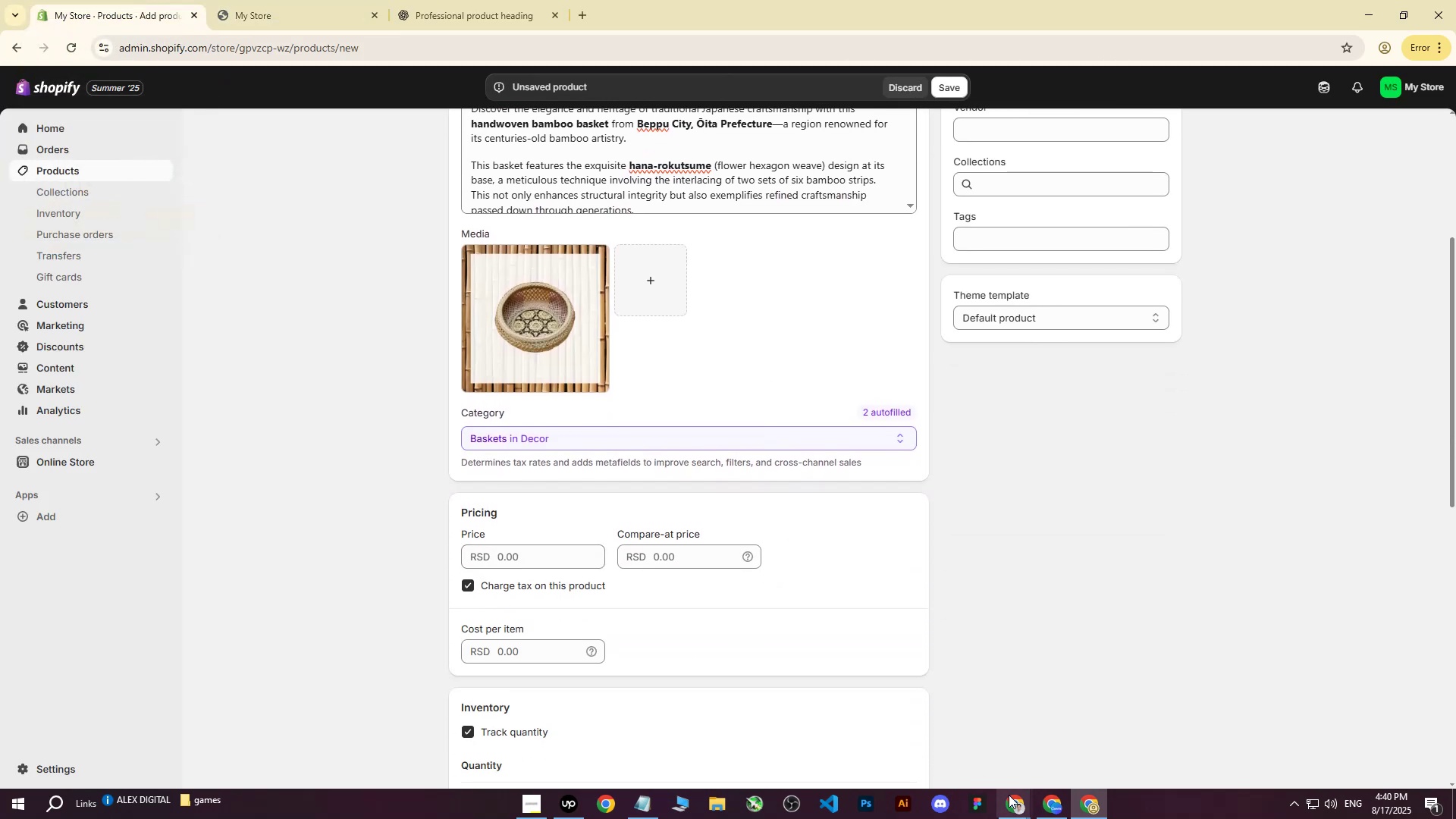 
double_click([959, 760])
 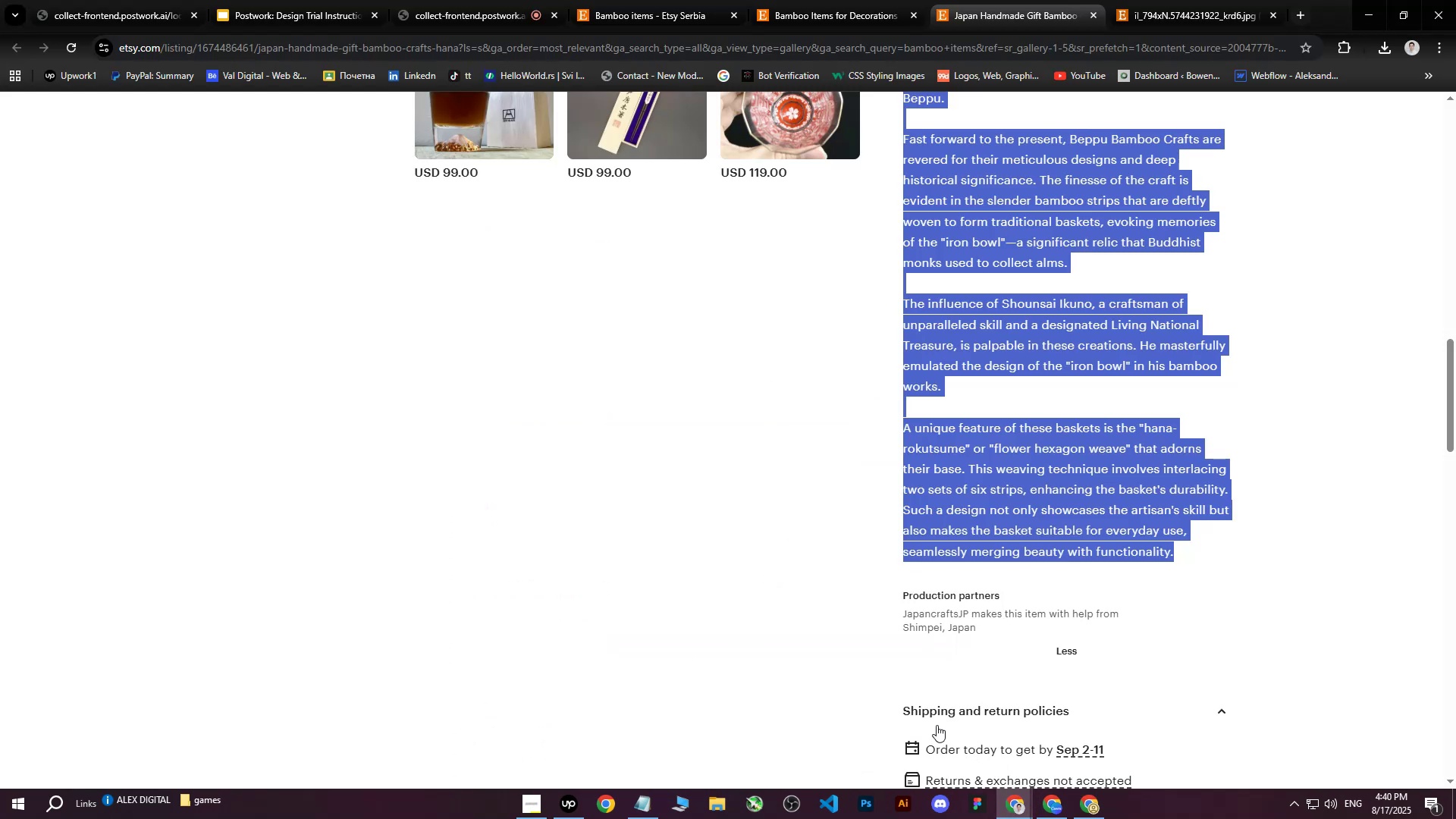 
scroll: coordinate [1109, 563], scroll_direction: up, amount: 23.0
 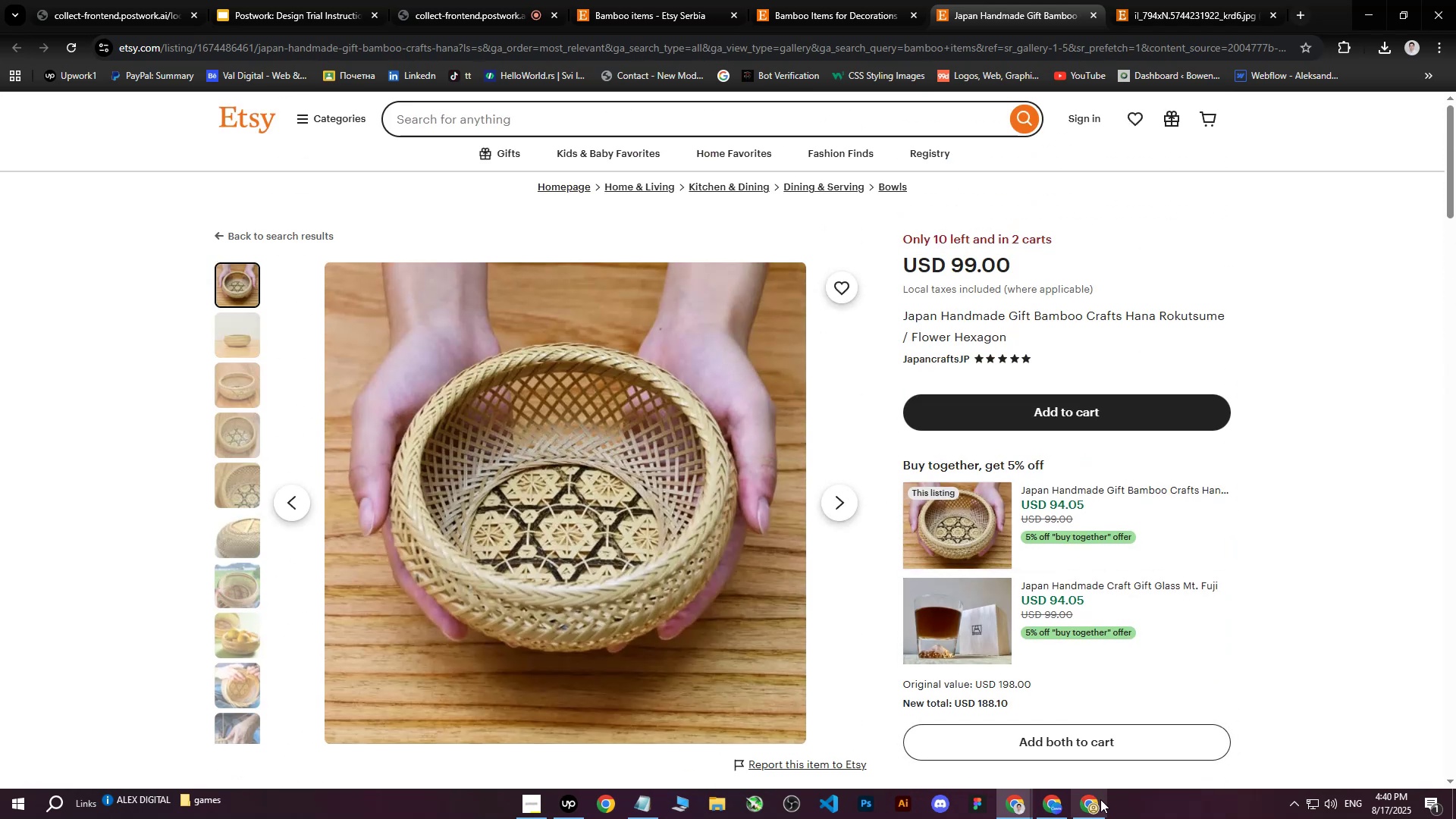 
left_click([1093, 806])
 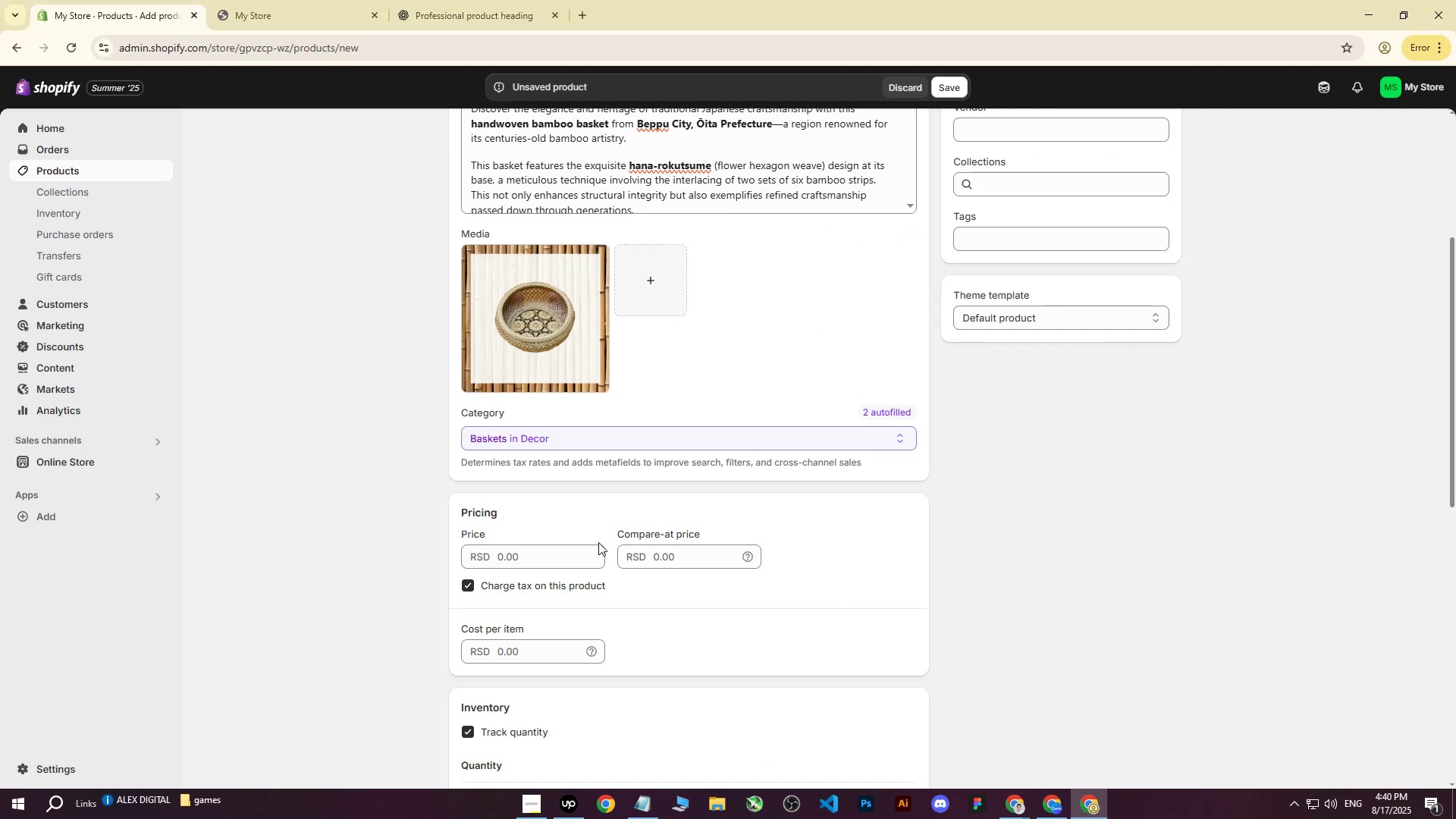 
left_click([539, 565])
 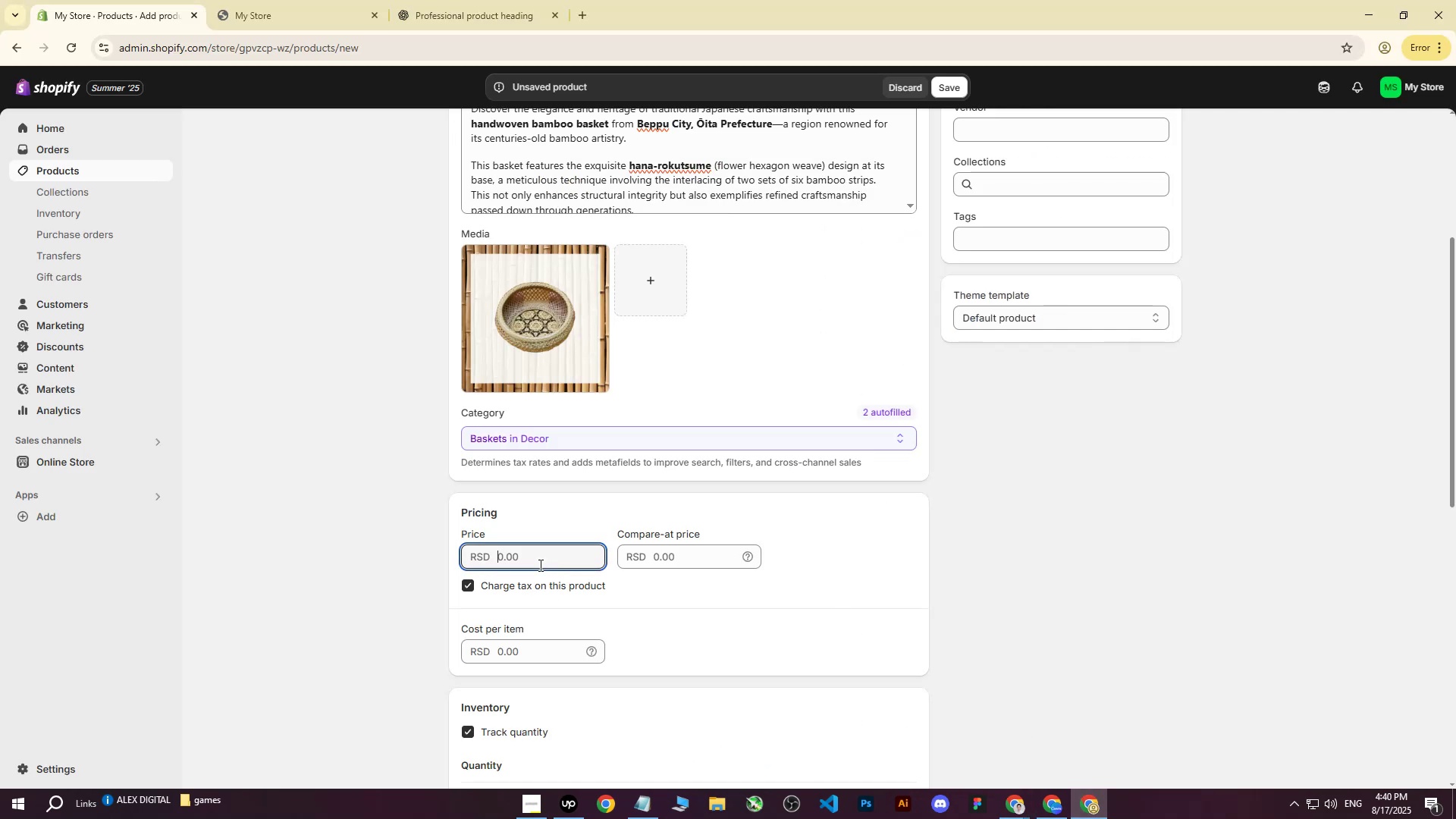 
type(12000)
key(Tab)
key(Tab)
key(Tab)
key(Tab)
type(99999000)
 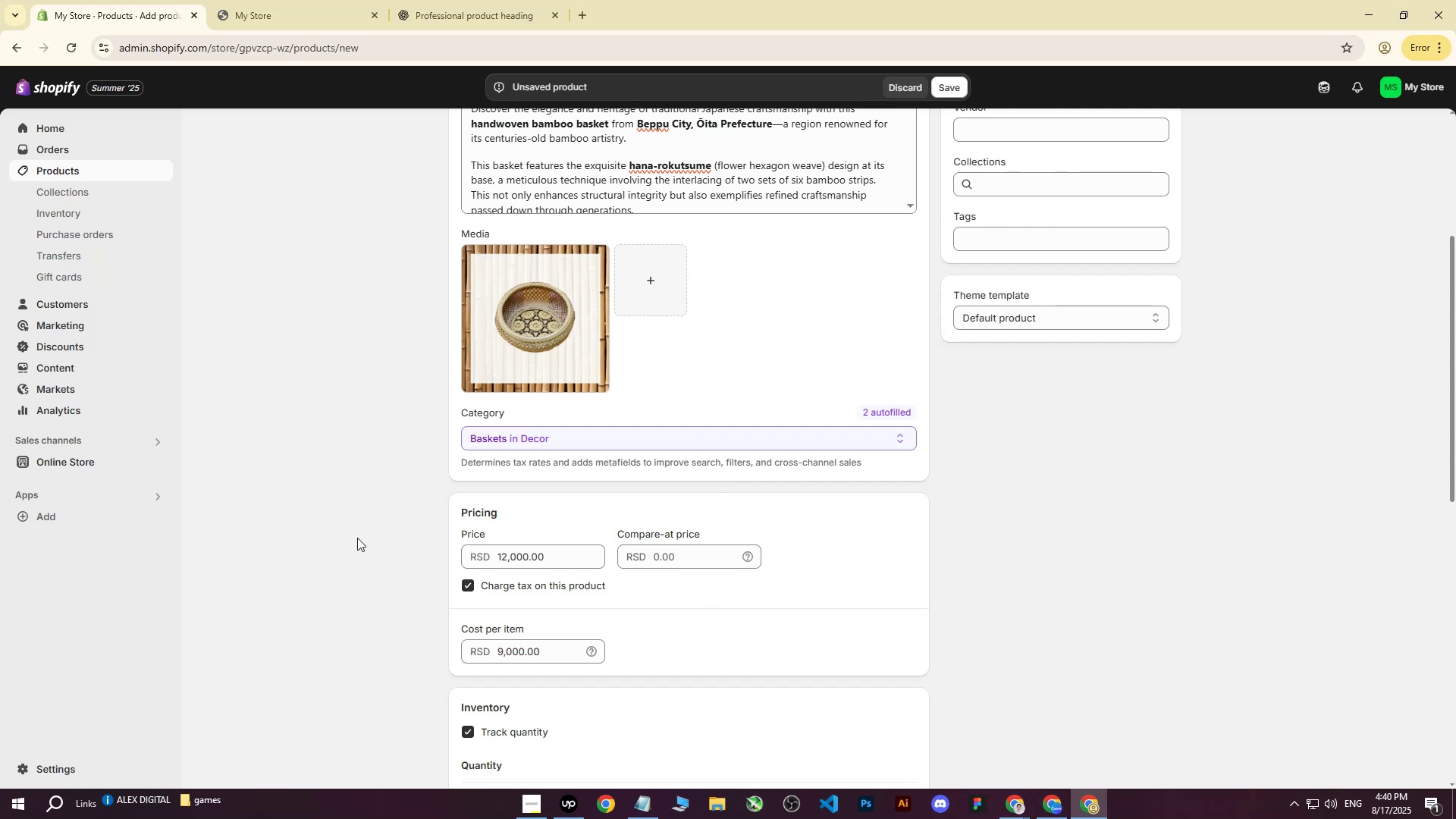 
left_click_drag(start_coordinate=[543, 651], to_coordinate=[472, 654])
 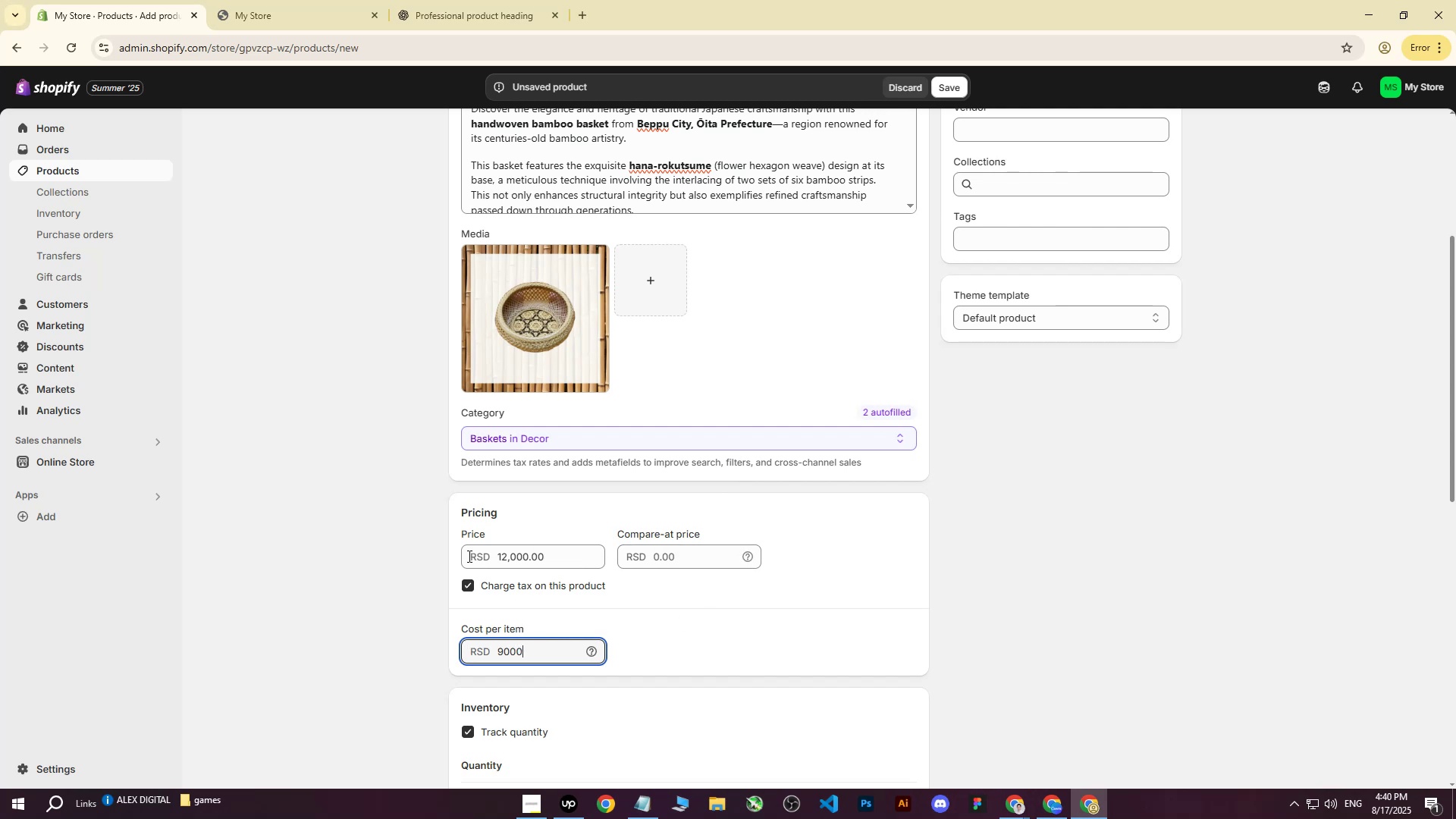 
left_click([357, 538])
 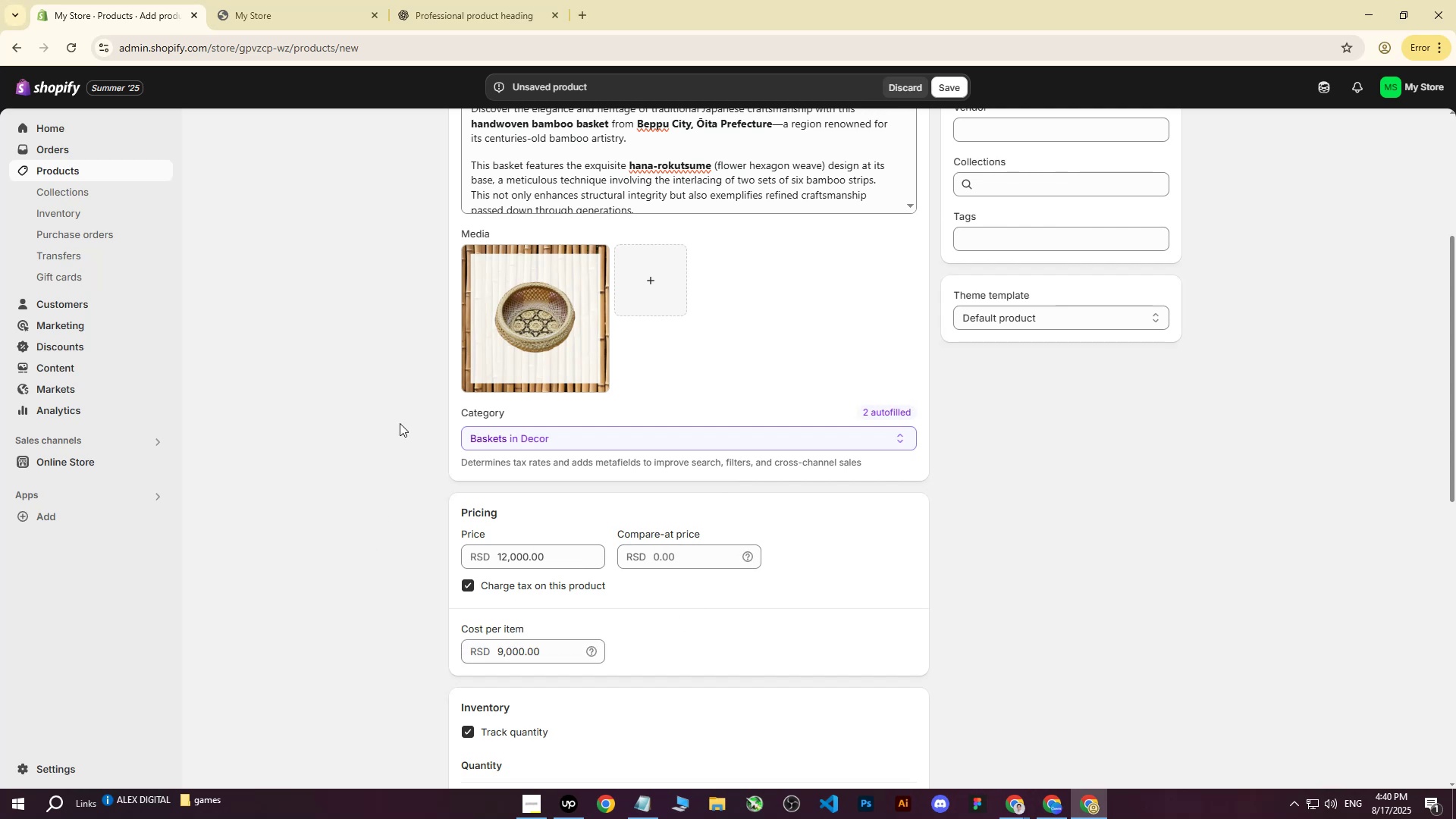 
scroll: coordinate [397, 413], scroll_direction: down, amount: 3.0
 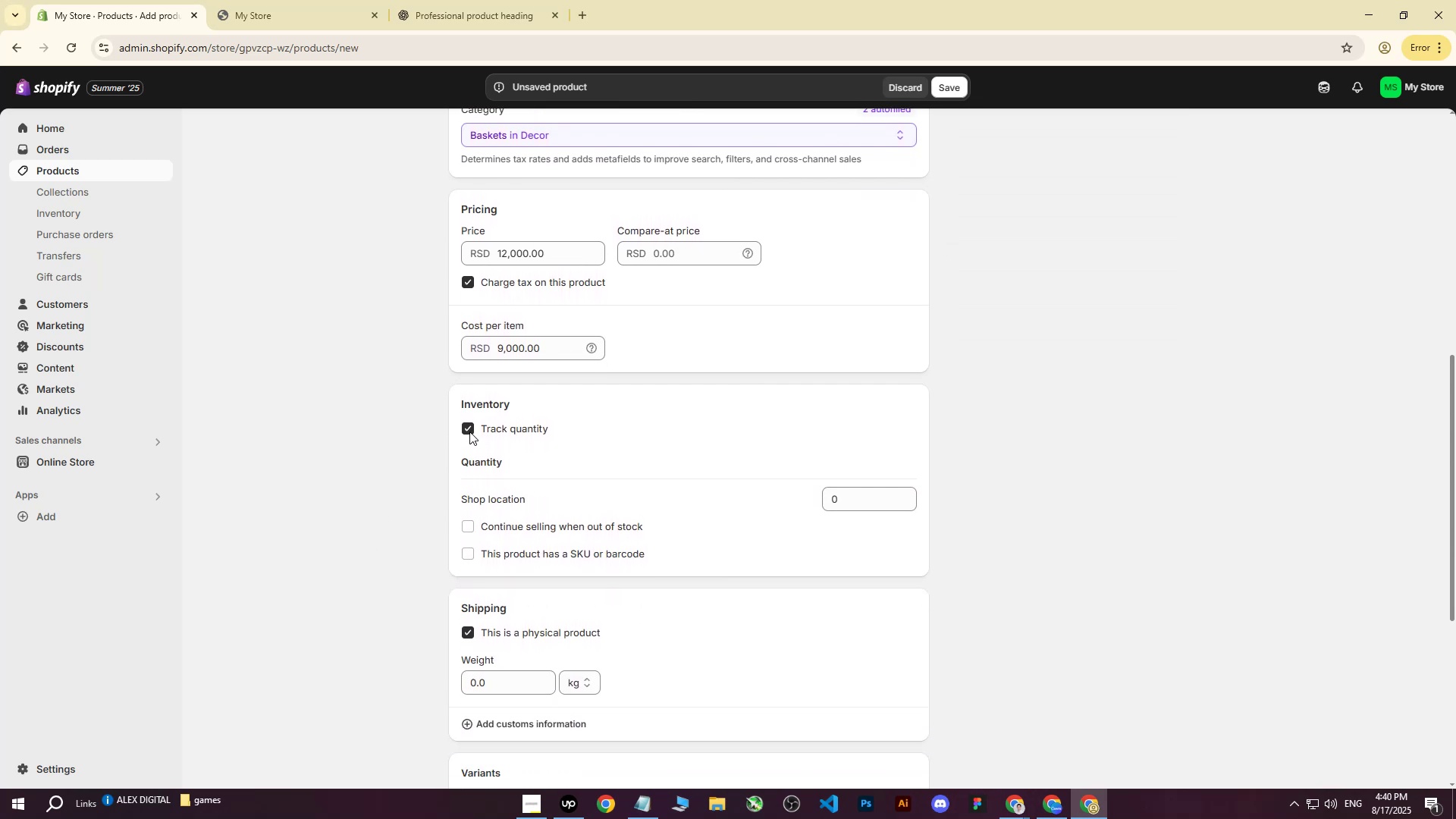 
wait(7.7)
 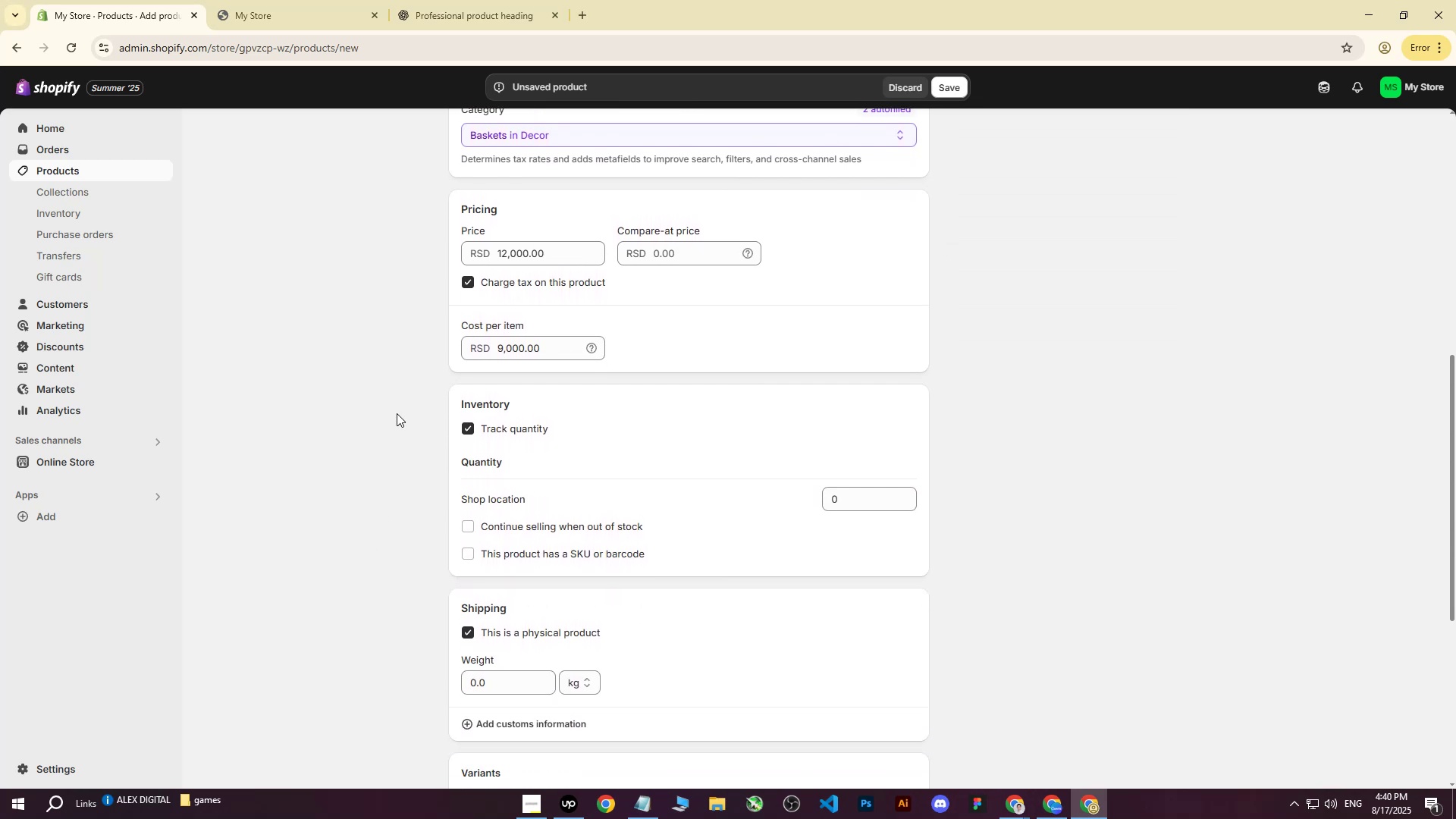 
left_click([845, 497])
 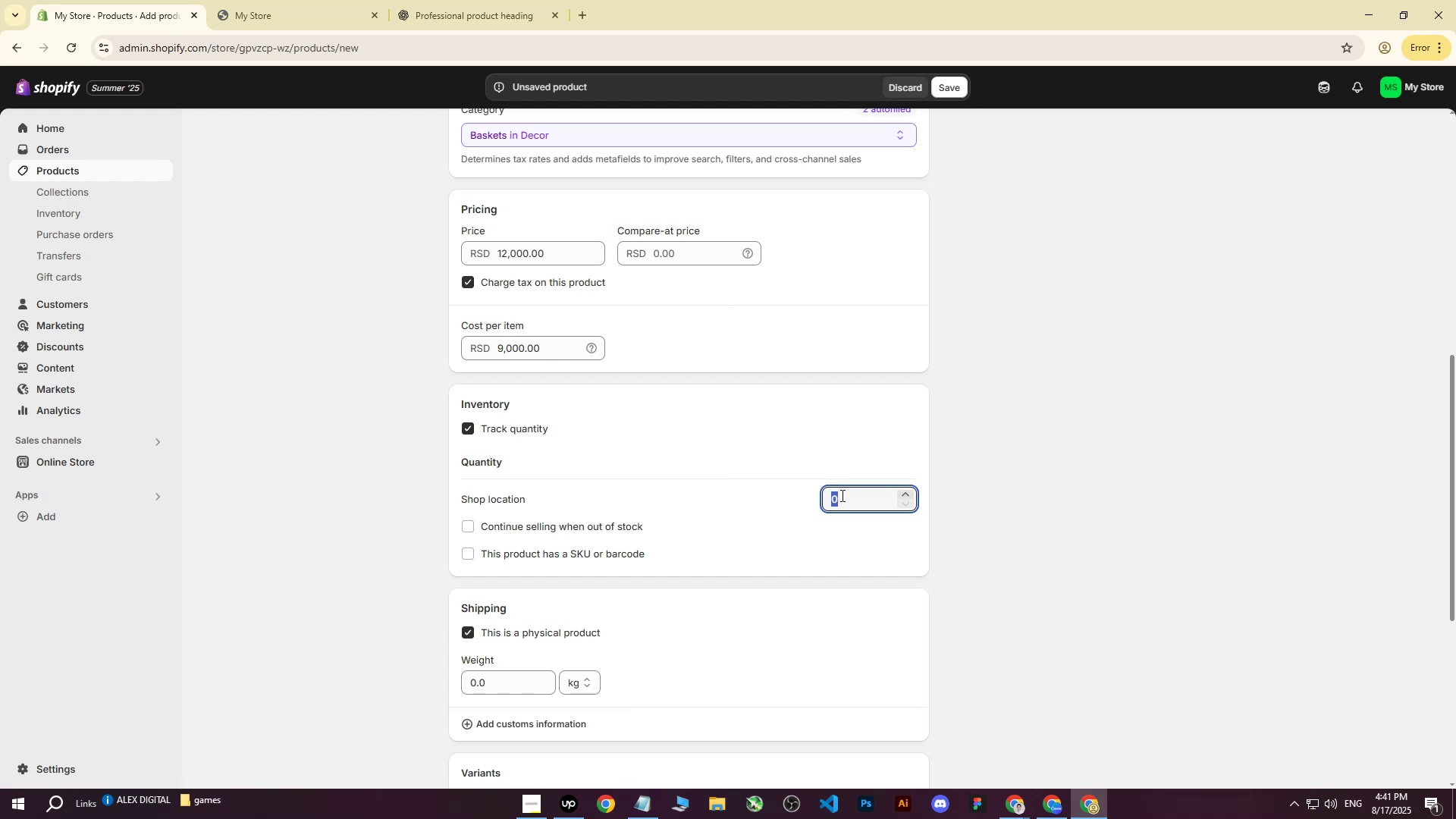 
wait(10.49)
 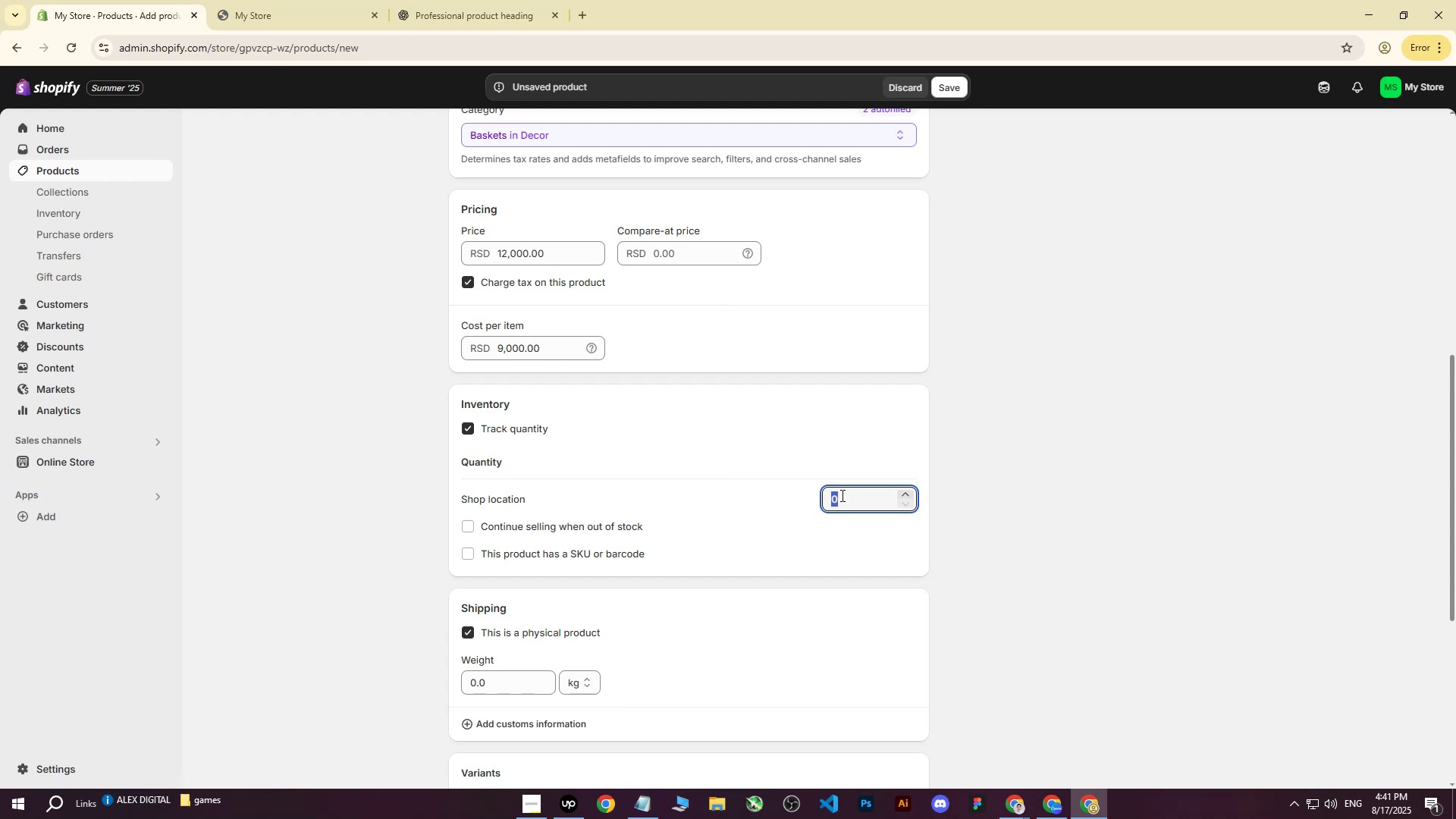 
type(250)
 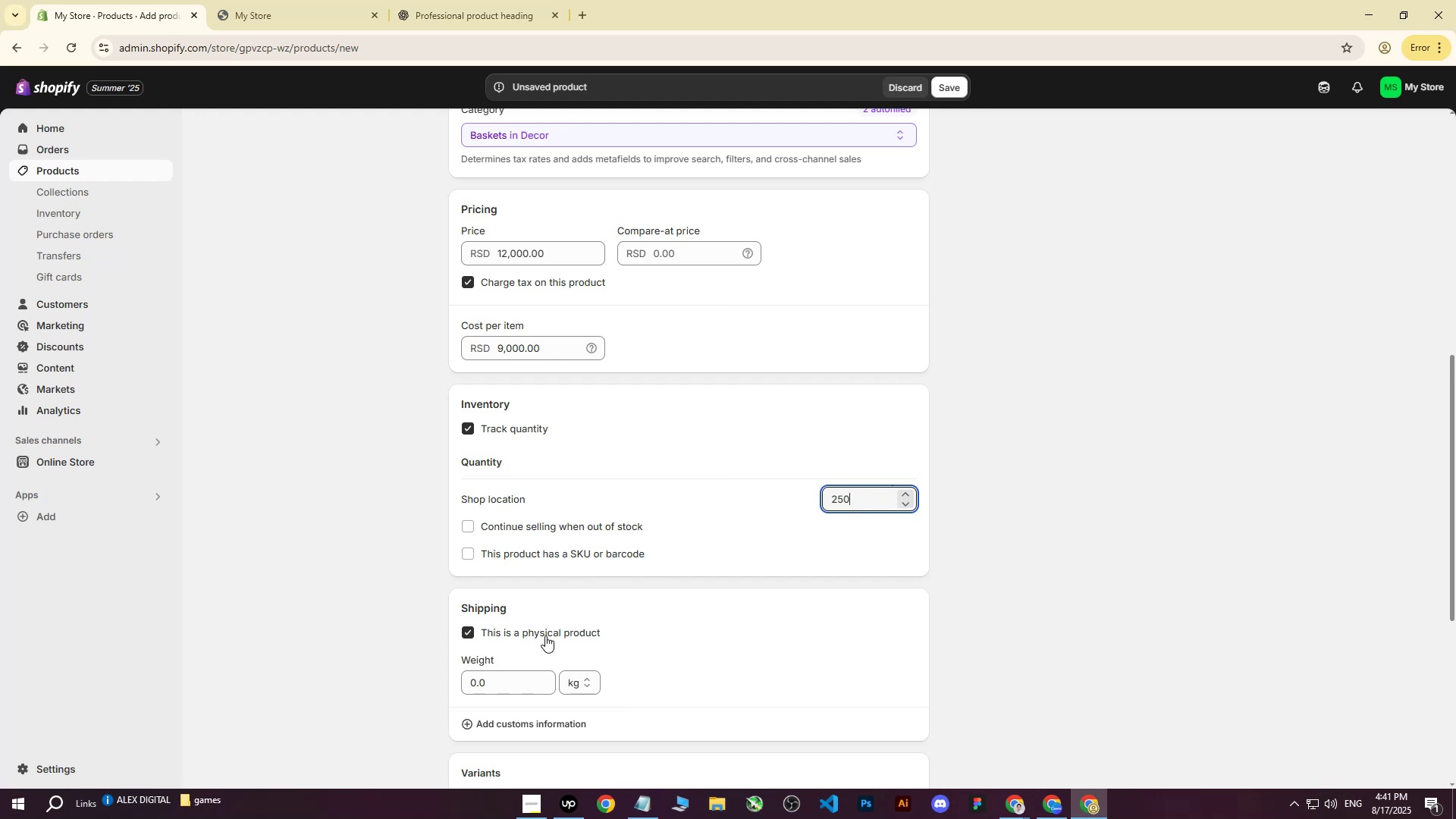 
left_click([503, 675])
 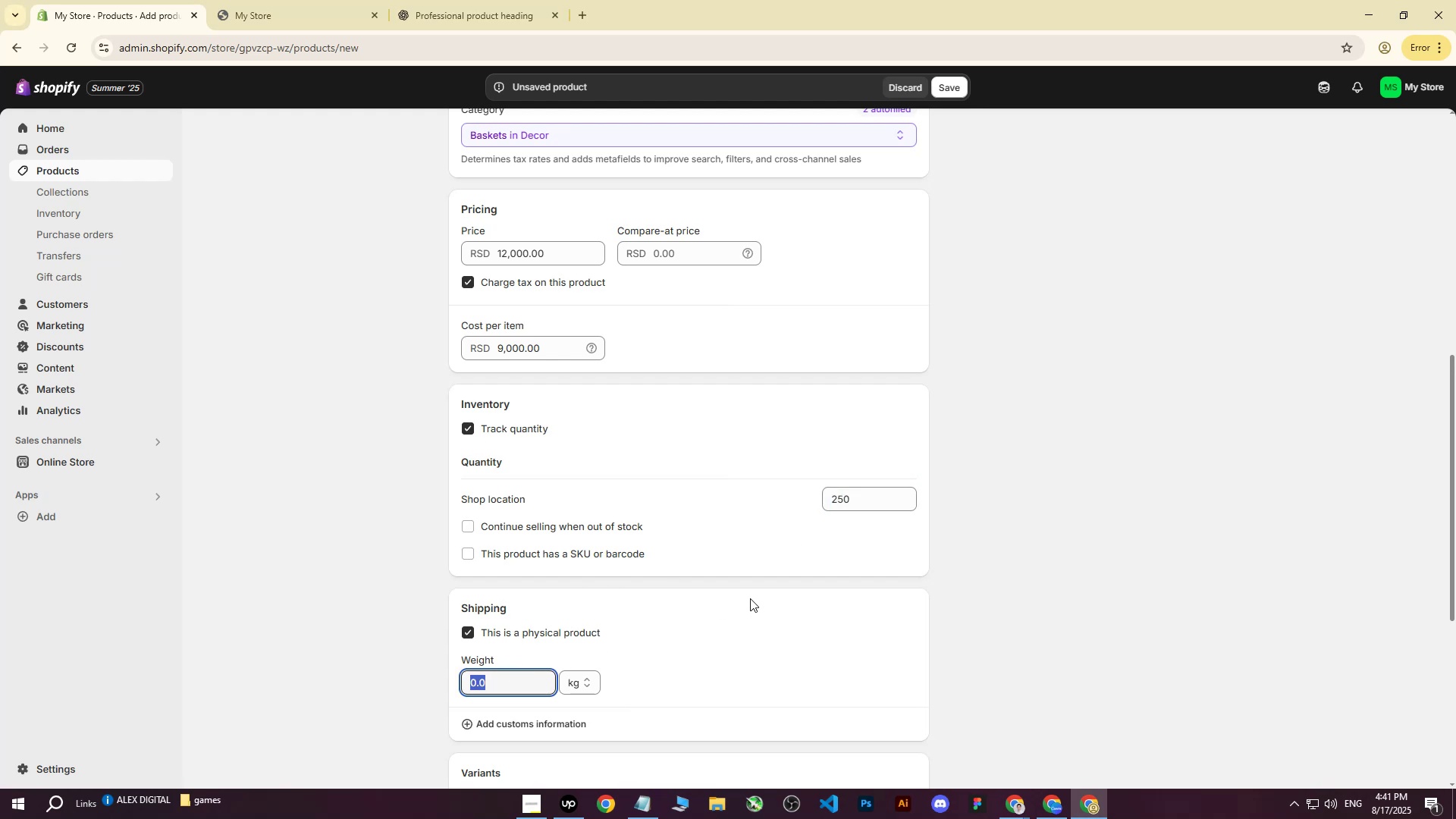 
key(5)
 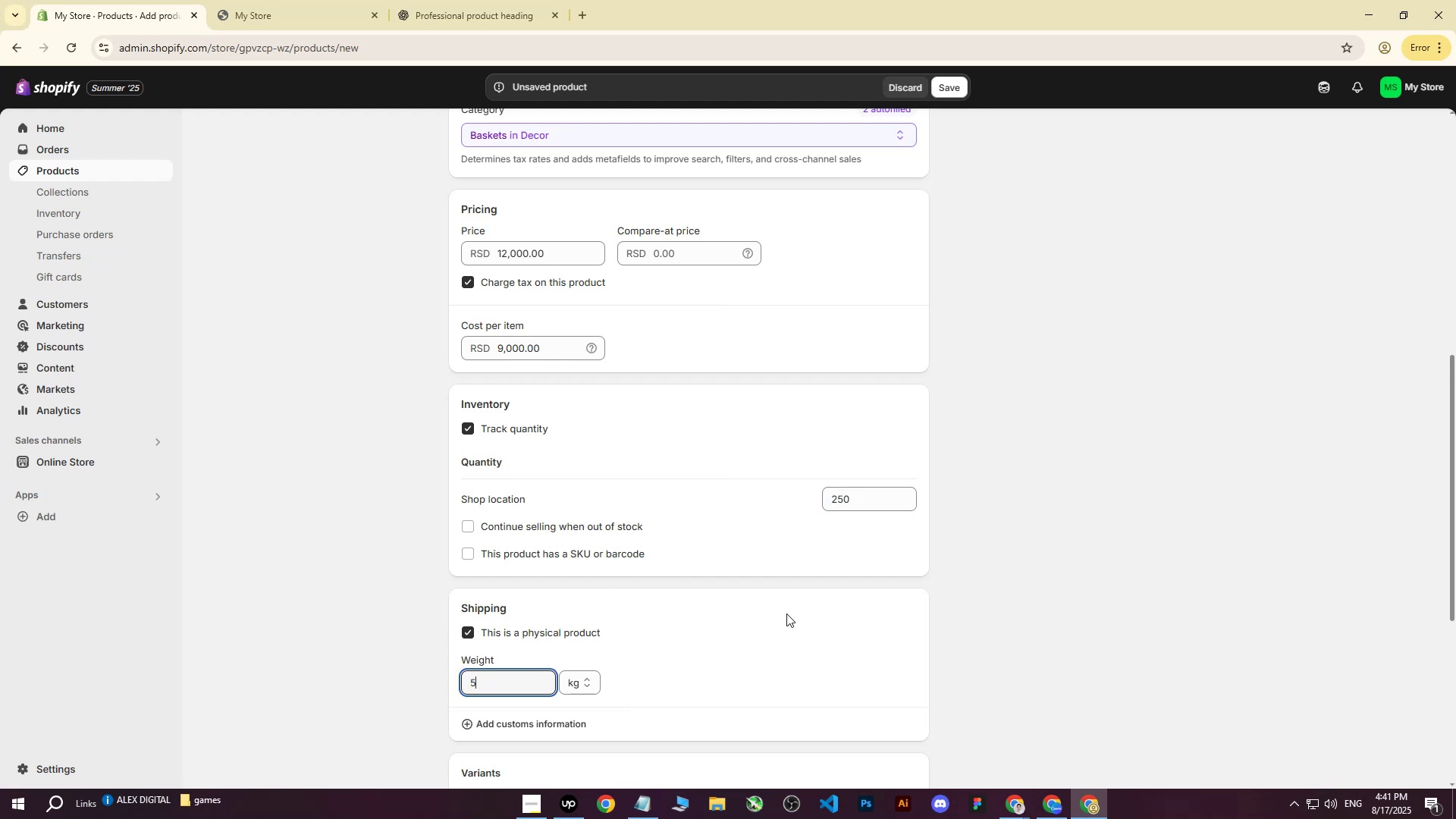 
left_click([789, 614])
 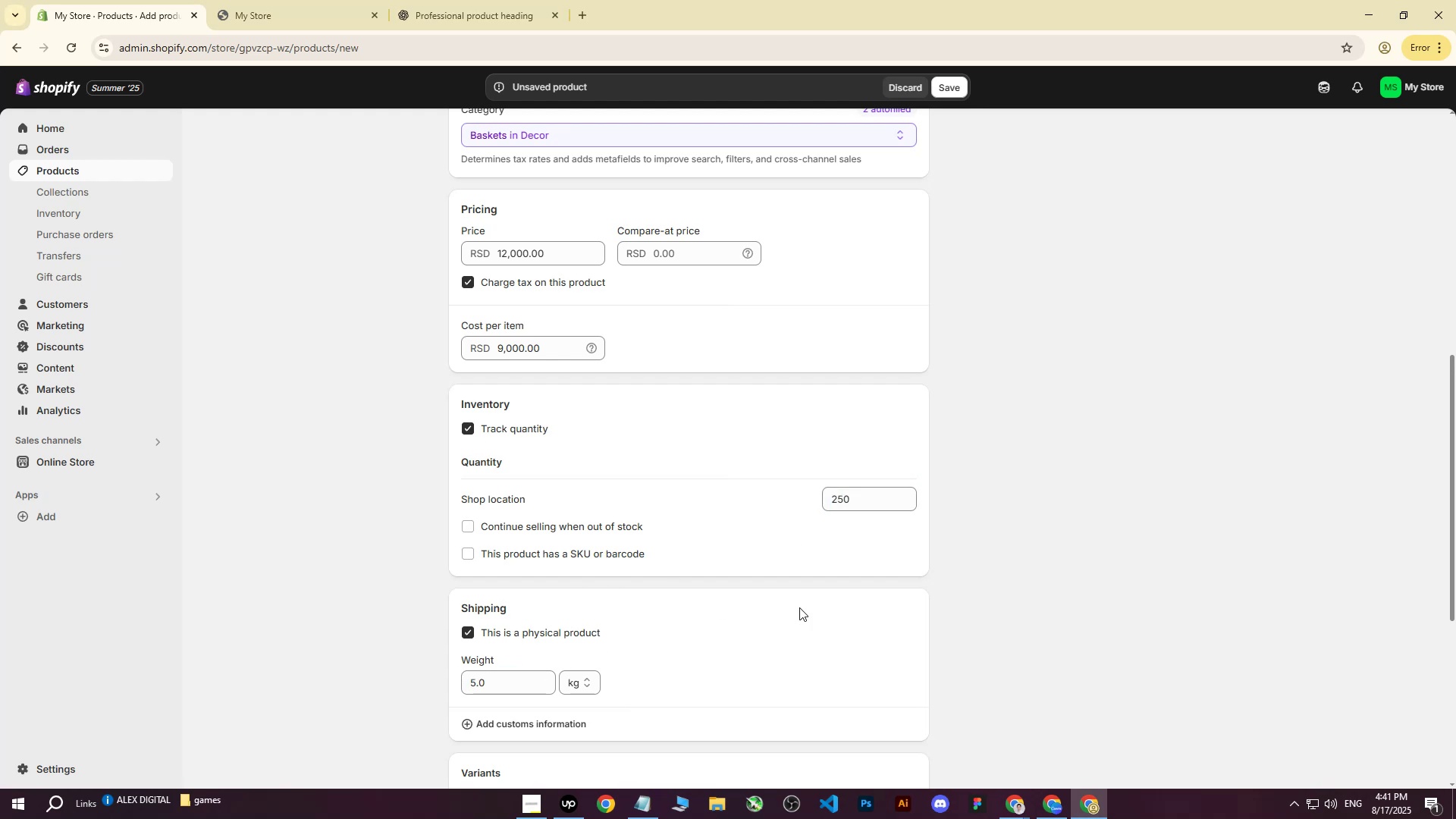 
scroll: coordinate [805, 598], scroll_direction: down, amount: 4.0
 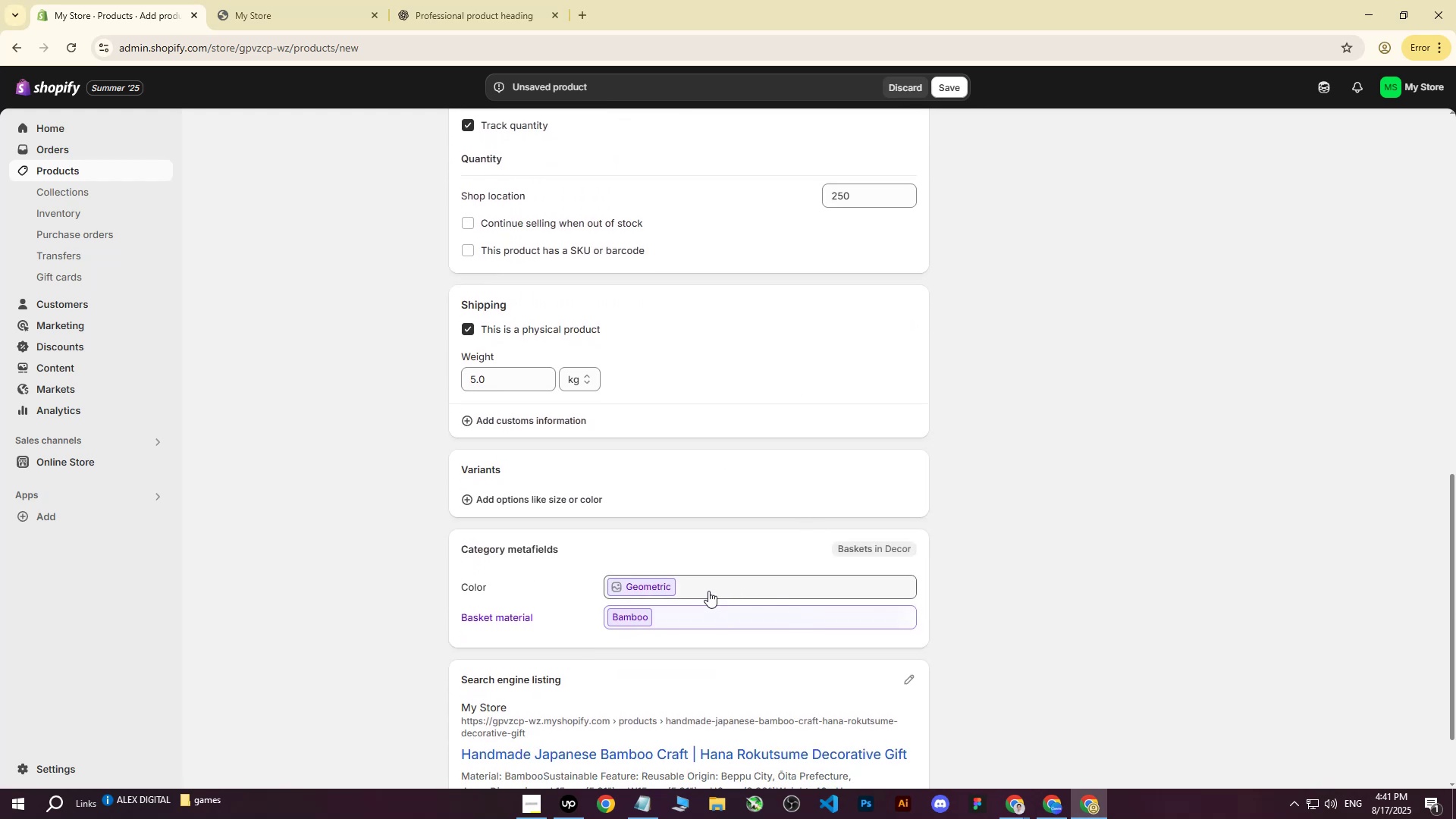 
left_click([708, 586])
 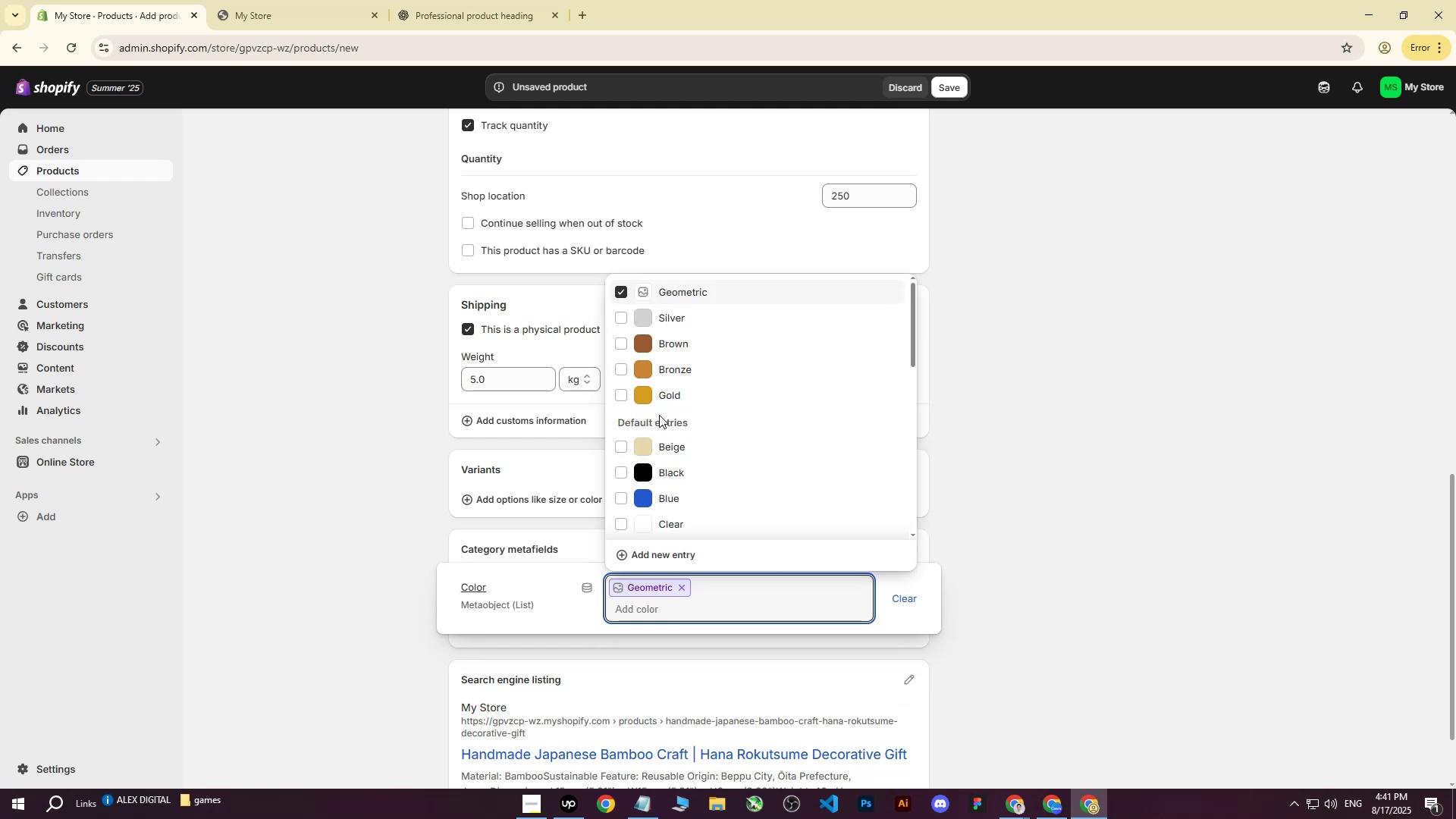 
left_click([616, 397])
 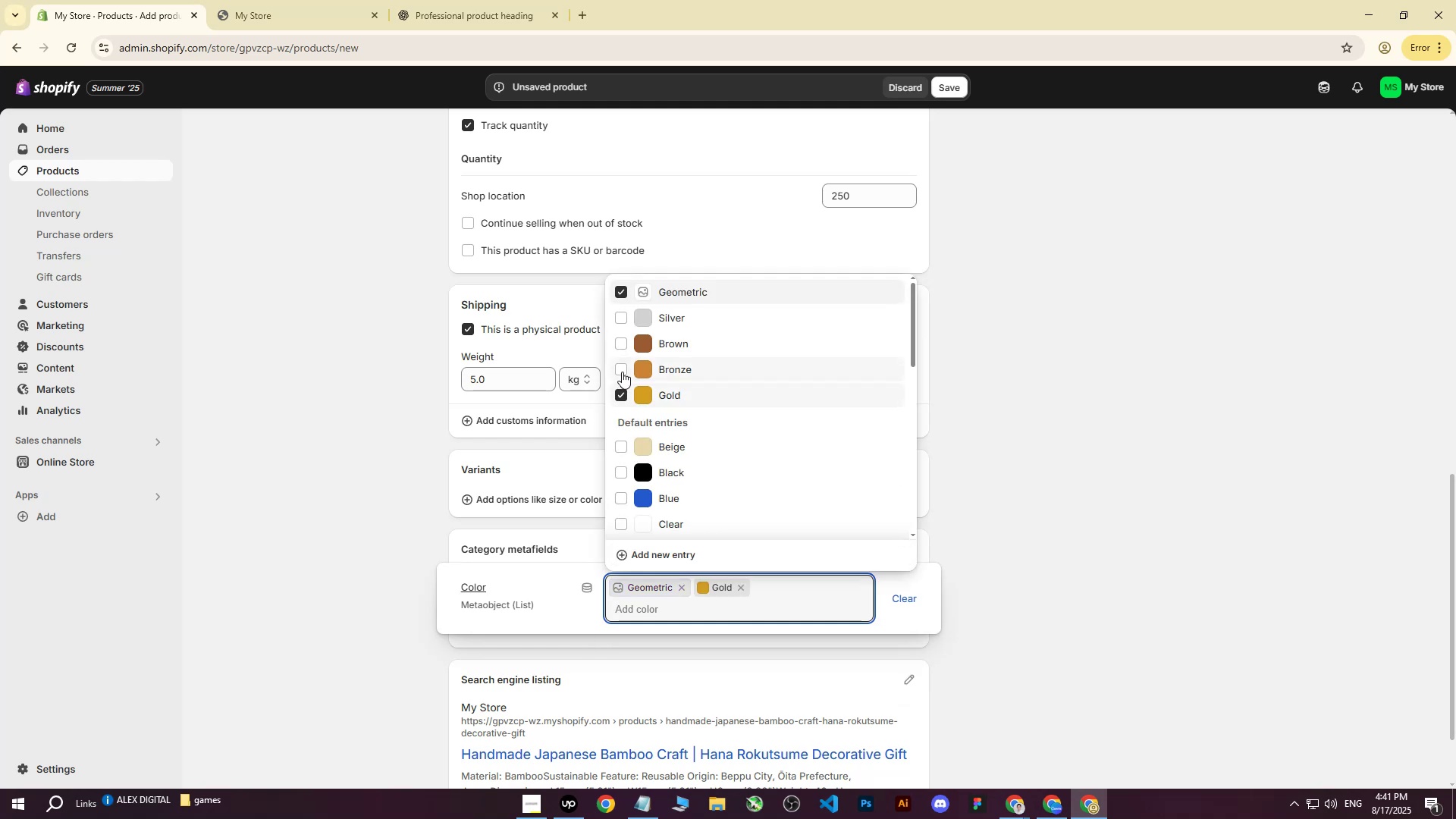 
double_click([622, 372])
 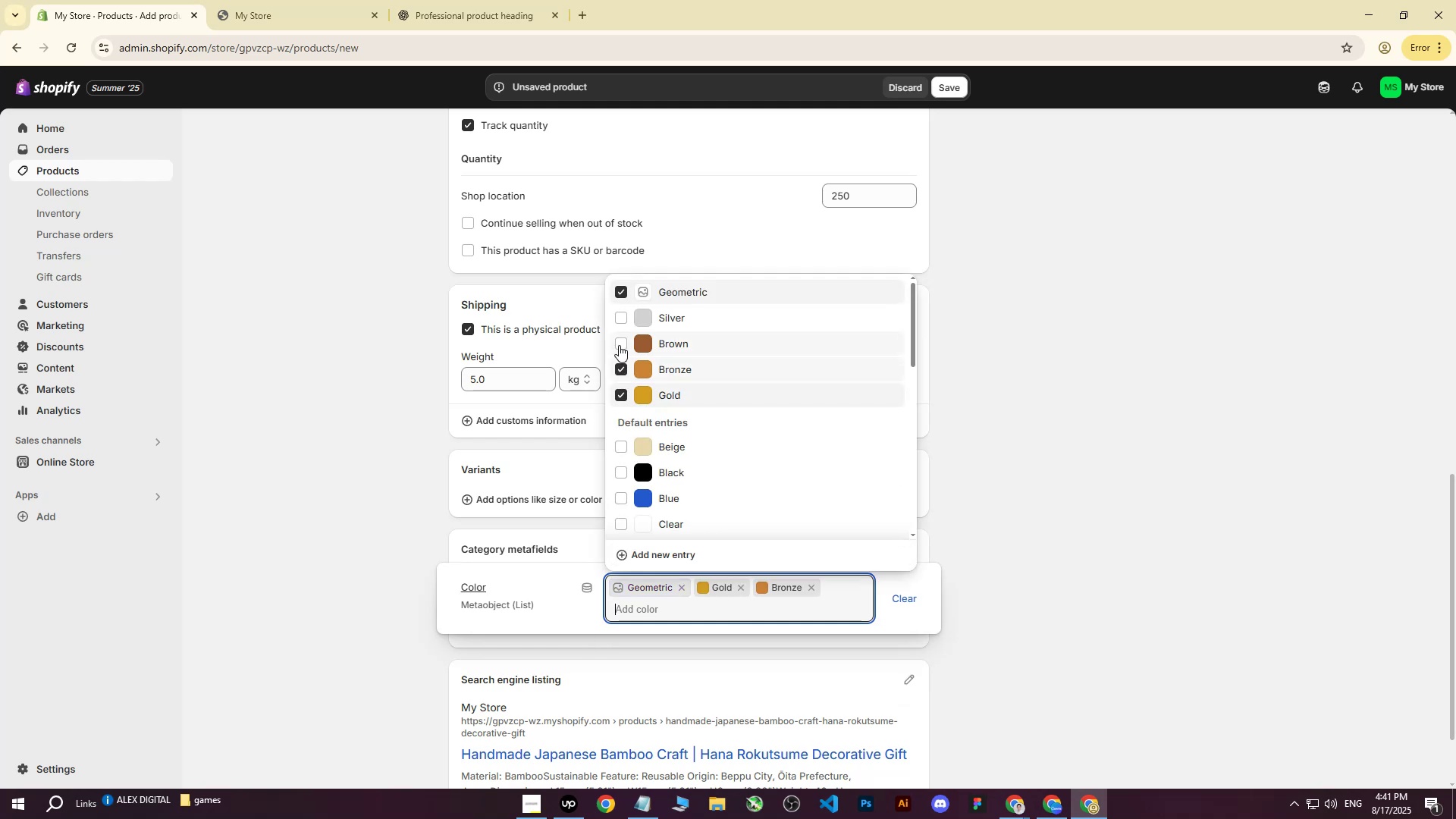 
left_click([619, 345])
 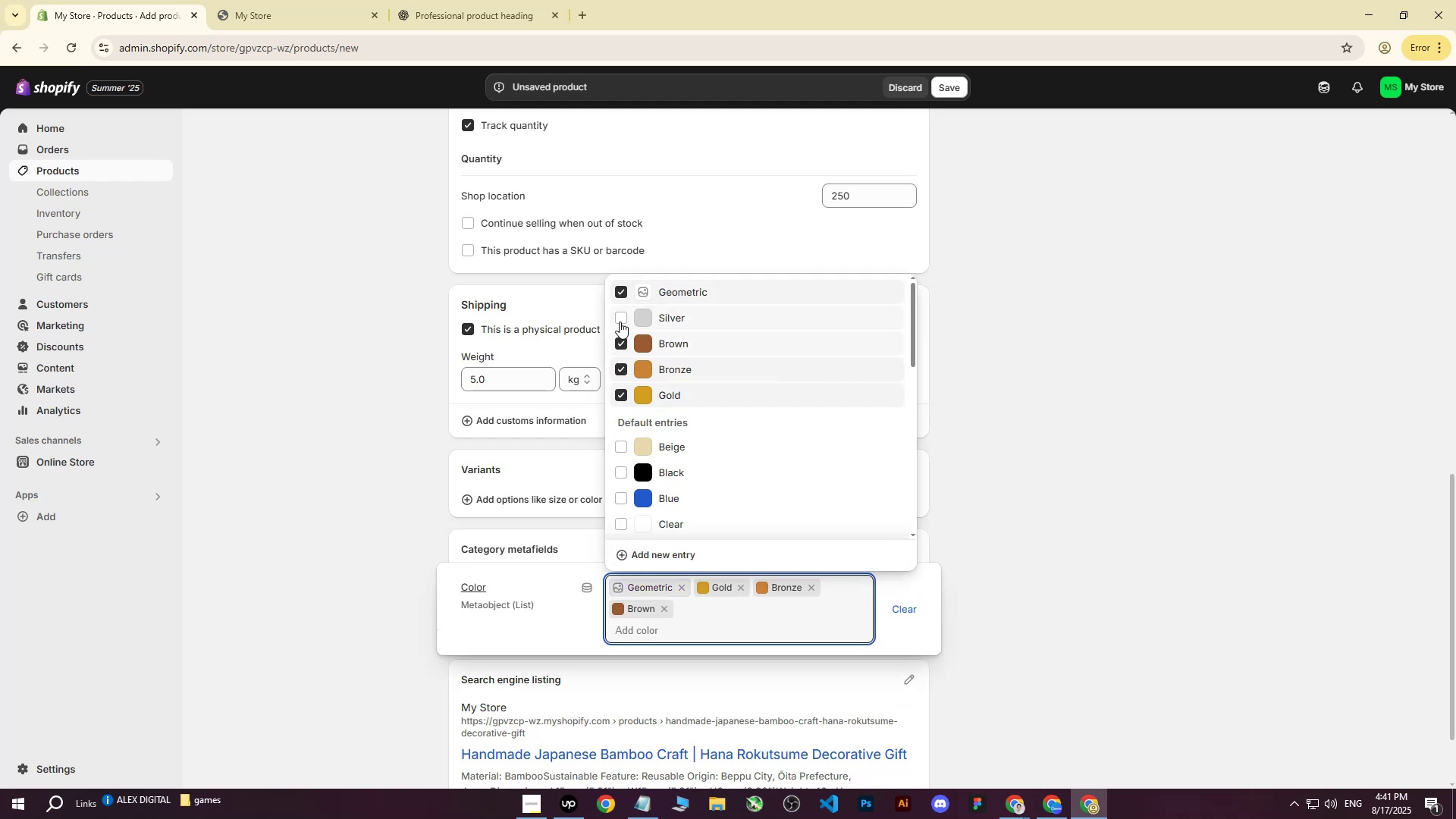 
double_click([620, 322])
 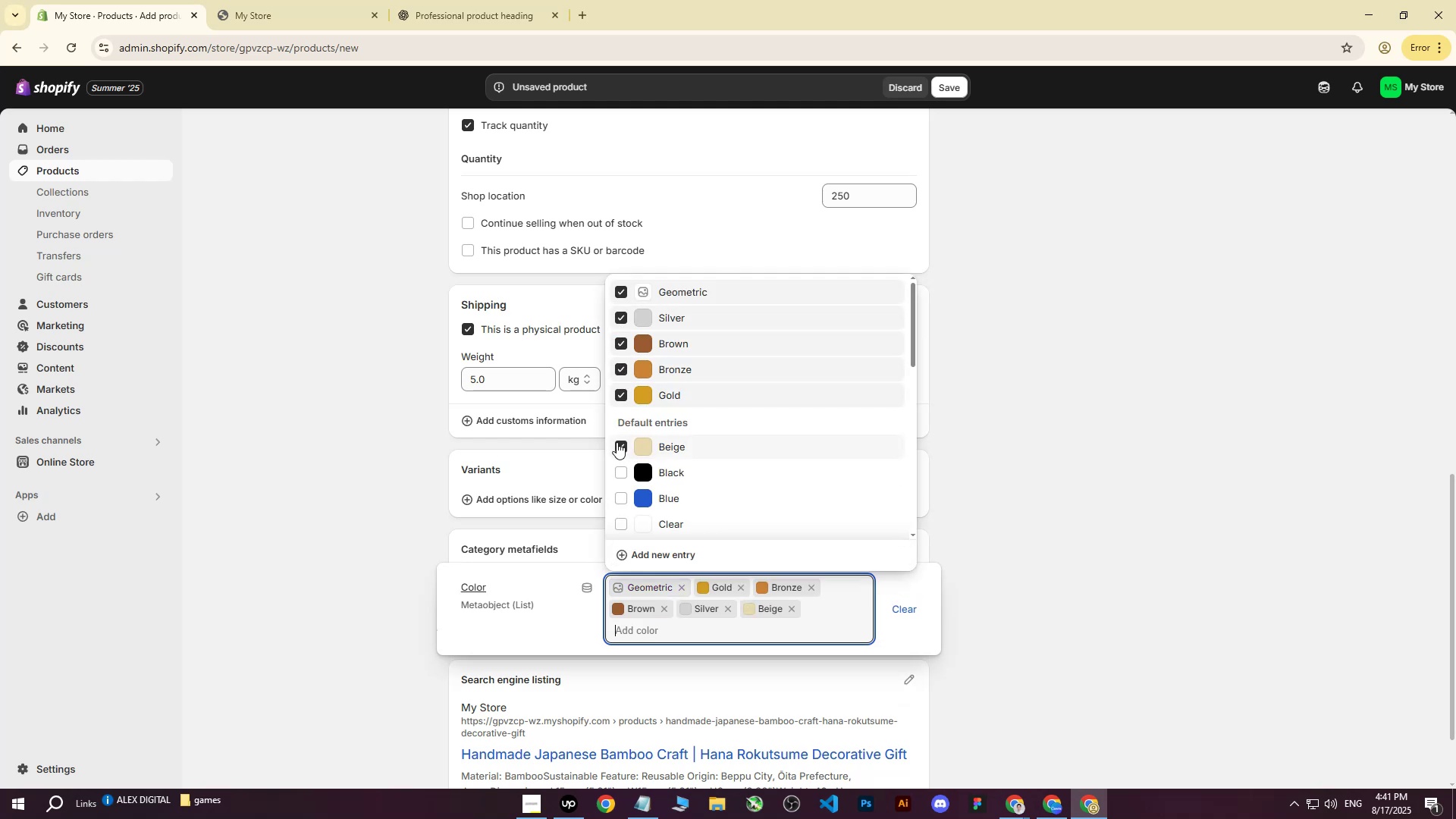 
scroll: coordinate [697, 447], scroll_direction: down, amount: 7.0
 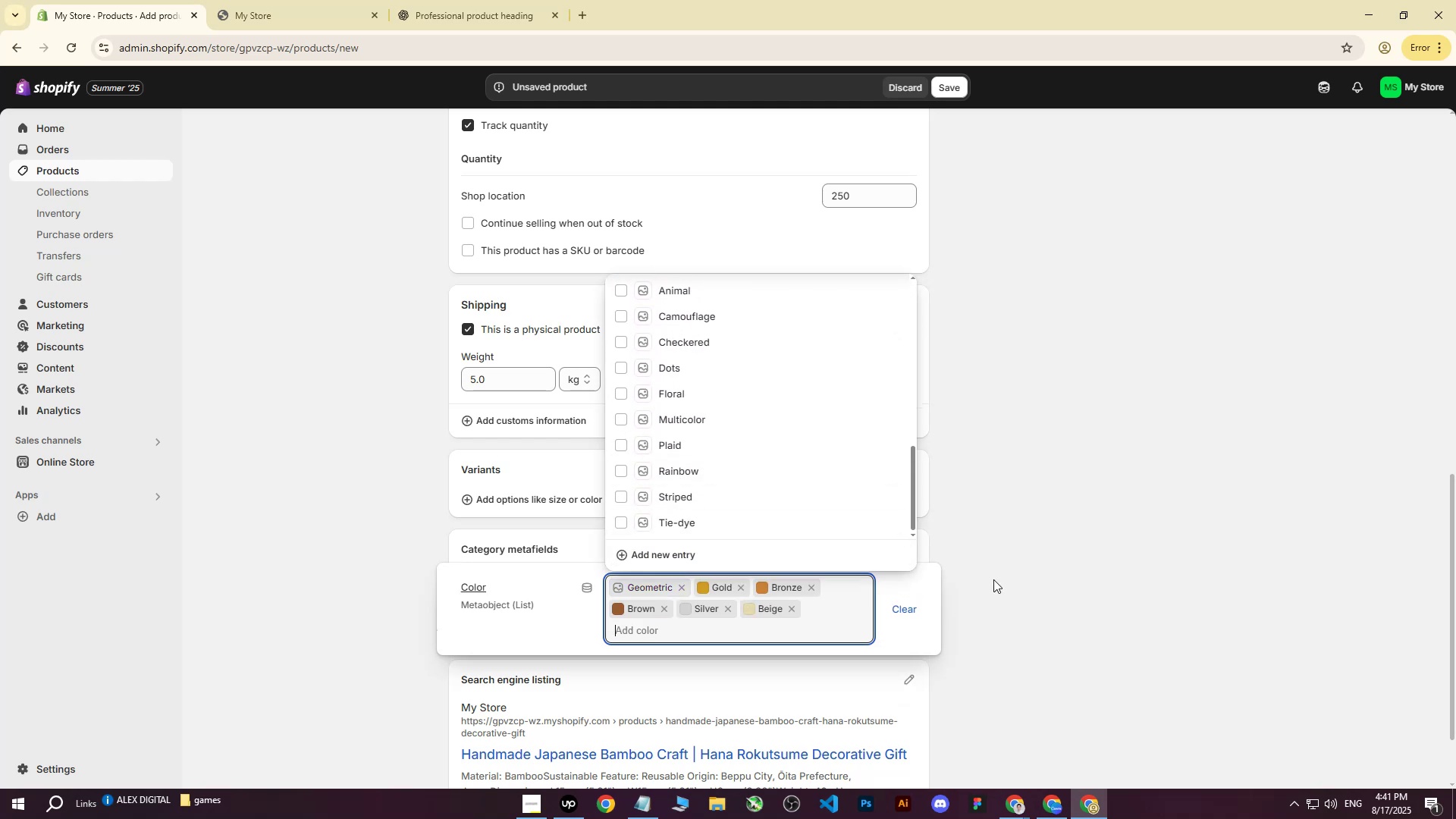 
left_click([1111, 503])
 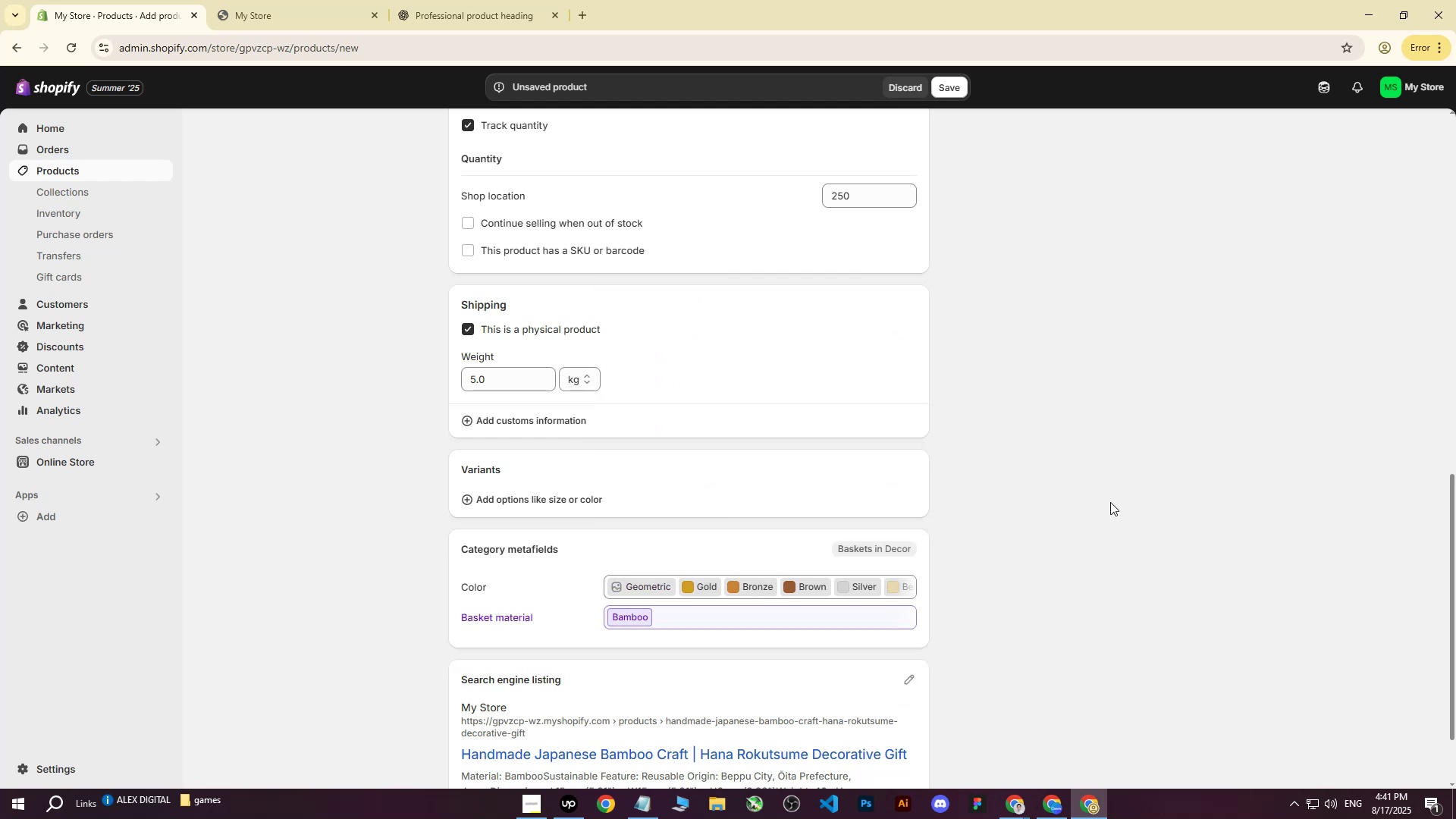 
scroll: coordinate [709, 438], scroll_direction: up, amount: 14.0
 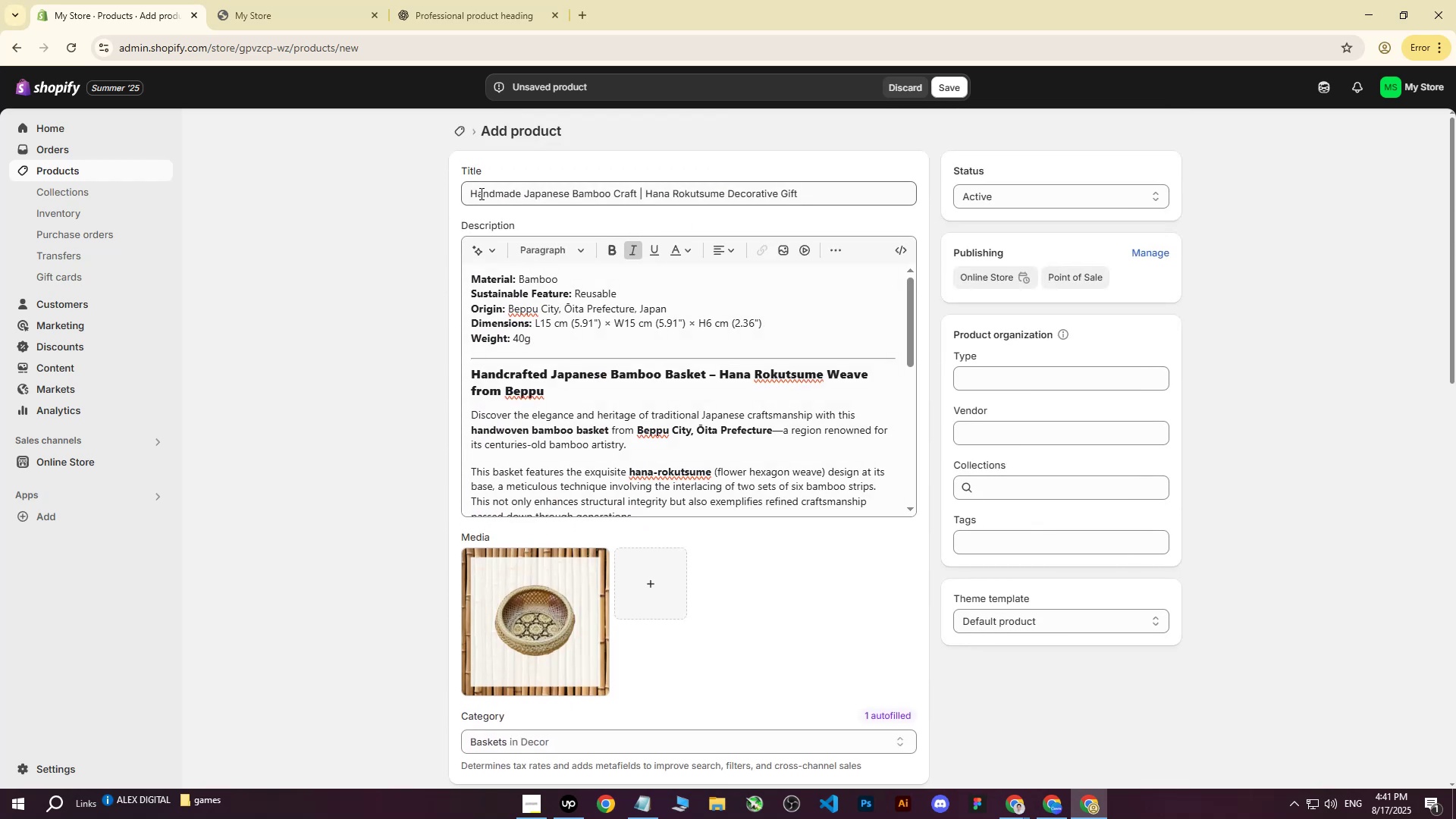 
left_click([474, 191])
 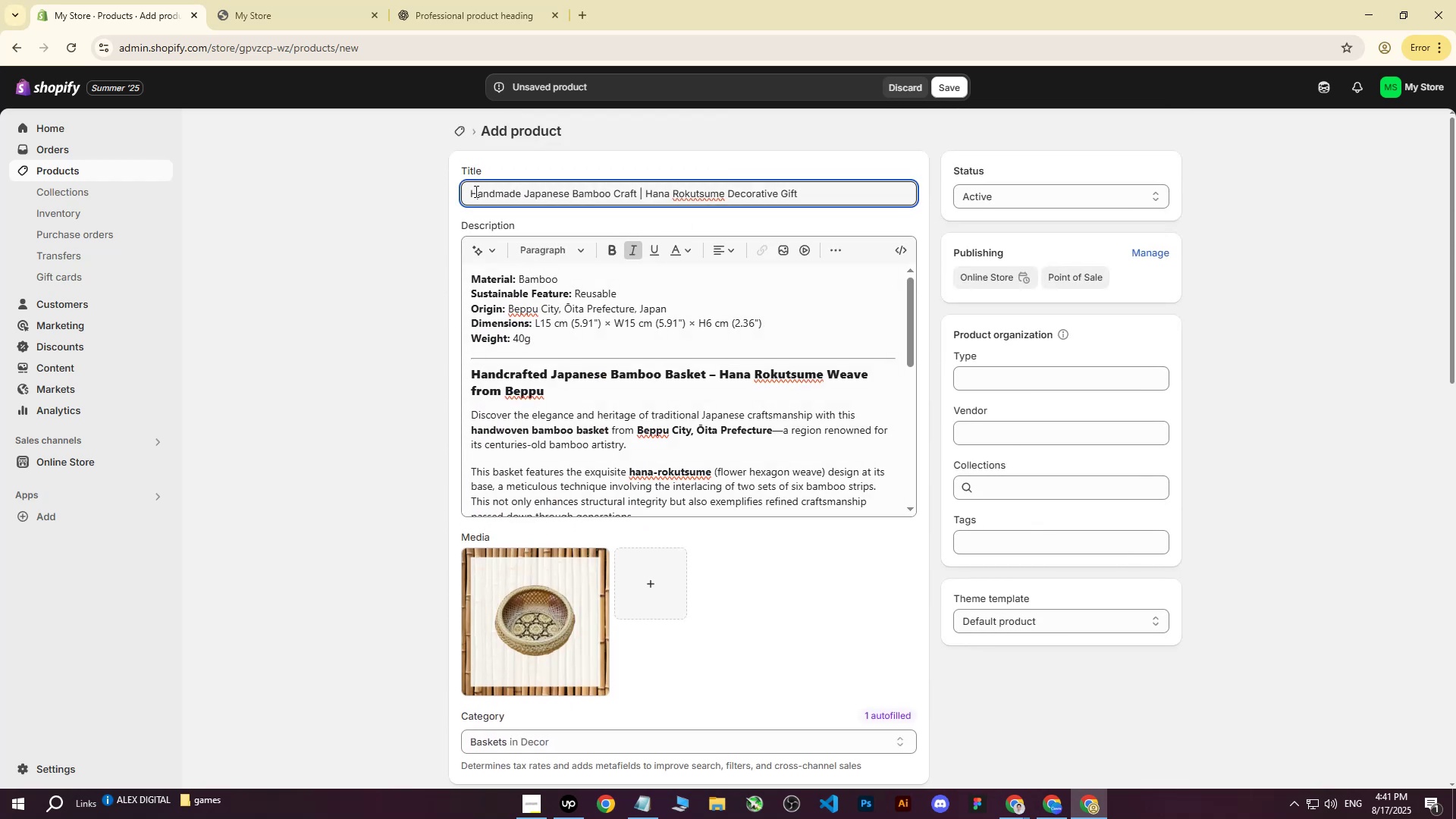 
left_click([475, 191])
 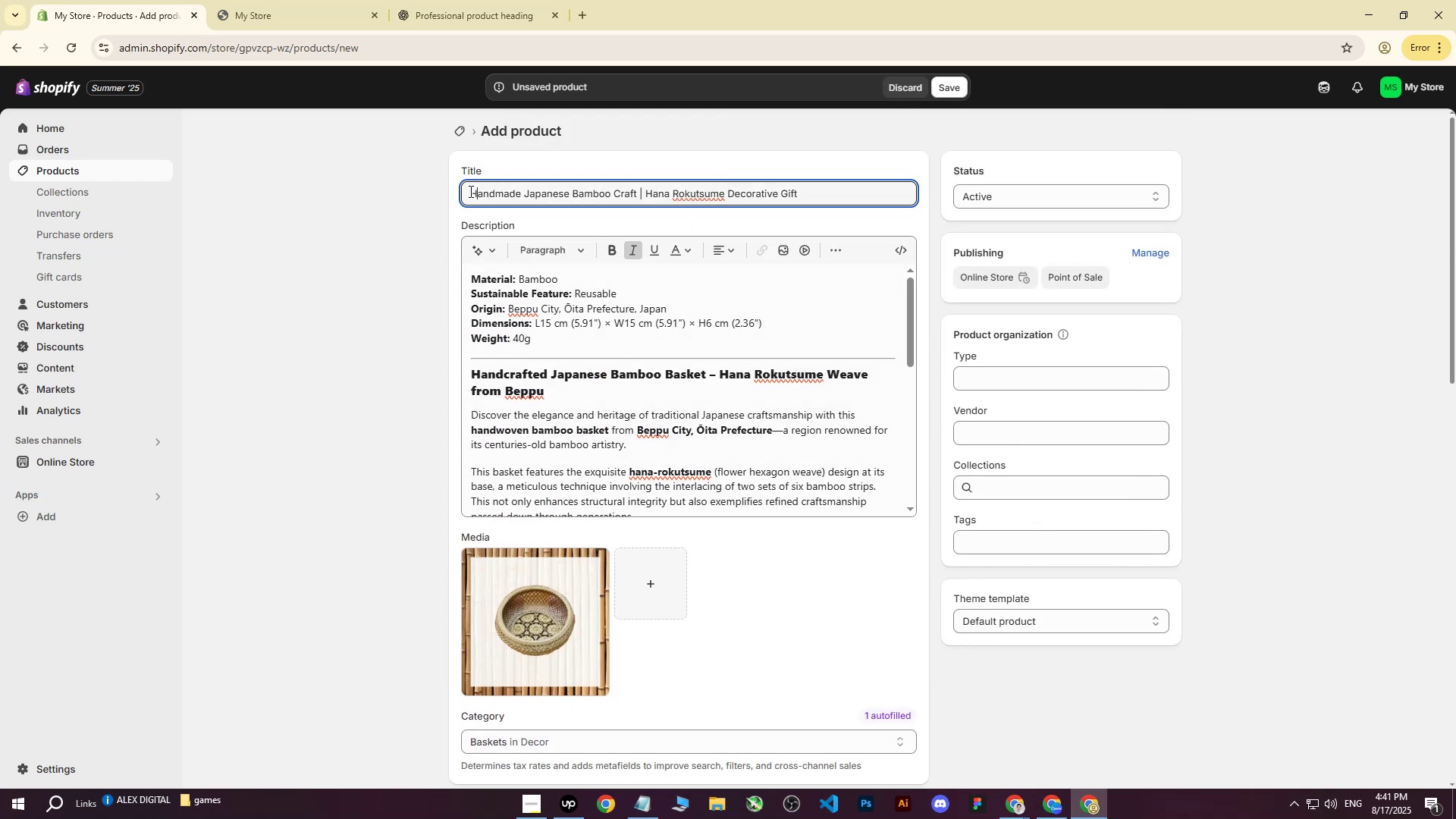 
left_click_drag(start_coordinate=[469, 191], to_coordinate=[858, 215])
 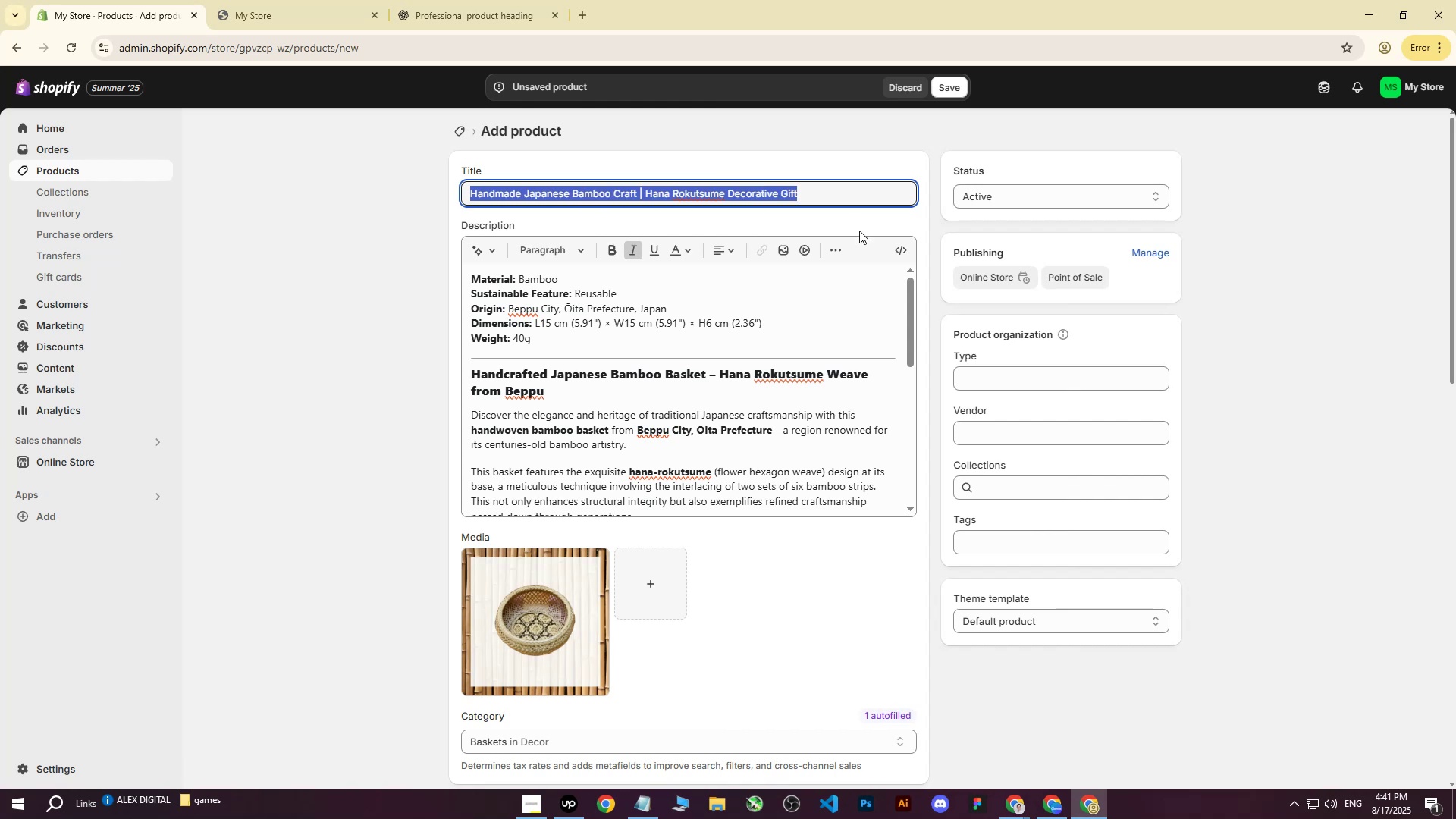 
key(Control+C)
 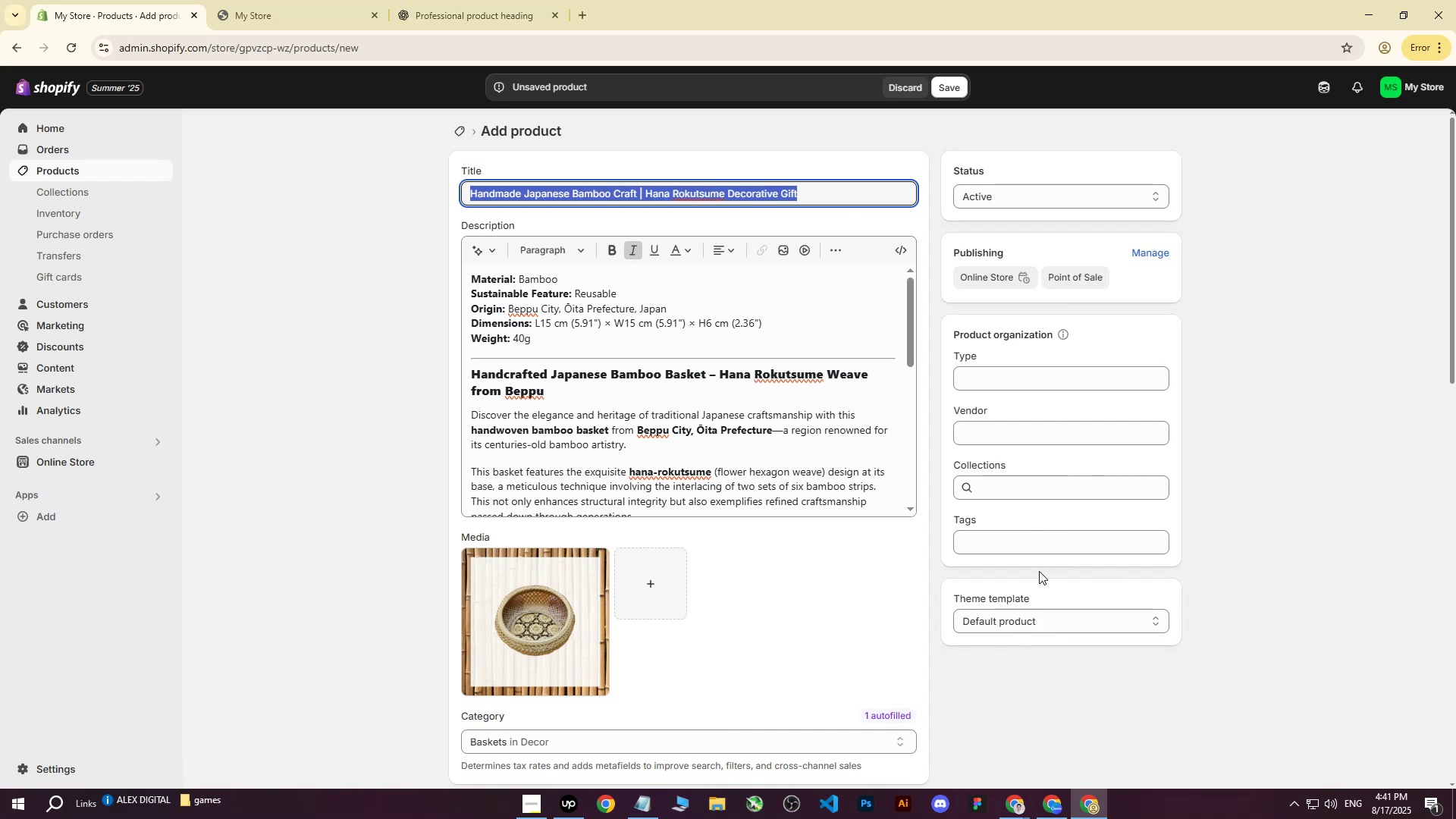 
left_click([1028, 541])
 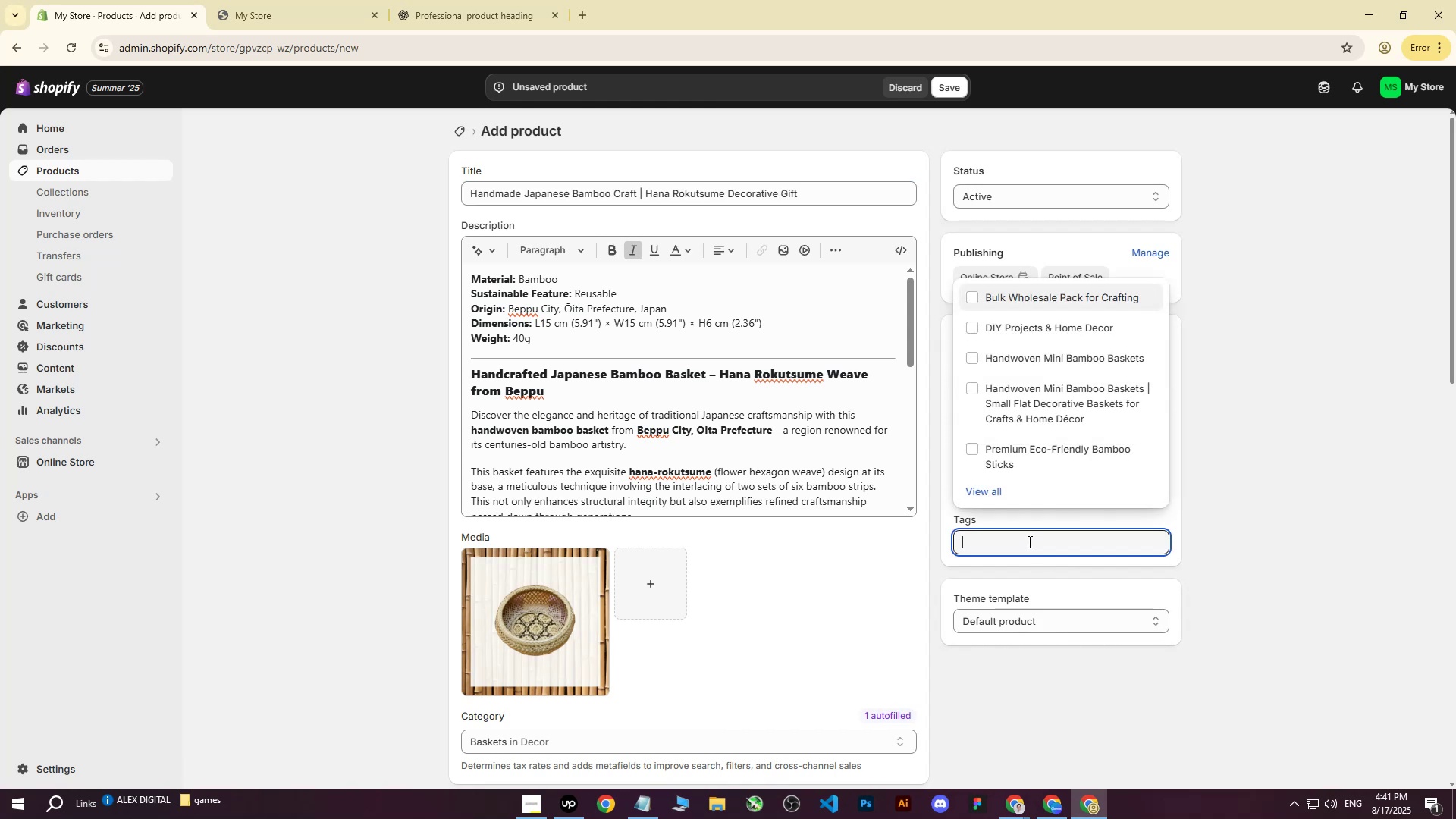 
key(Control+V)
 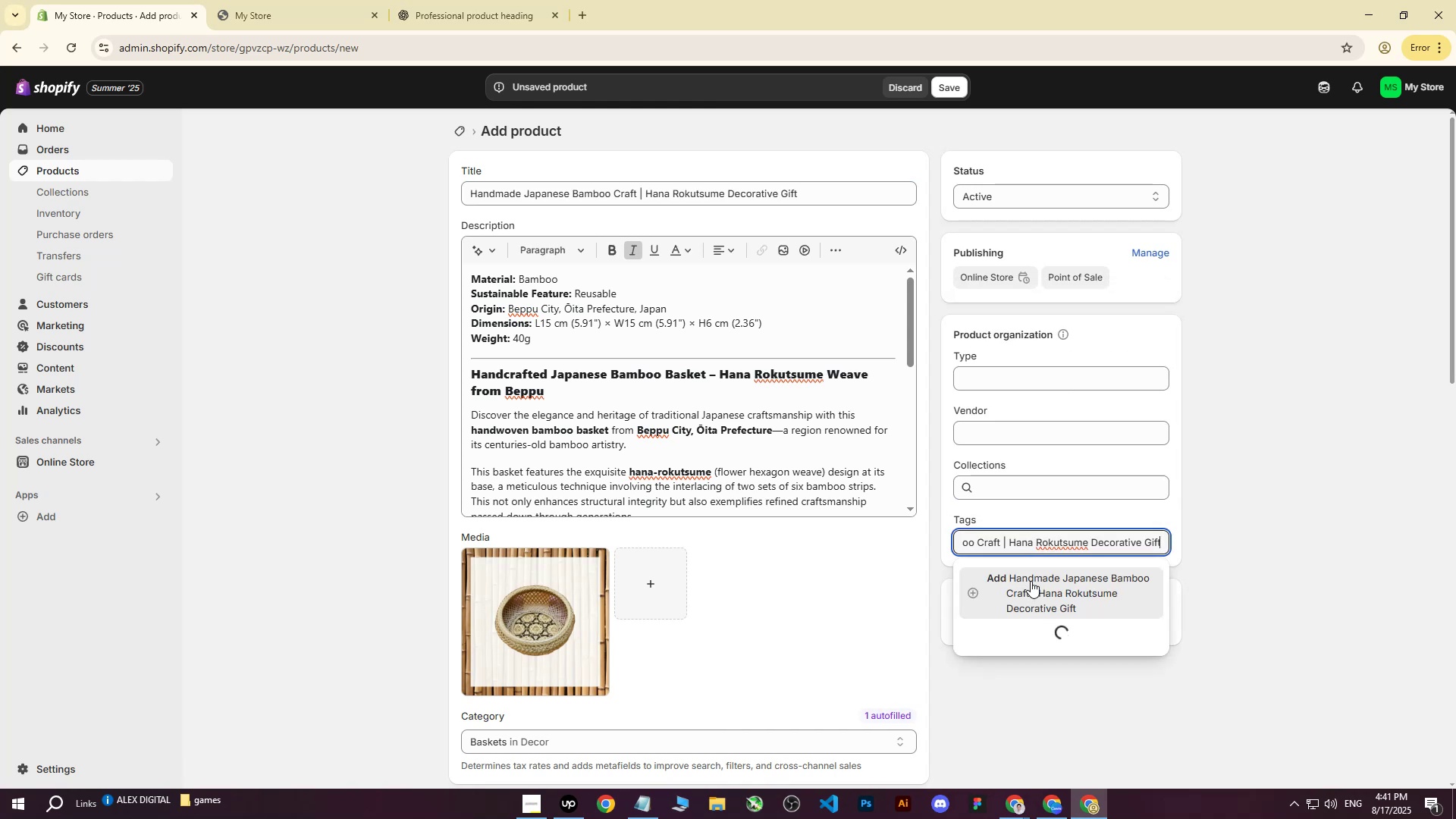 
left_click([1031, 581])
 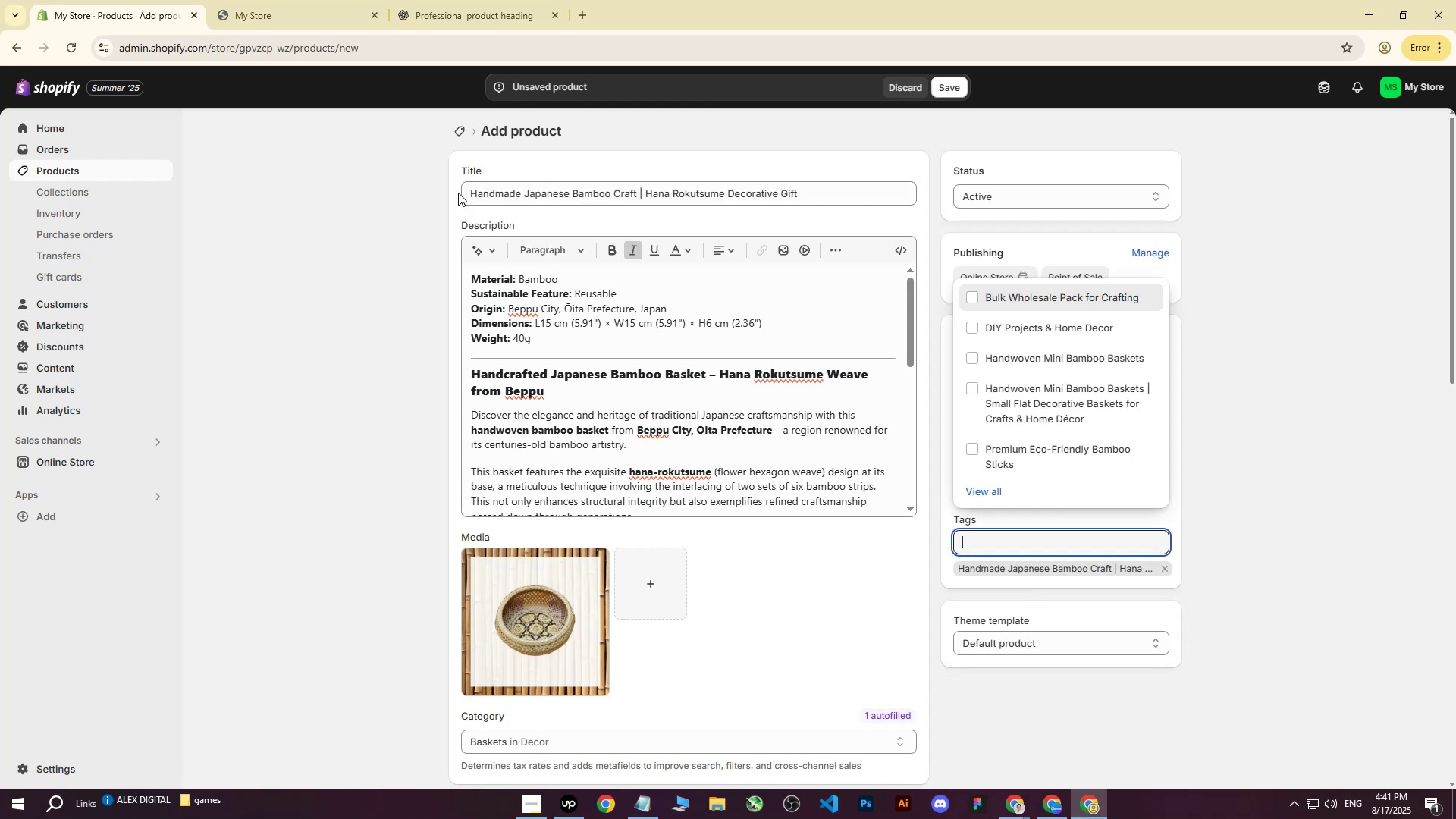 
left_click_drag(start_coordinate=[470, 190], to_coordinate=[635, 195])
 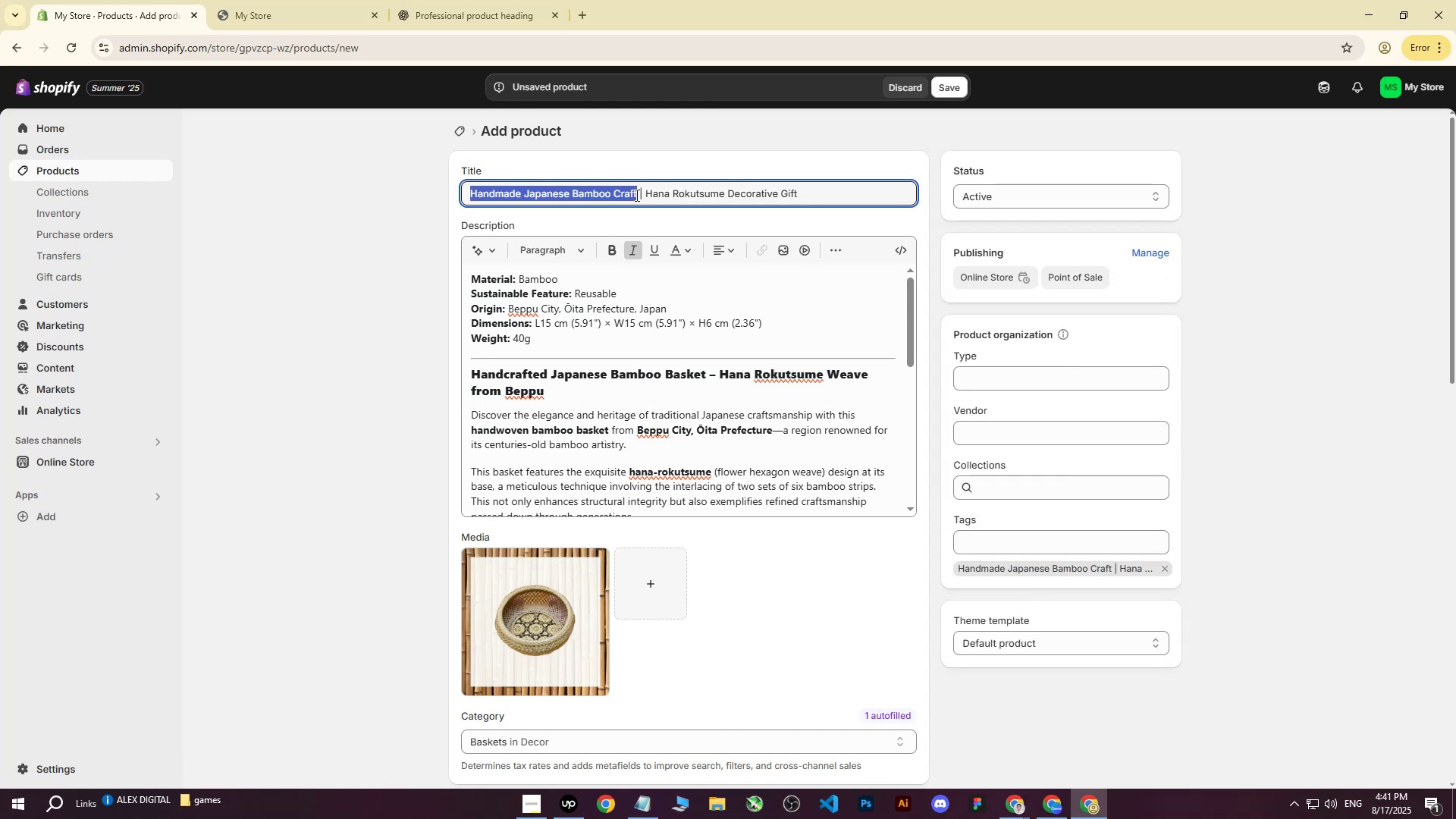 
key(Control+ControlLeft)
 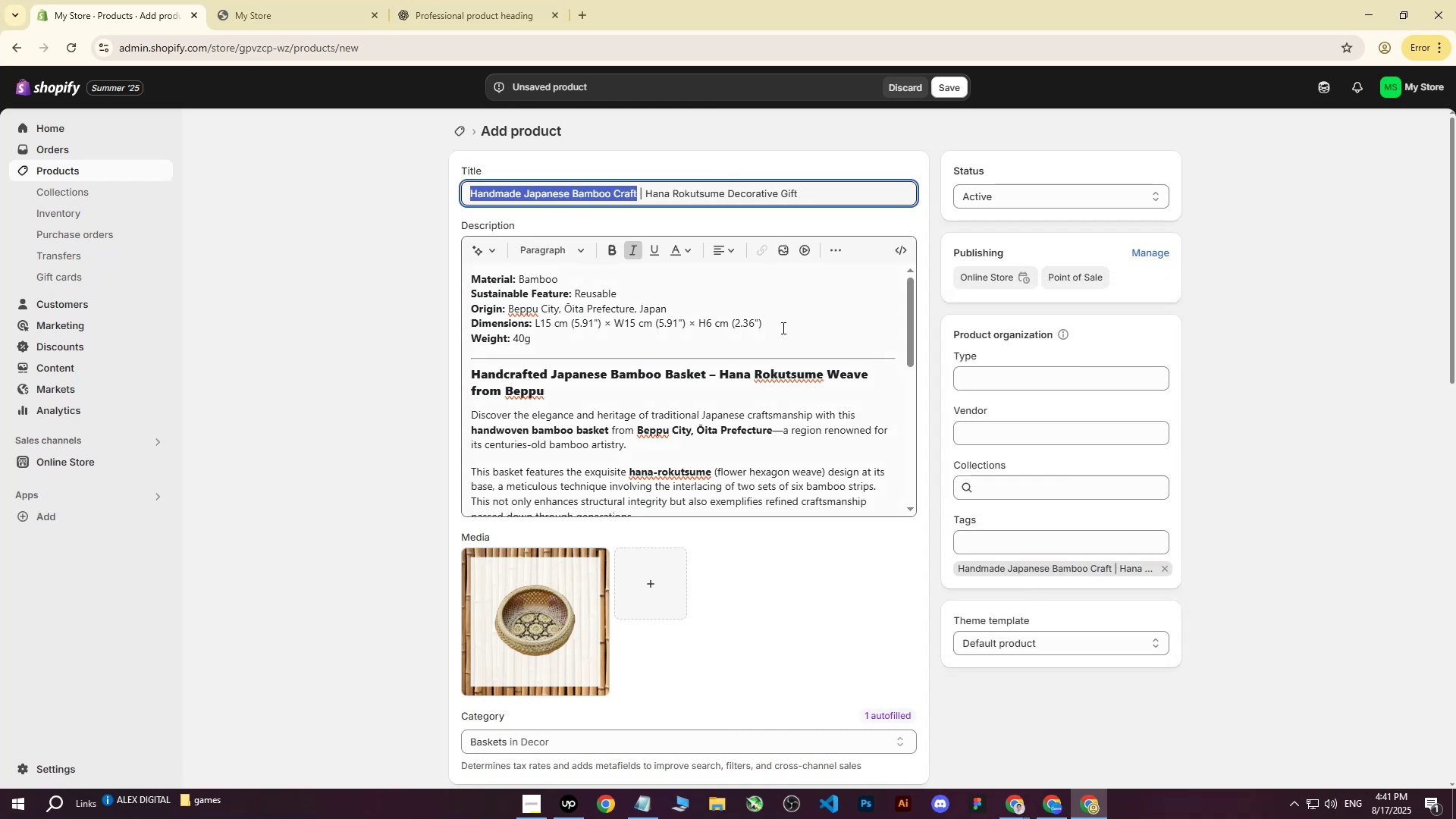 
key(Control+C)
 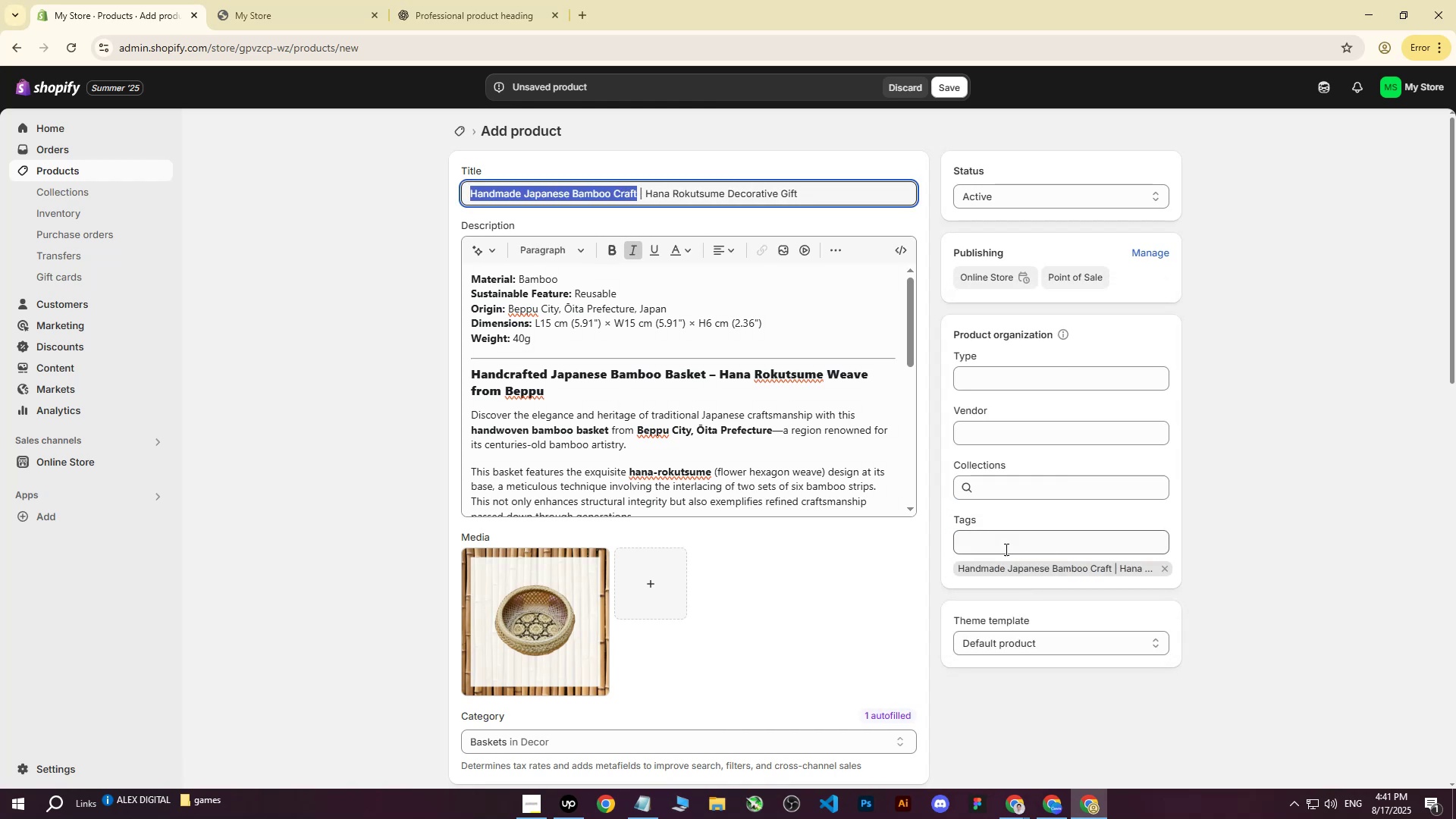 
left_click([1004, 548])
 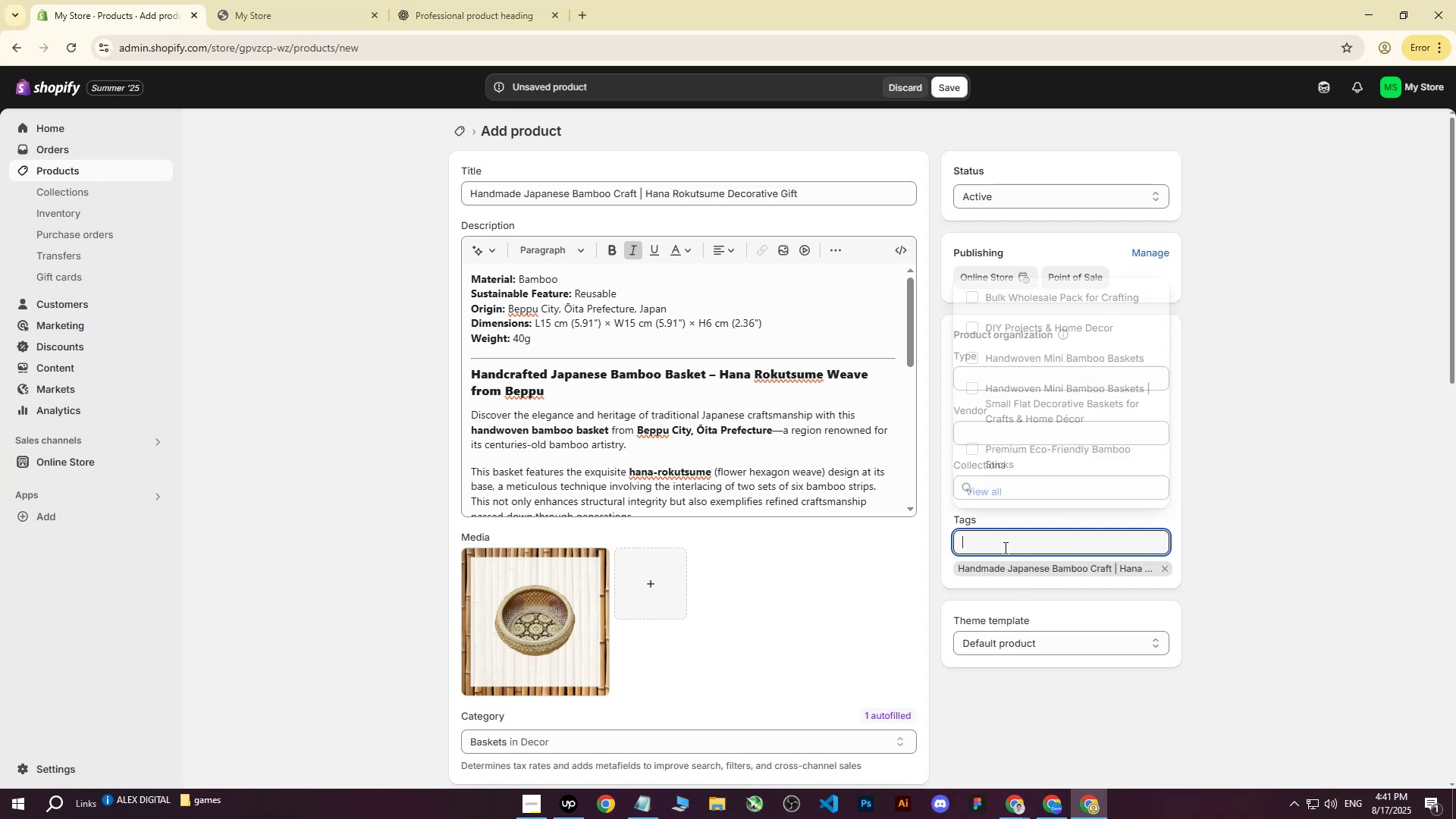 
key(Control+ControlLeft)
 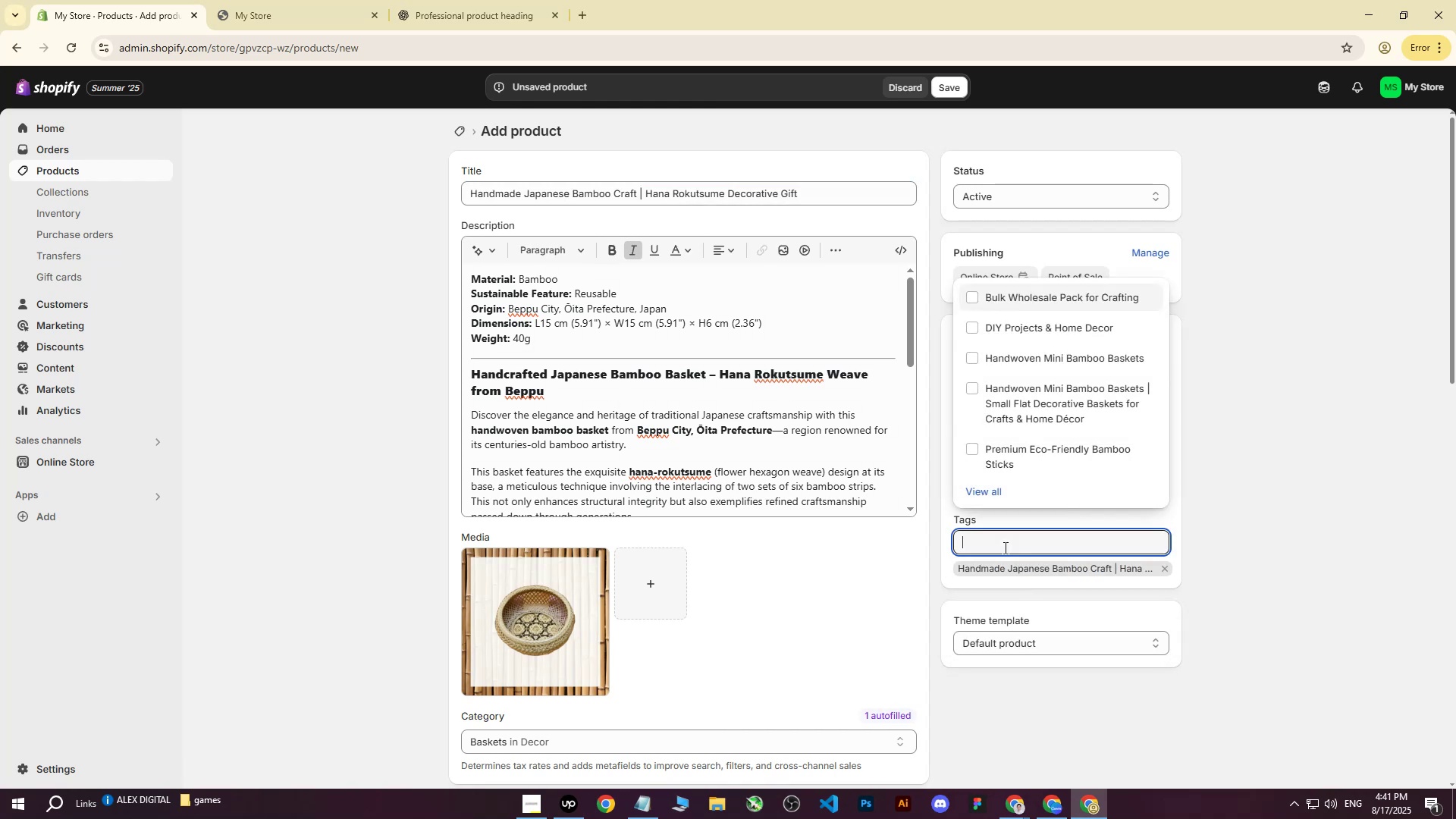 
key(Control+V)
 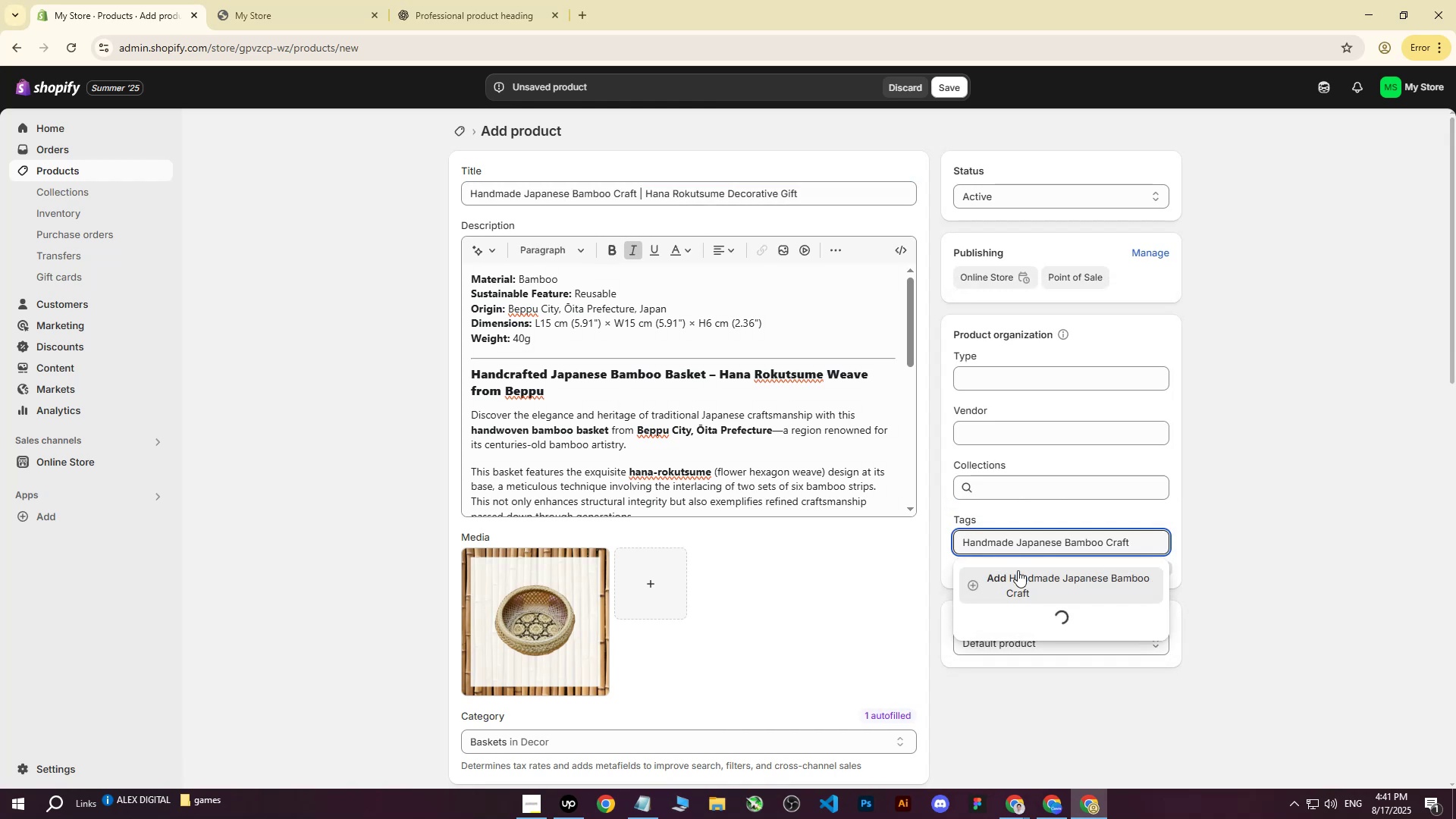 
left_click([1021, 578])
 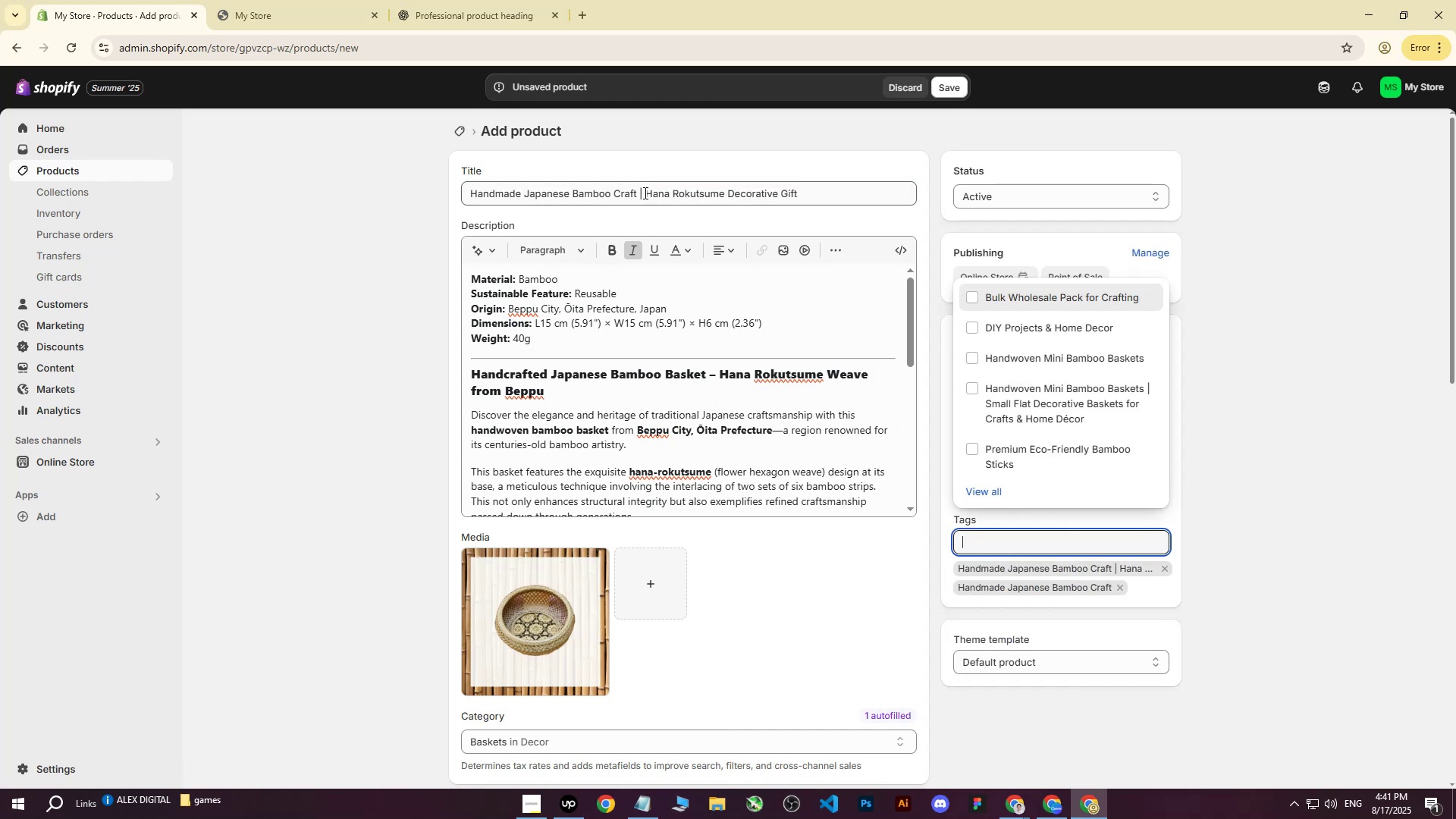 
left_click_drag(start_coordinate=[646, 193], to_coordinate=[842, 192])
 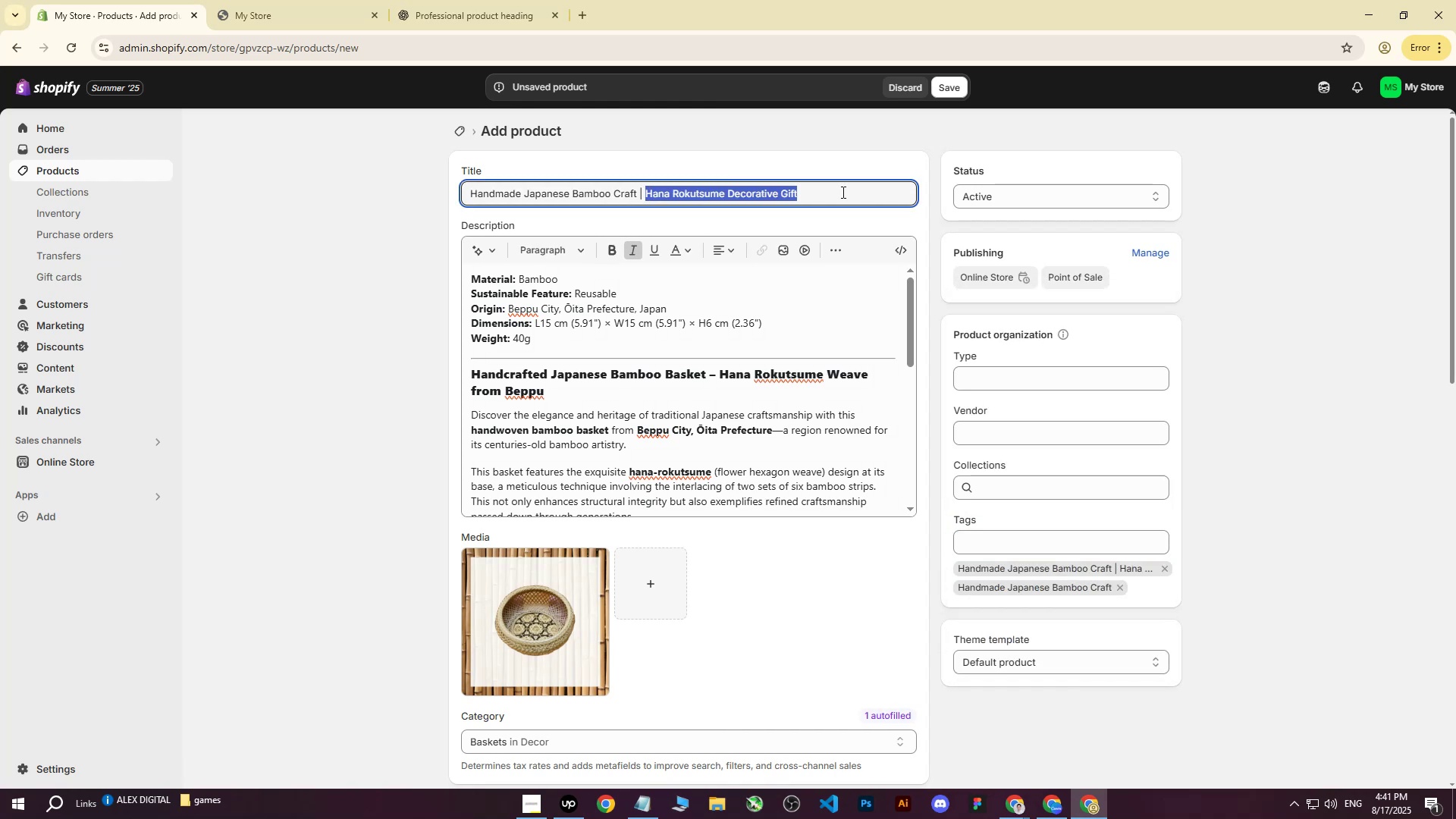 
key(Control+ControlLeft)
 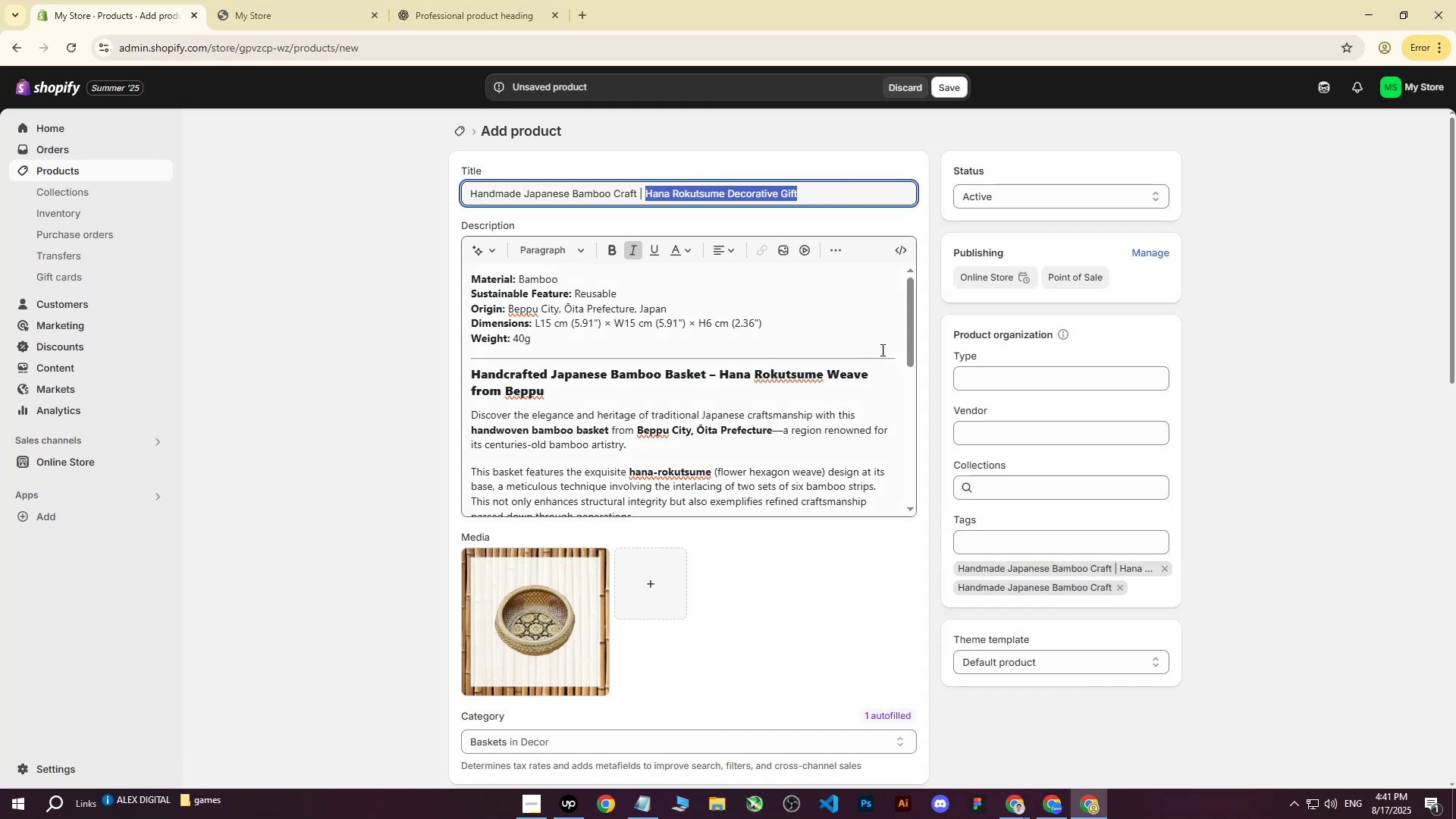 
key(Control+C)
 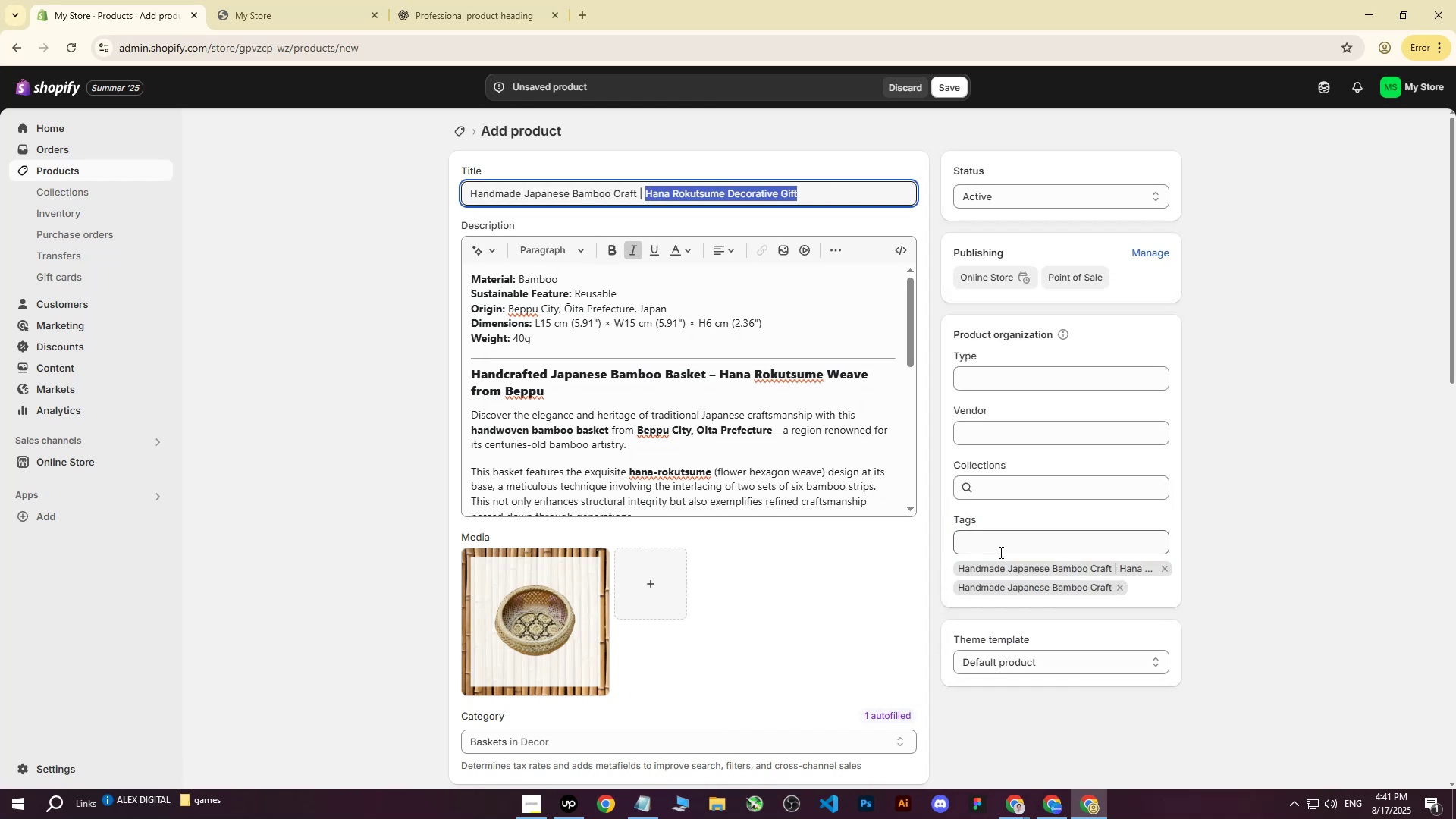 
left_click([996, 549])
 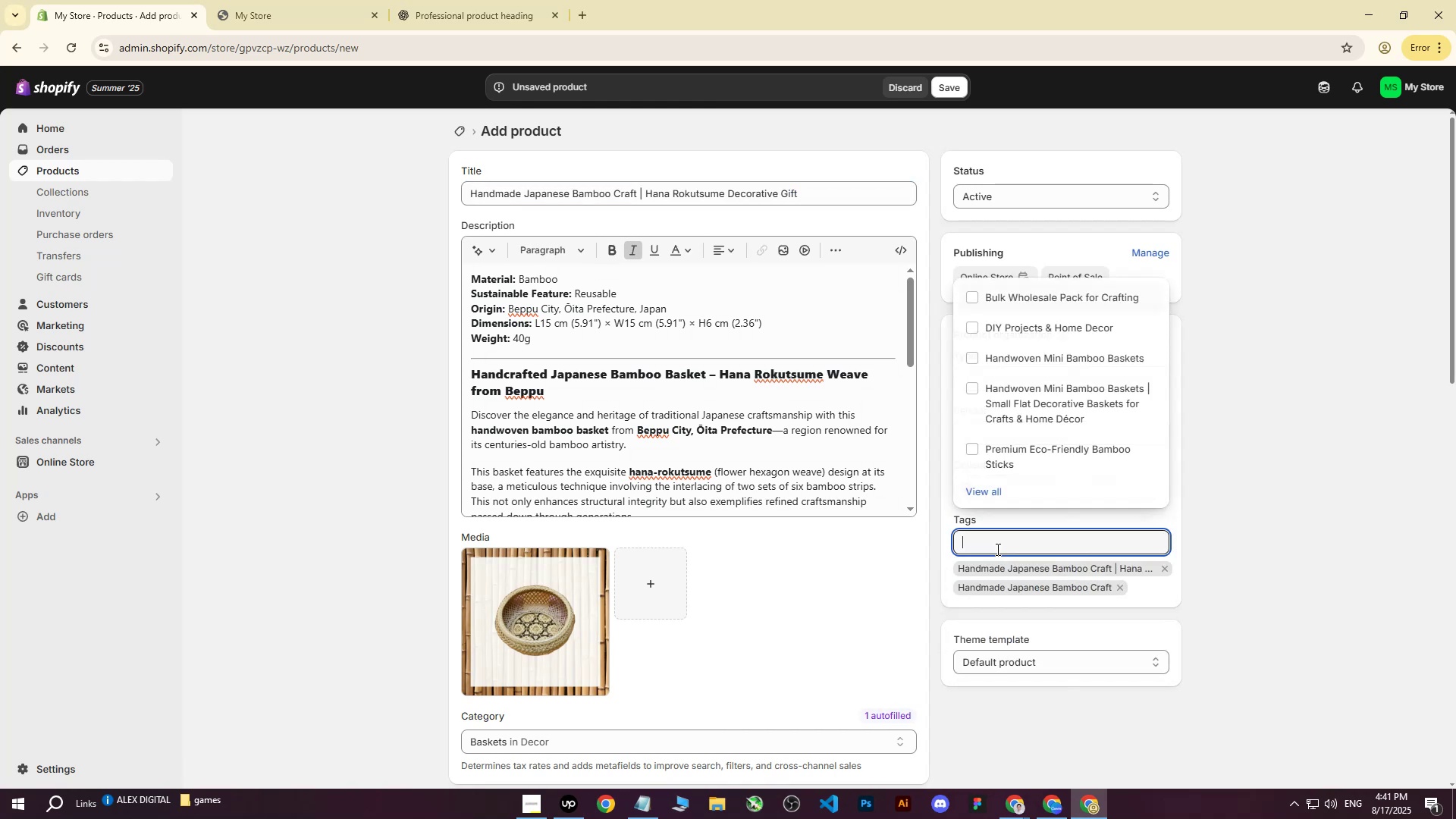 
key(Control+ControlLeft)
 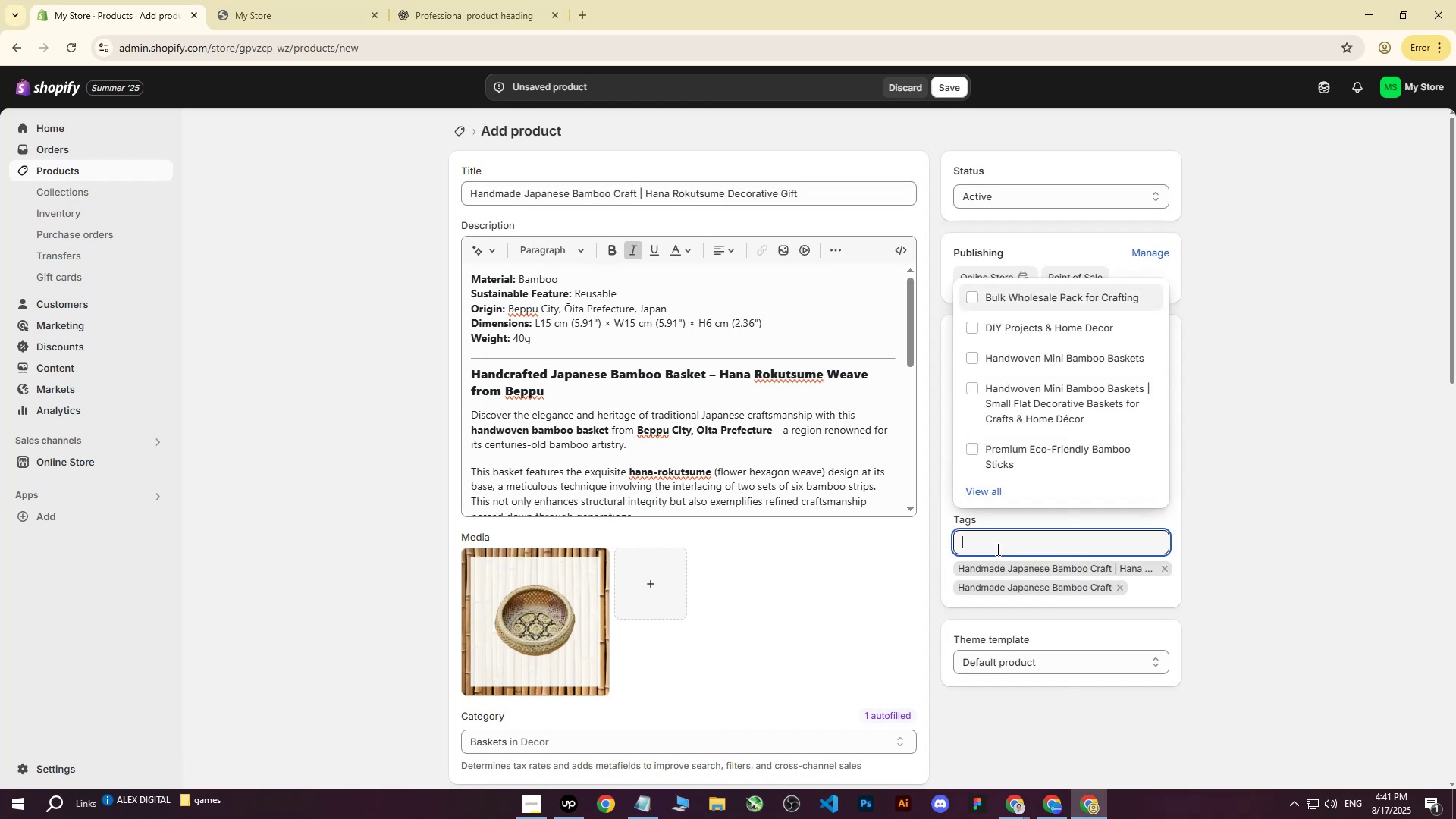 
key(Control+V)
 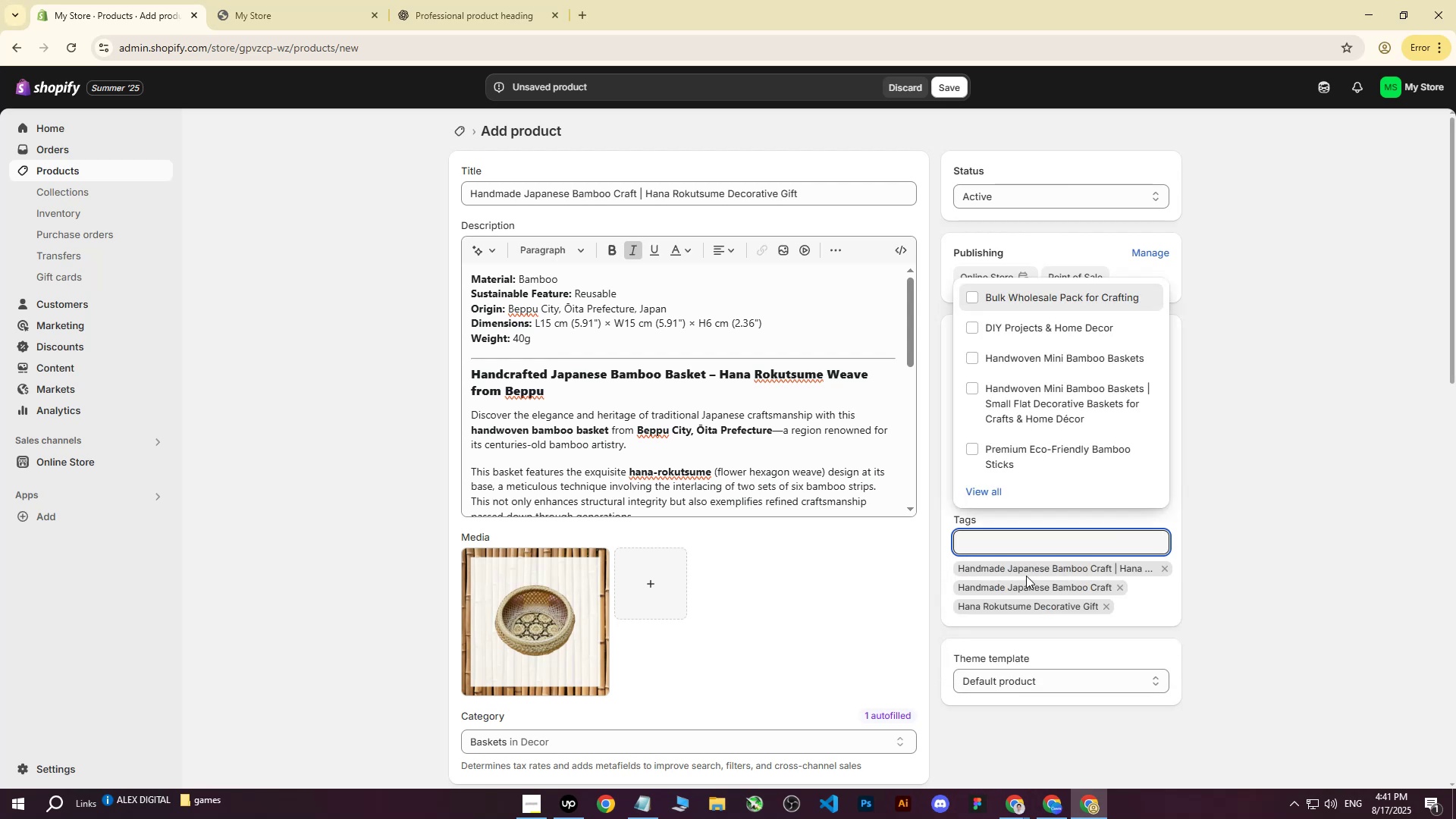 
double_click([1298, 396])
 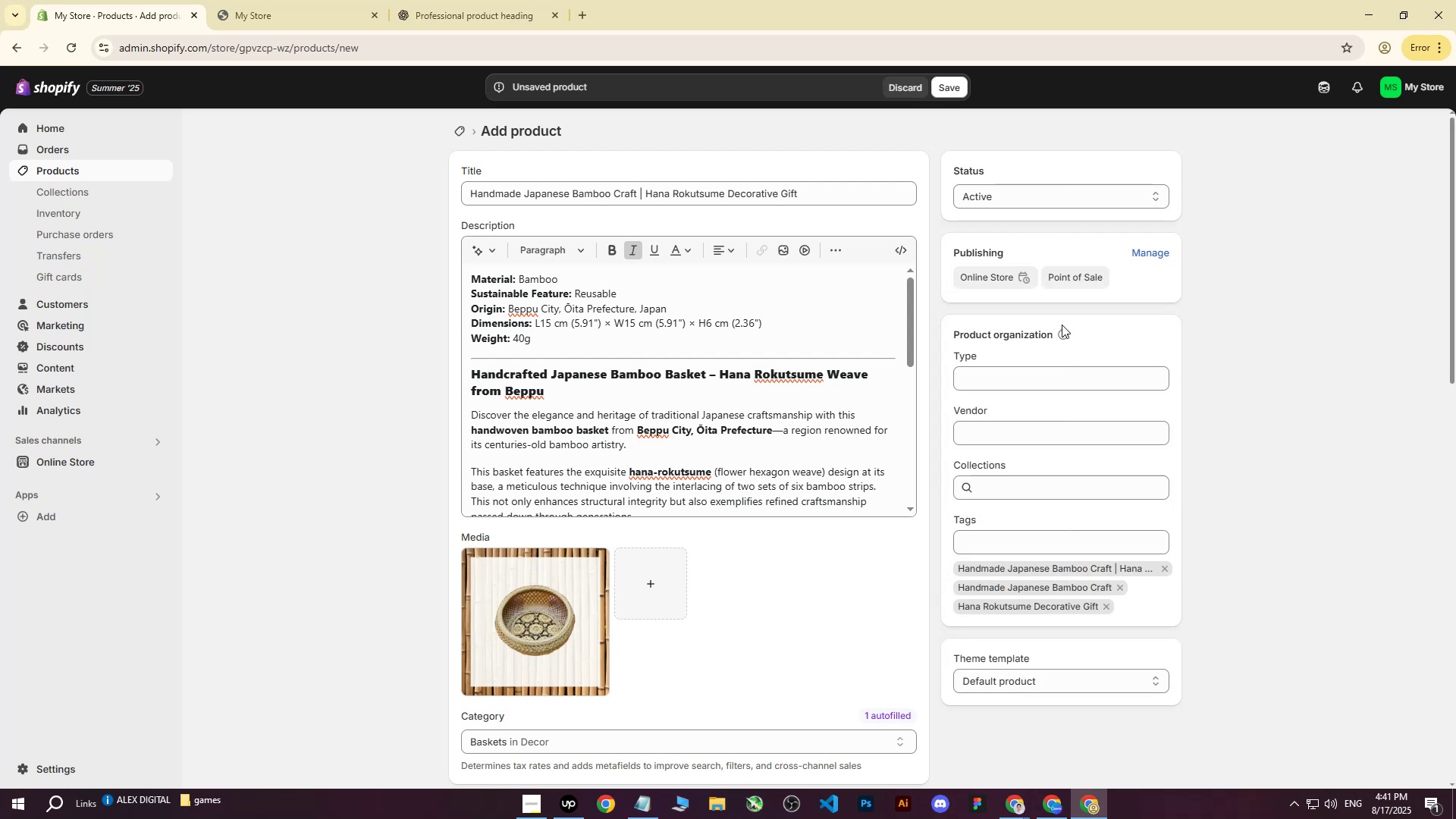 
scroll: coordinate [718, 417], scroll_direction: up, amount: 16.0
 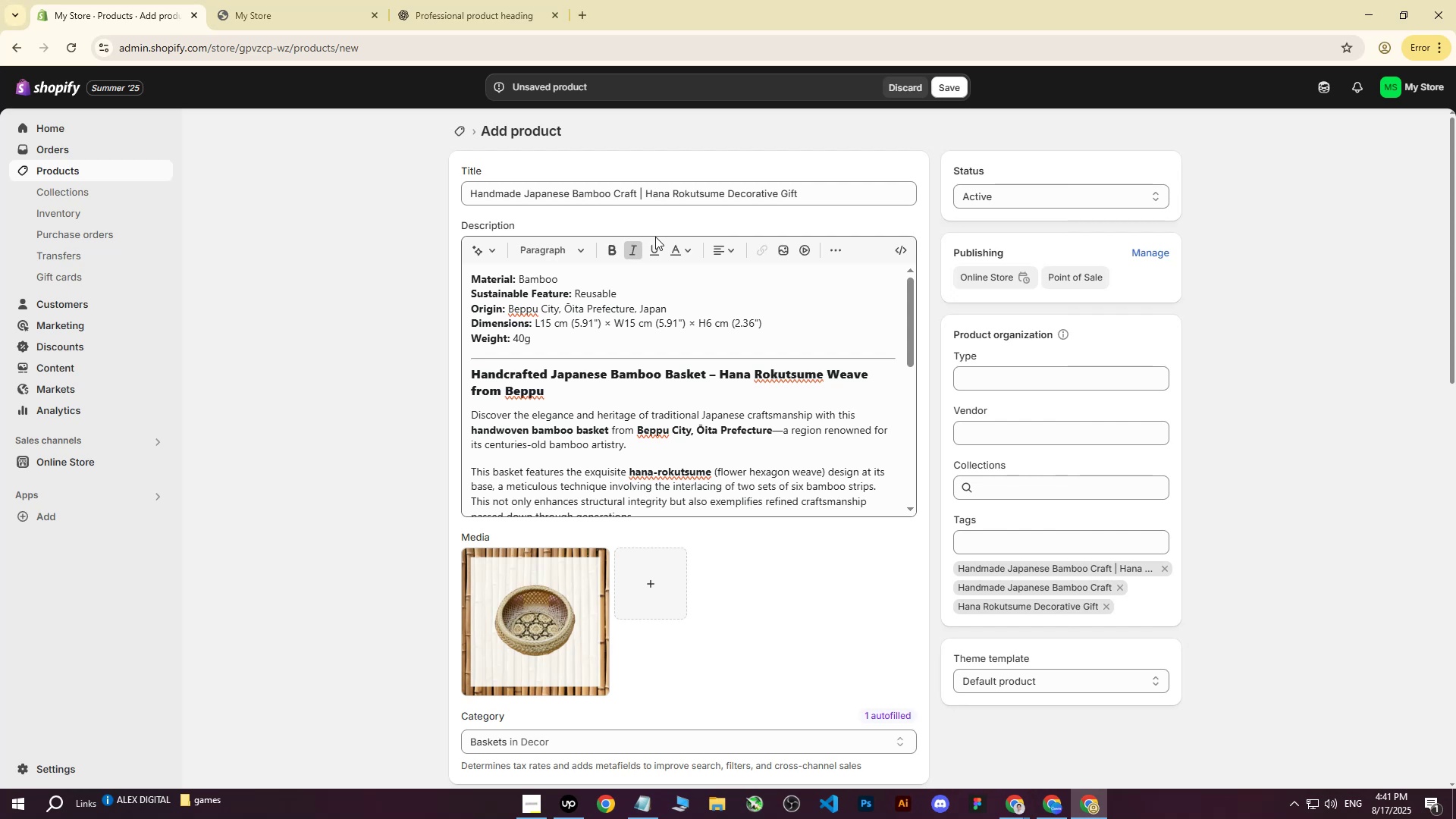 
wait(16.04)
 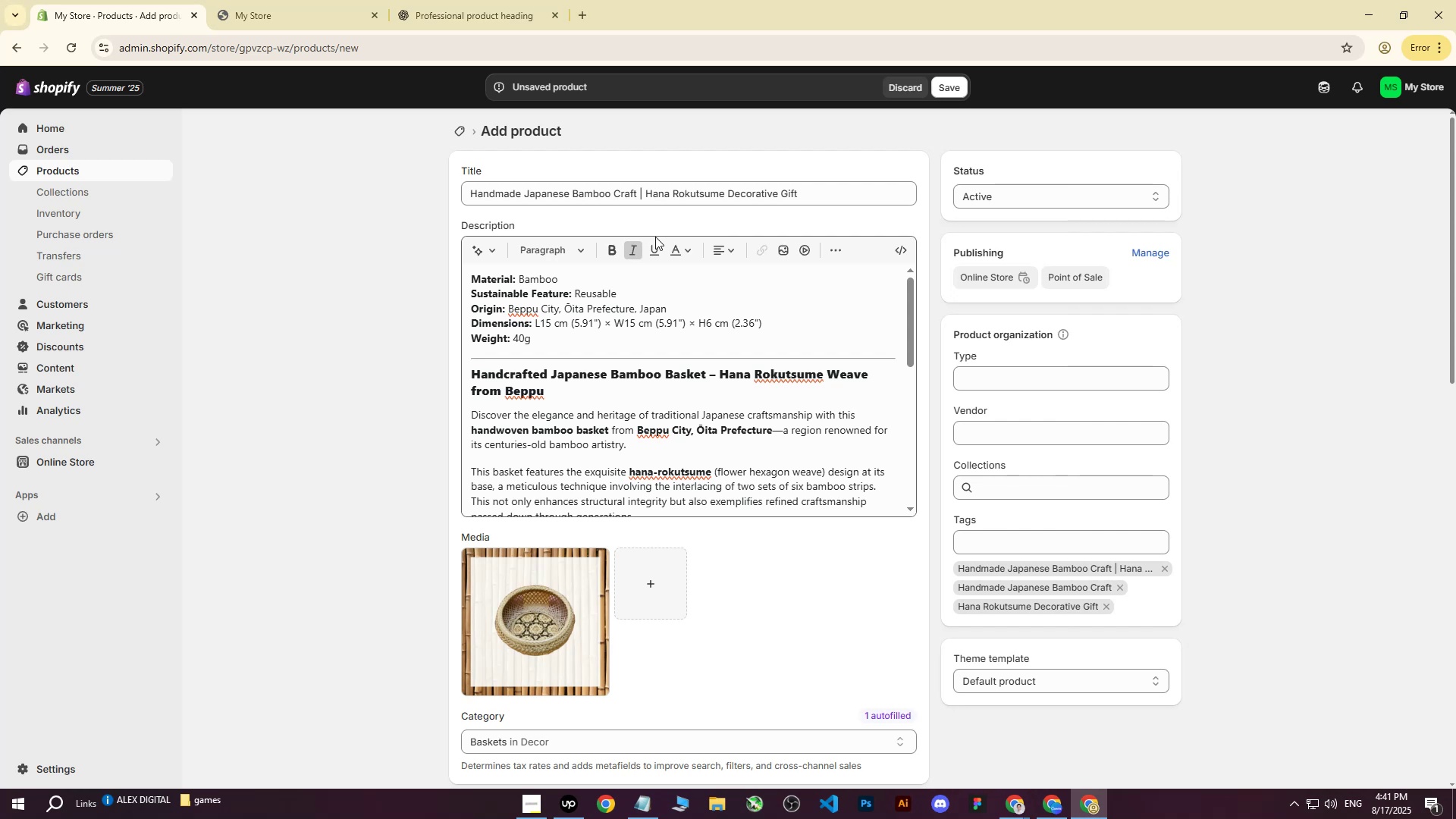 
left_click([540, 629])
 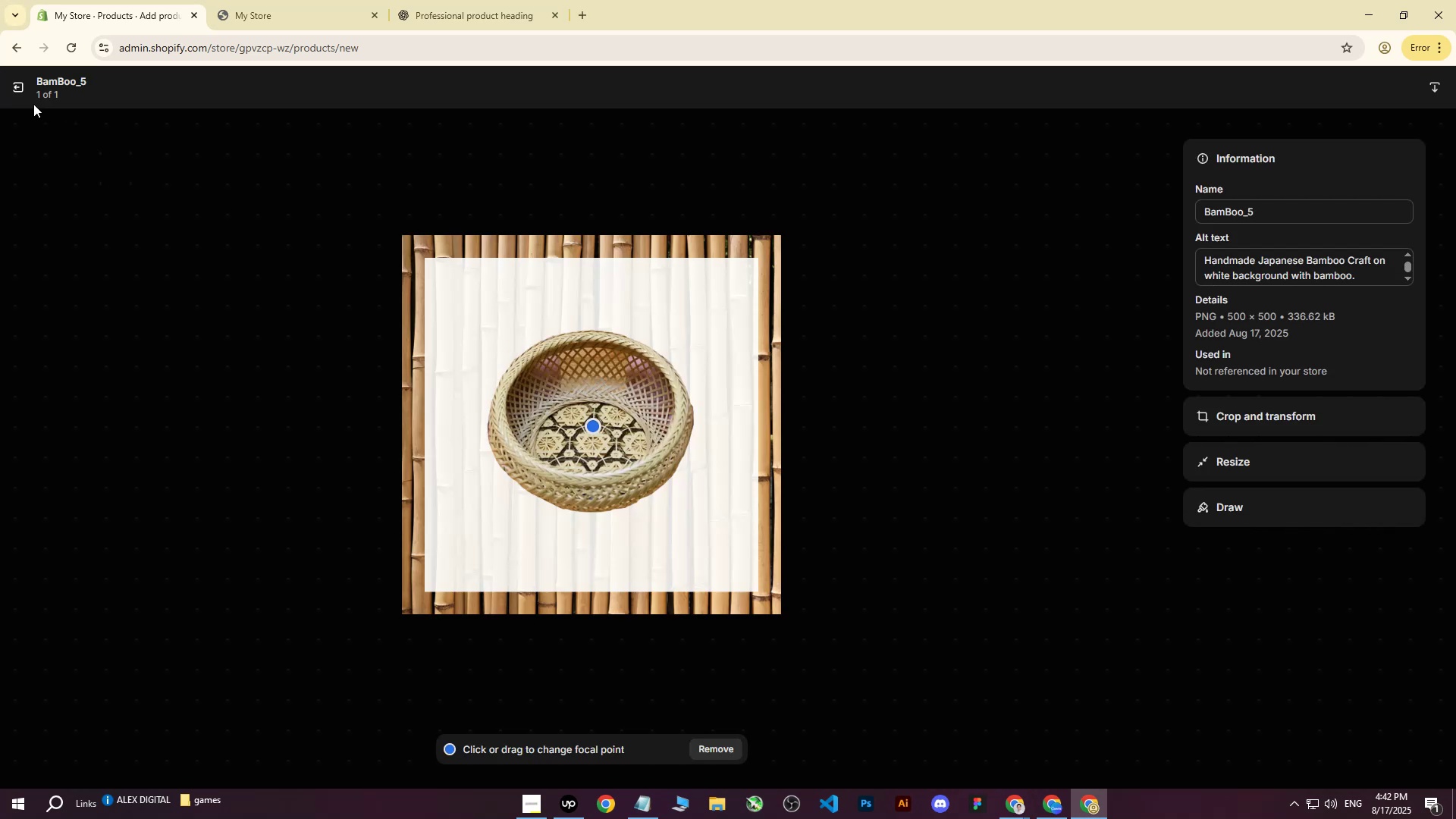 
left_click([27, 86])
 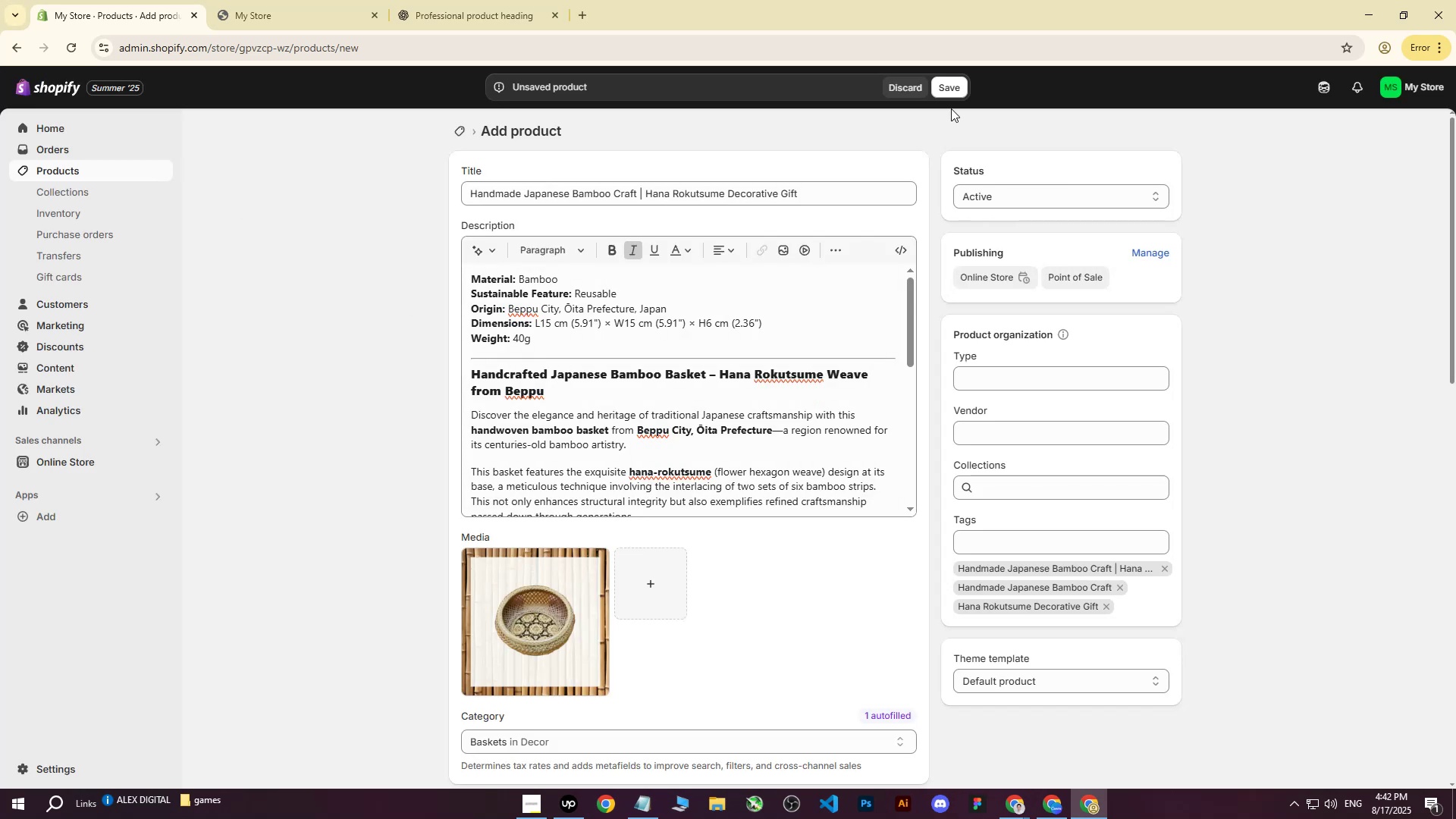 
left_click([964, 79])
 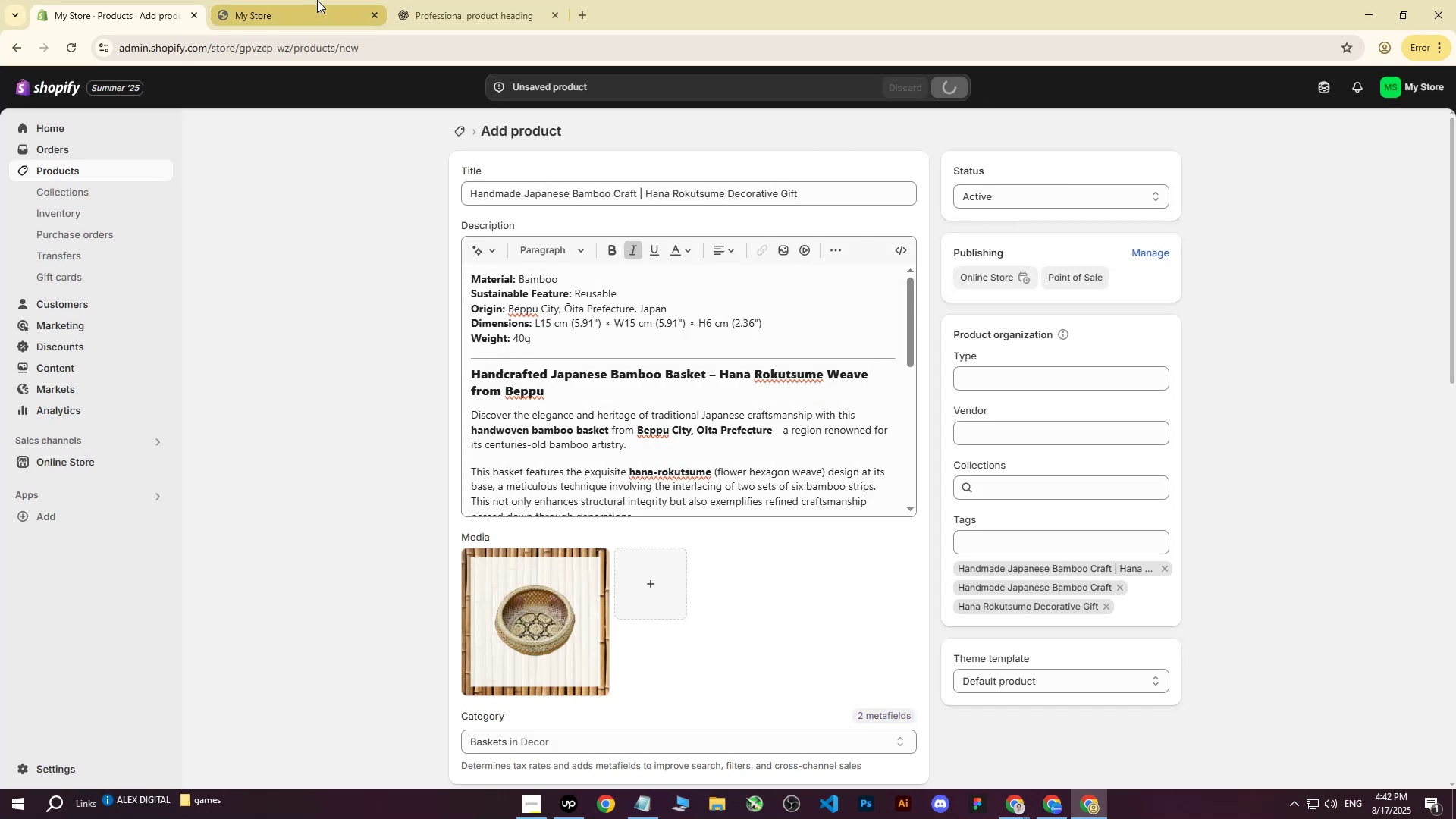 
double_click([64, 55])
 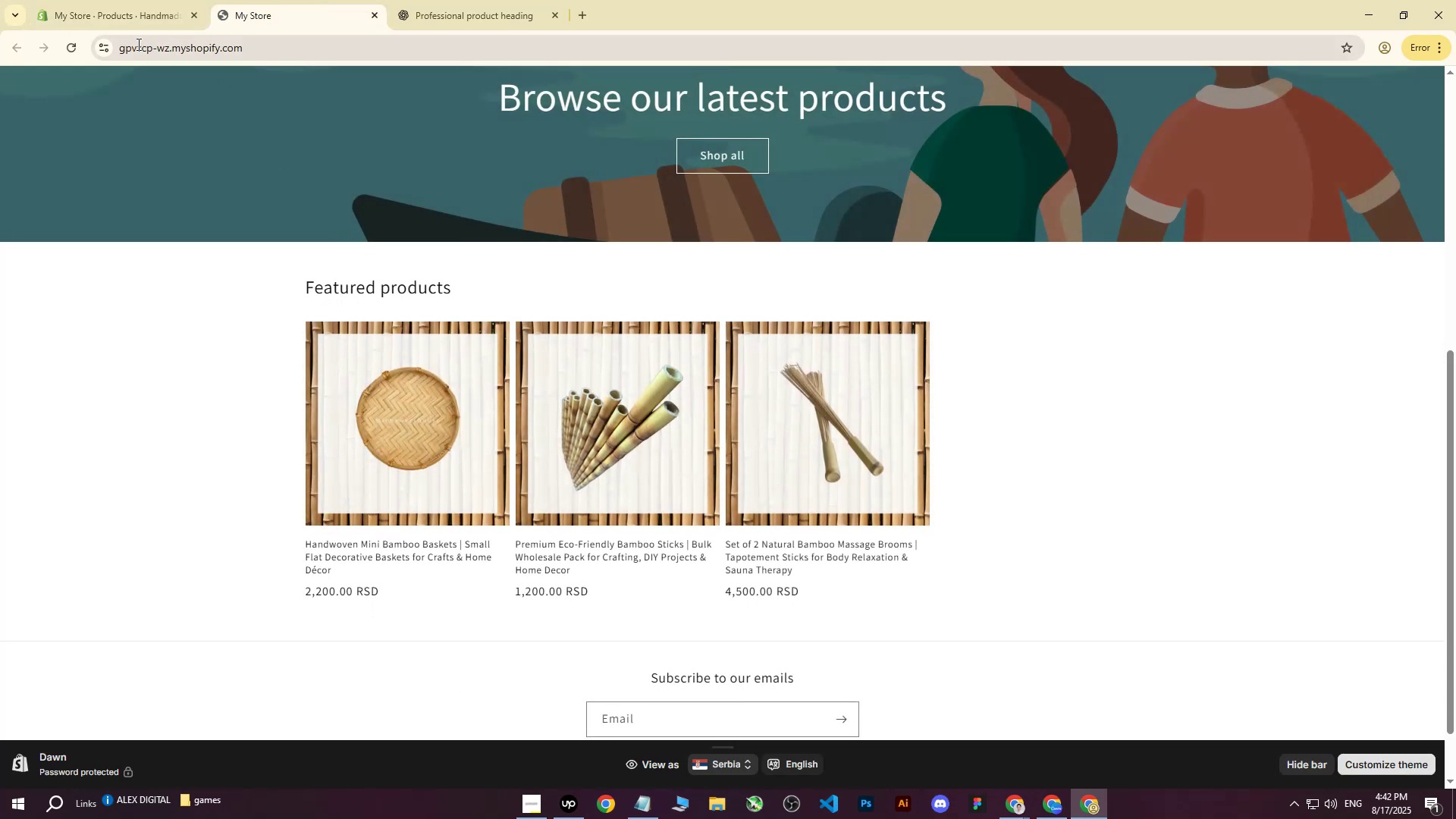 
left_click([76, 56])
 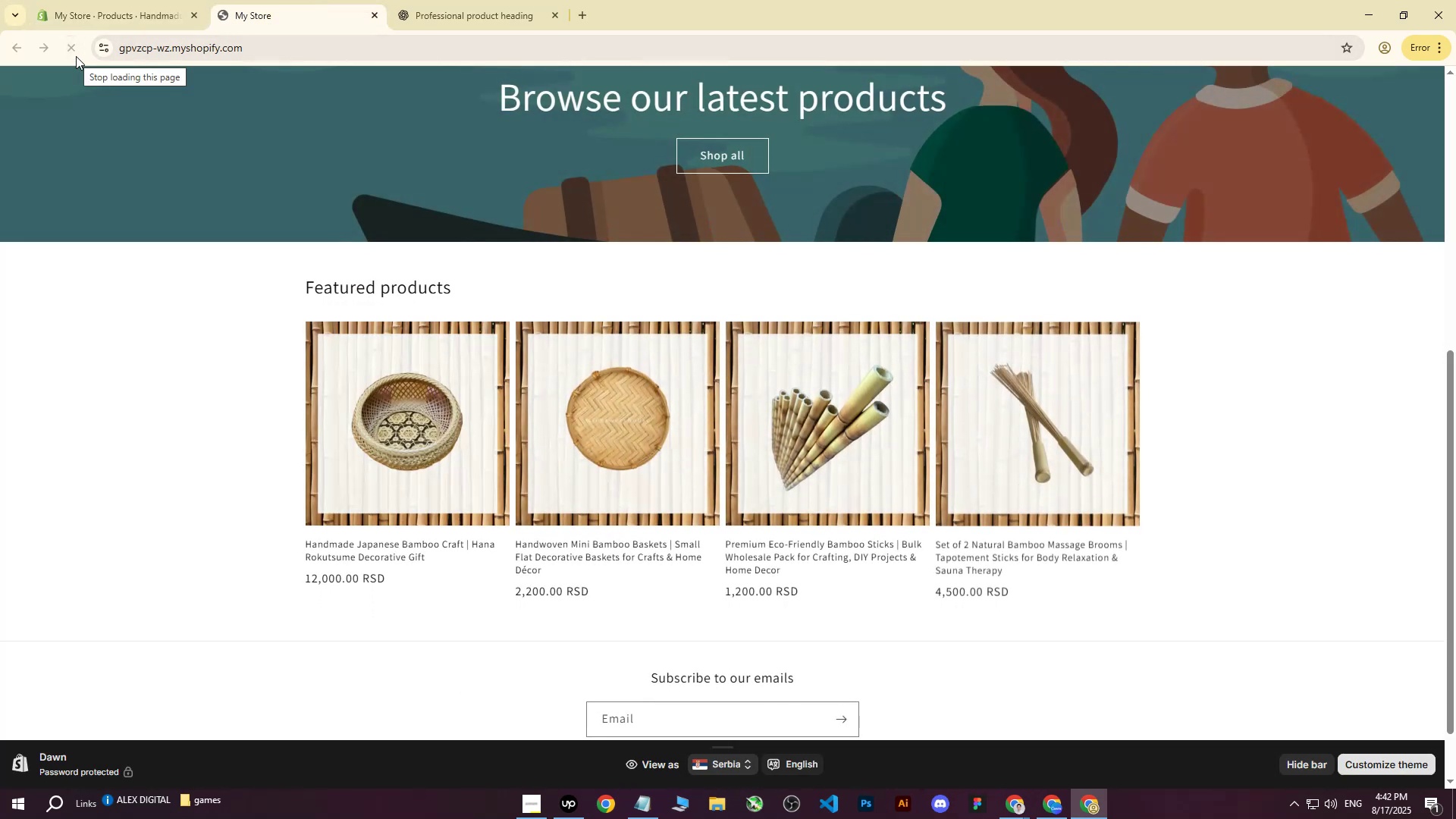 
left_click([93, 0])
 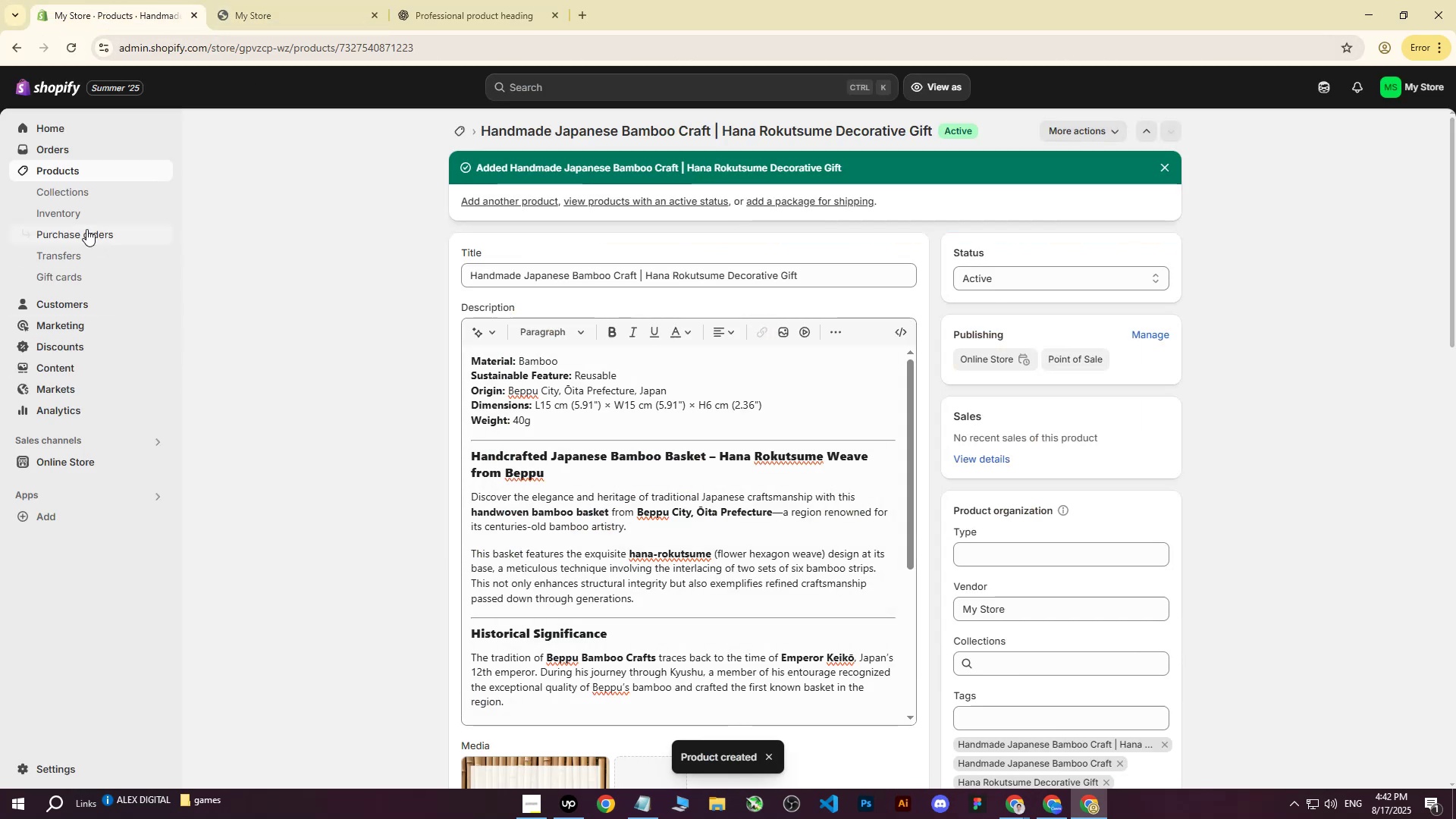 
left_click([81, 165])
 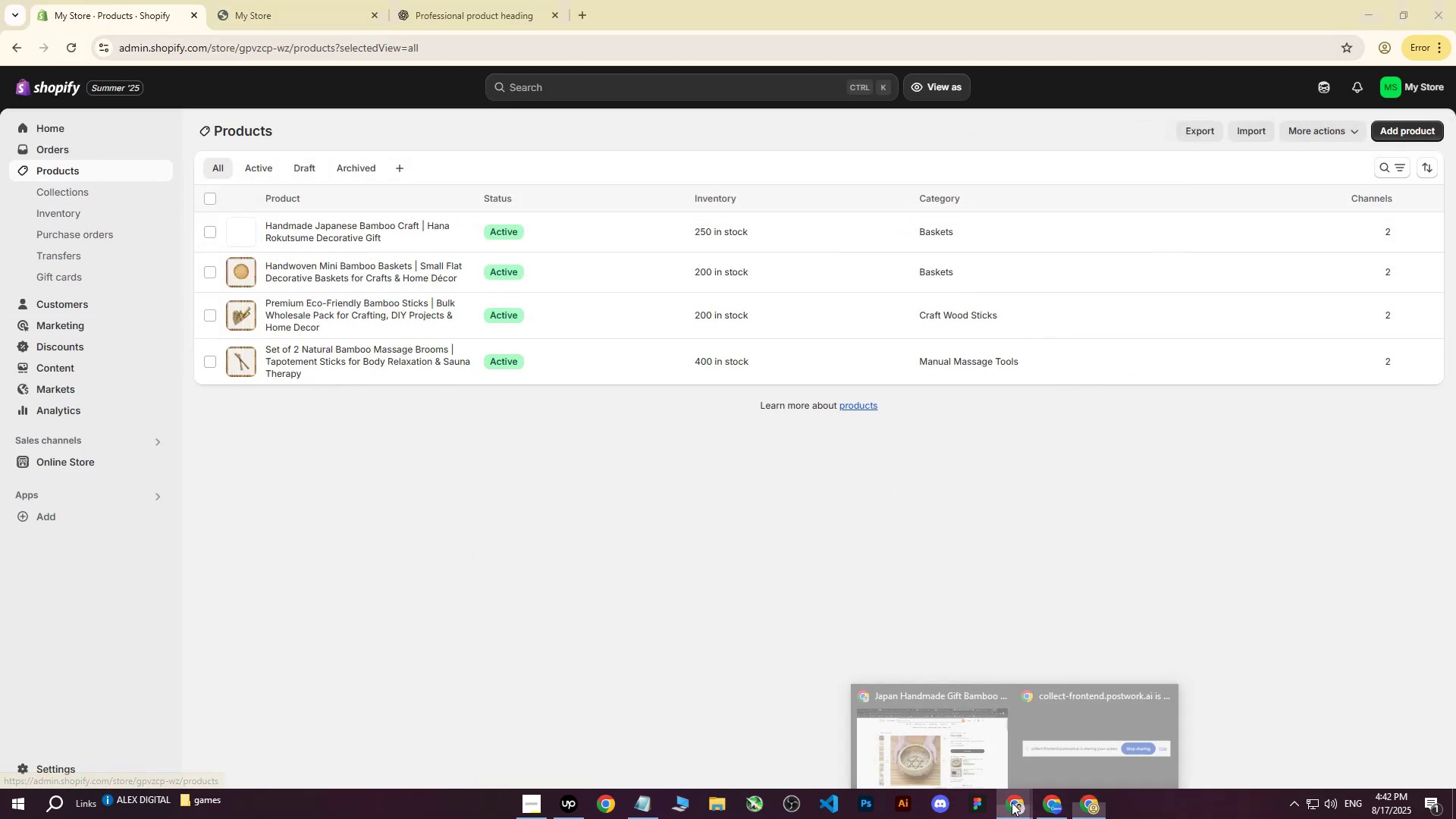 
double_click([943, 735])
 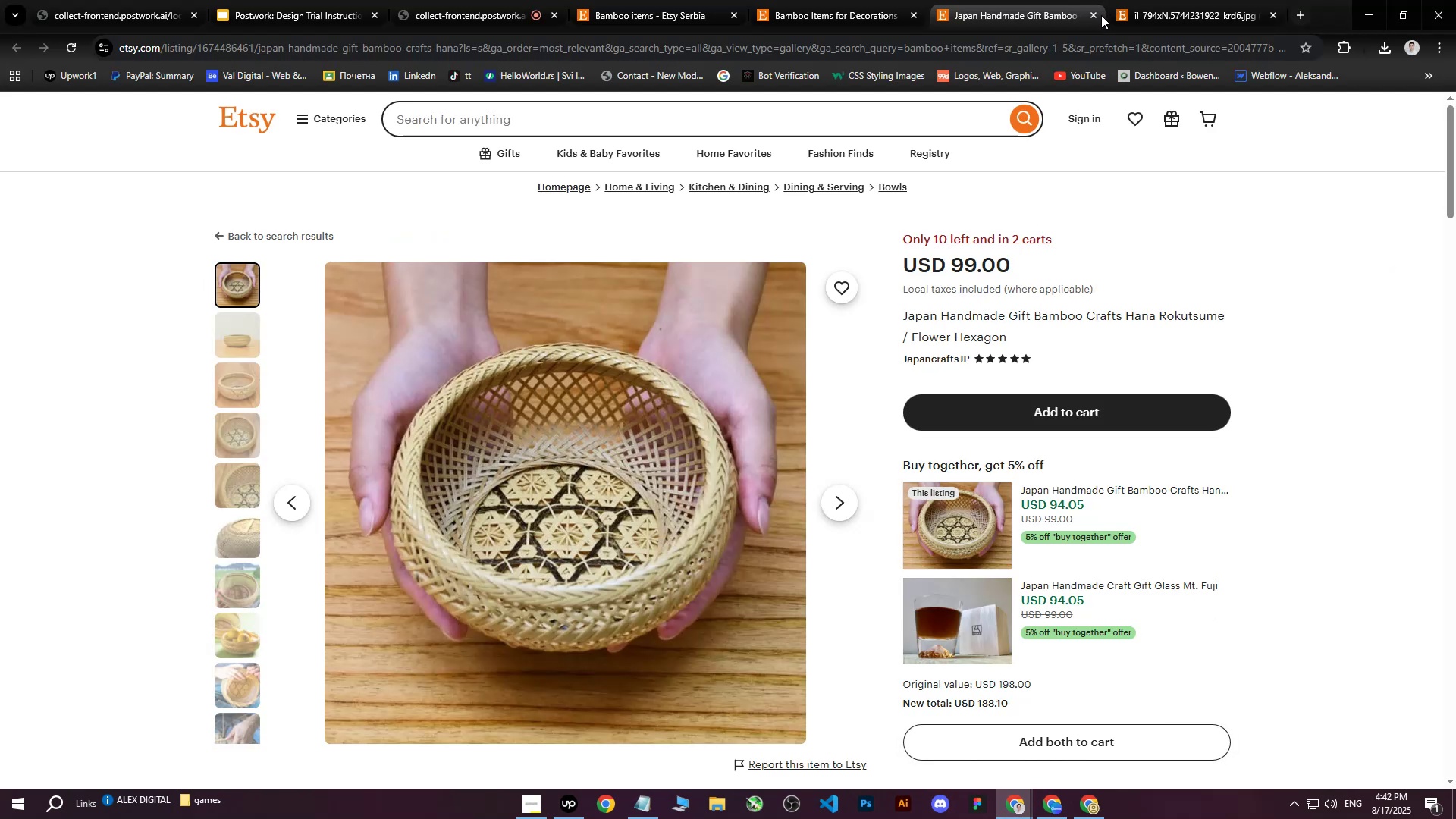 
left_click([1096, 15])
 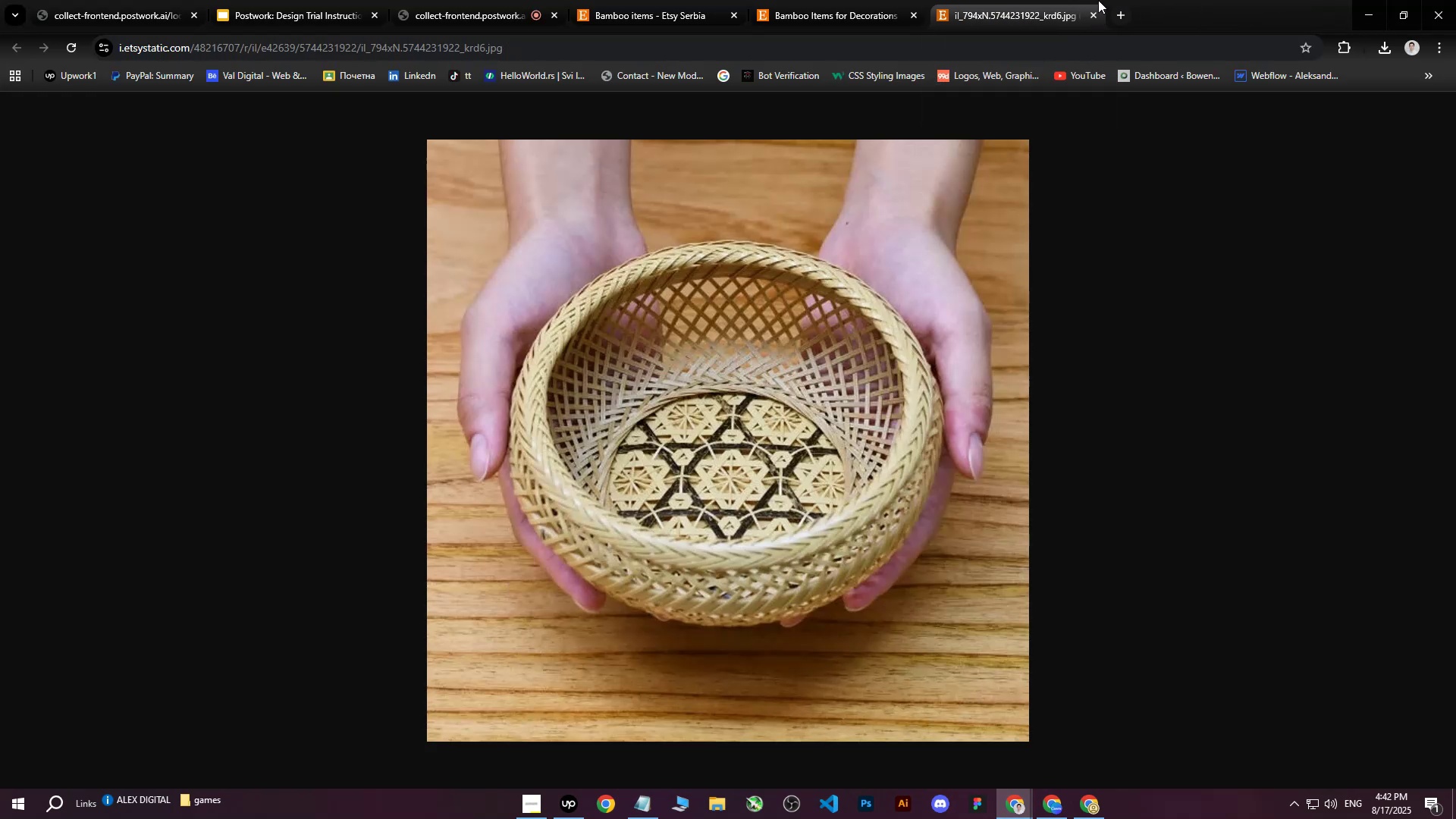 
mouse_move([1075, 31])
 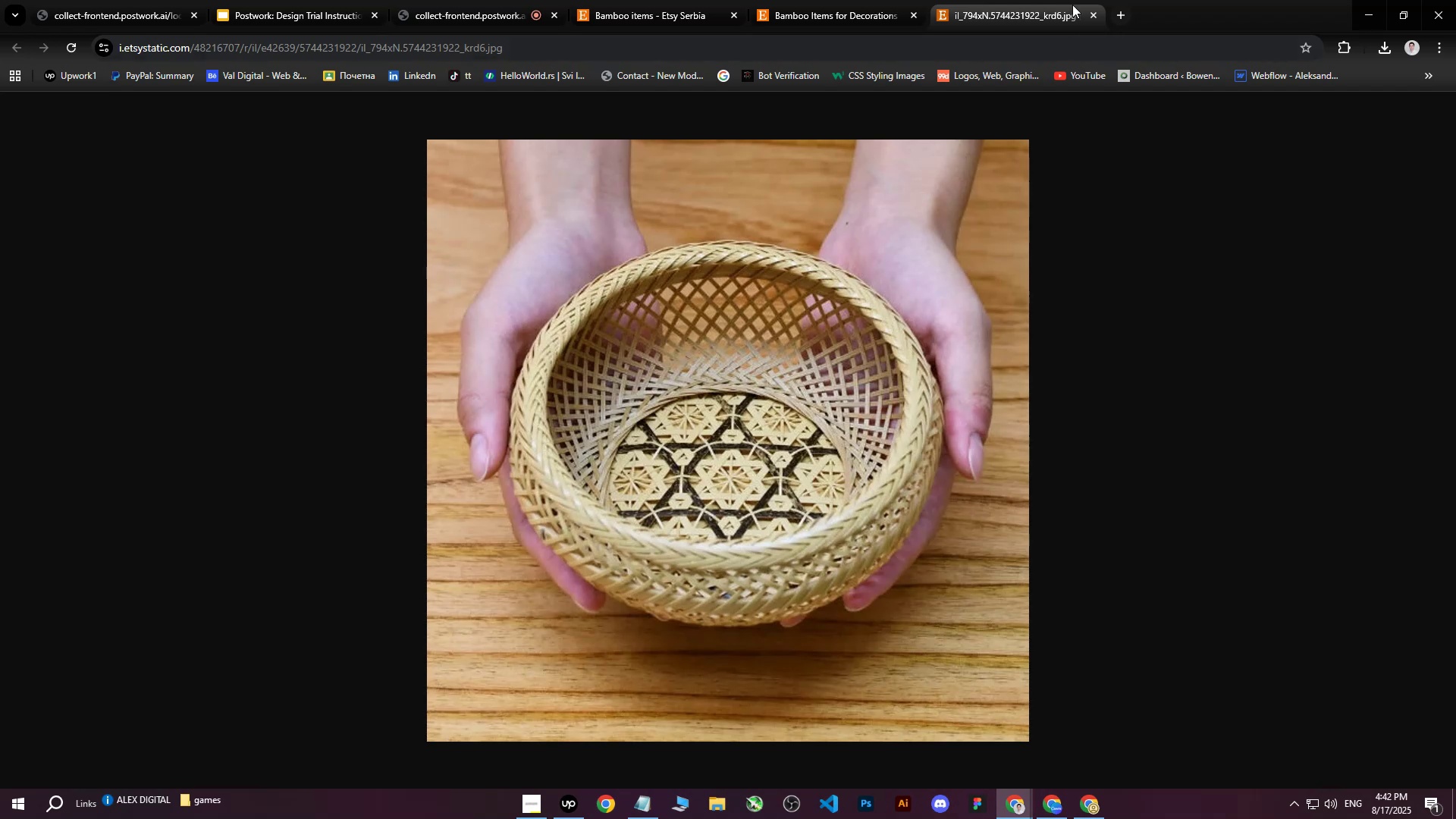 
left_click([1089, 13])
 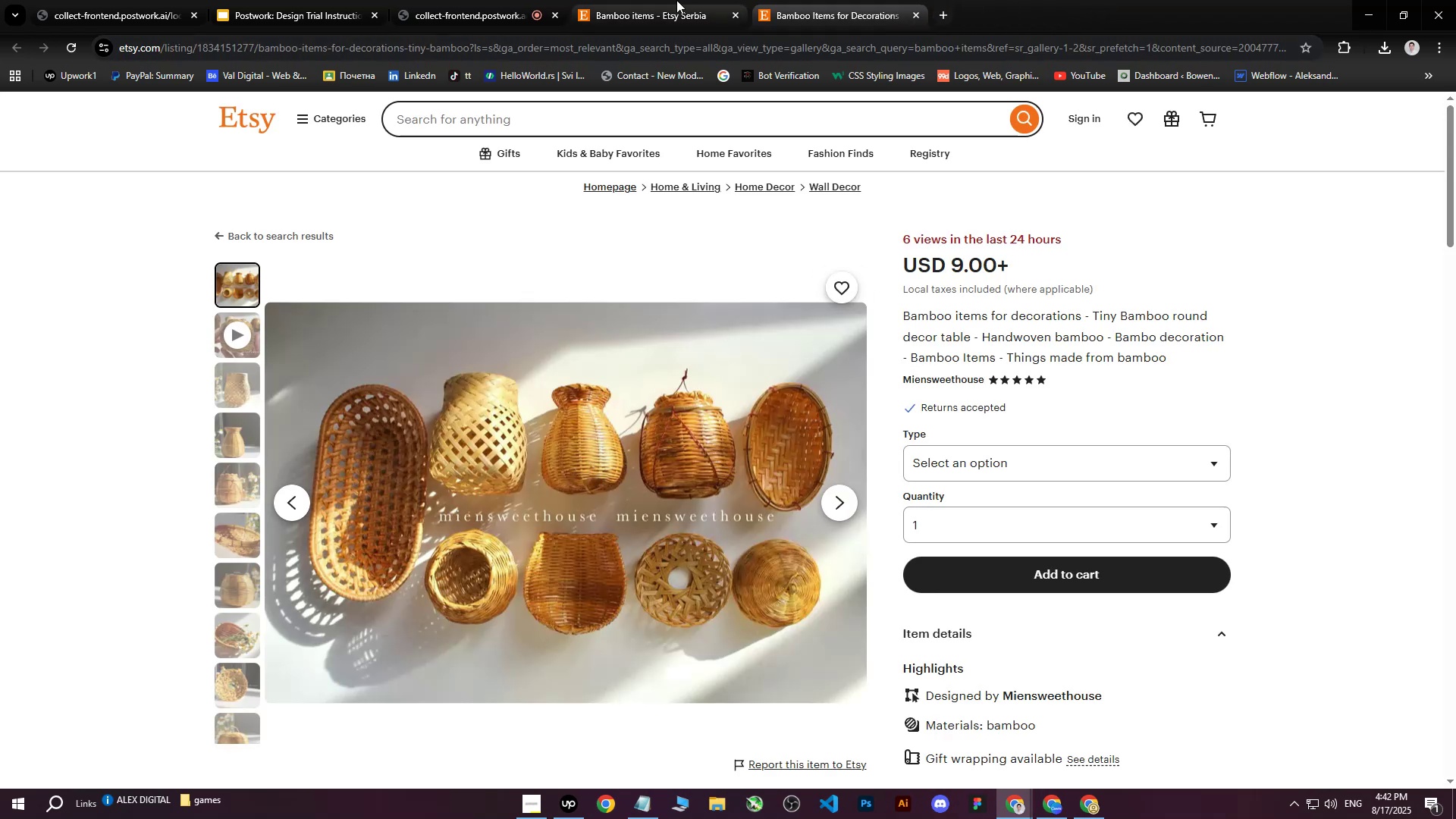 
double_click([814, 0])
 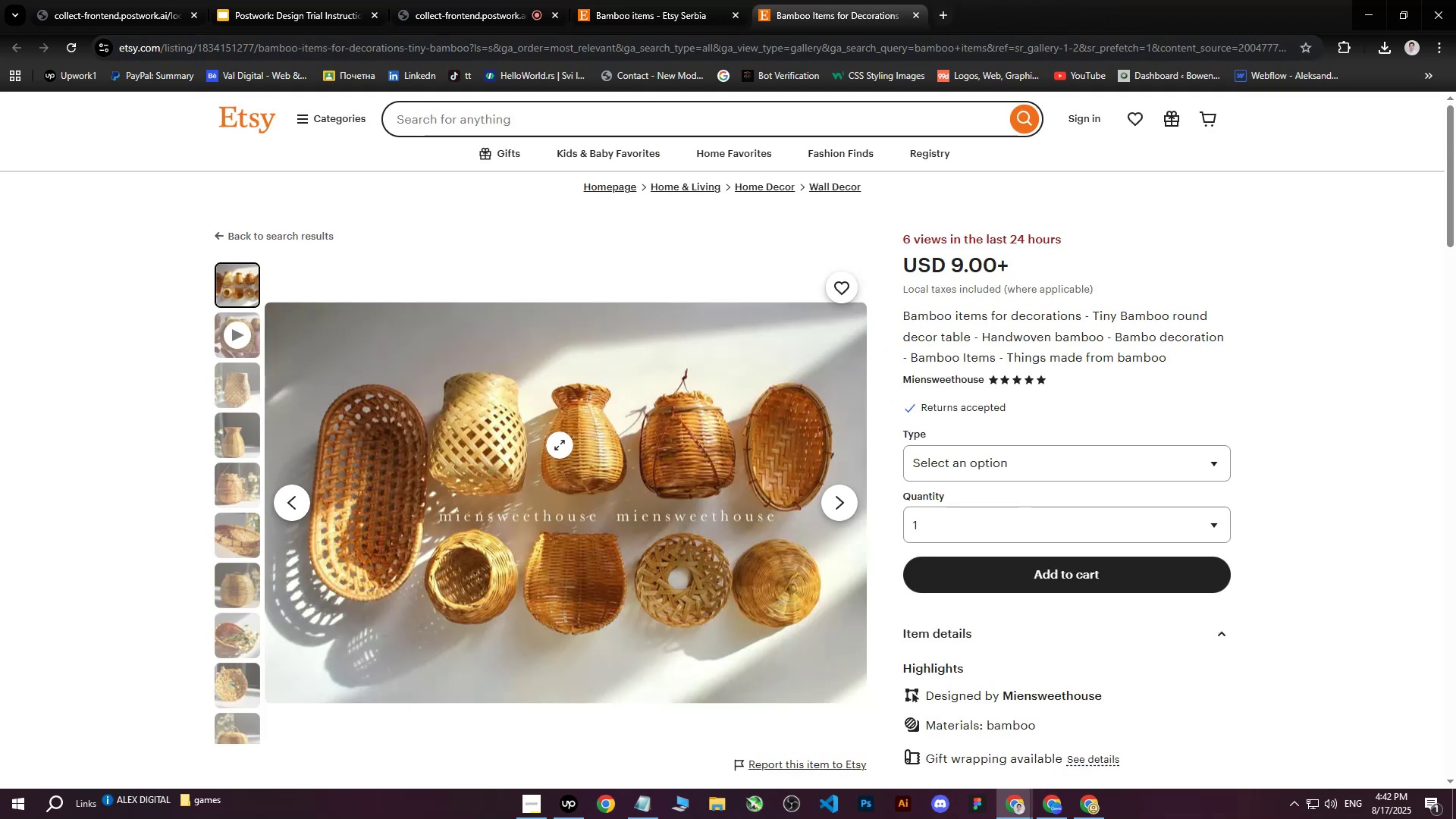 
right_click([560, 445])
 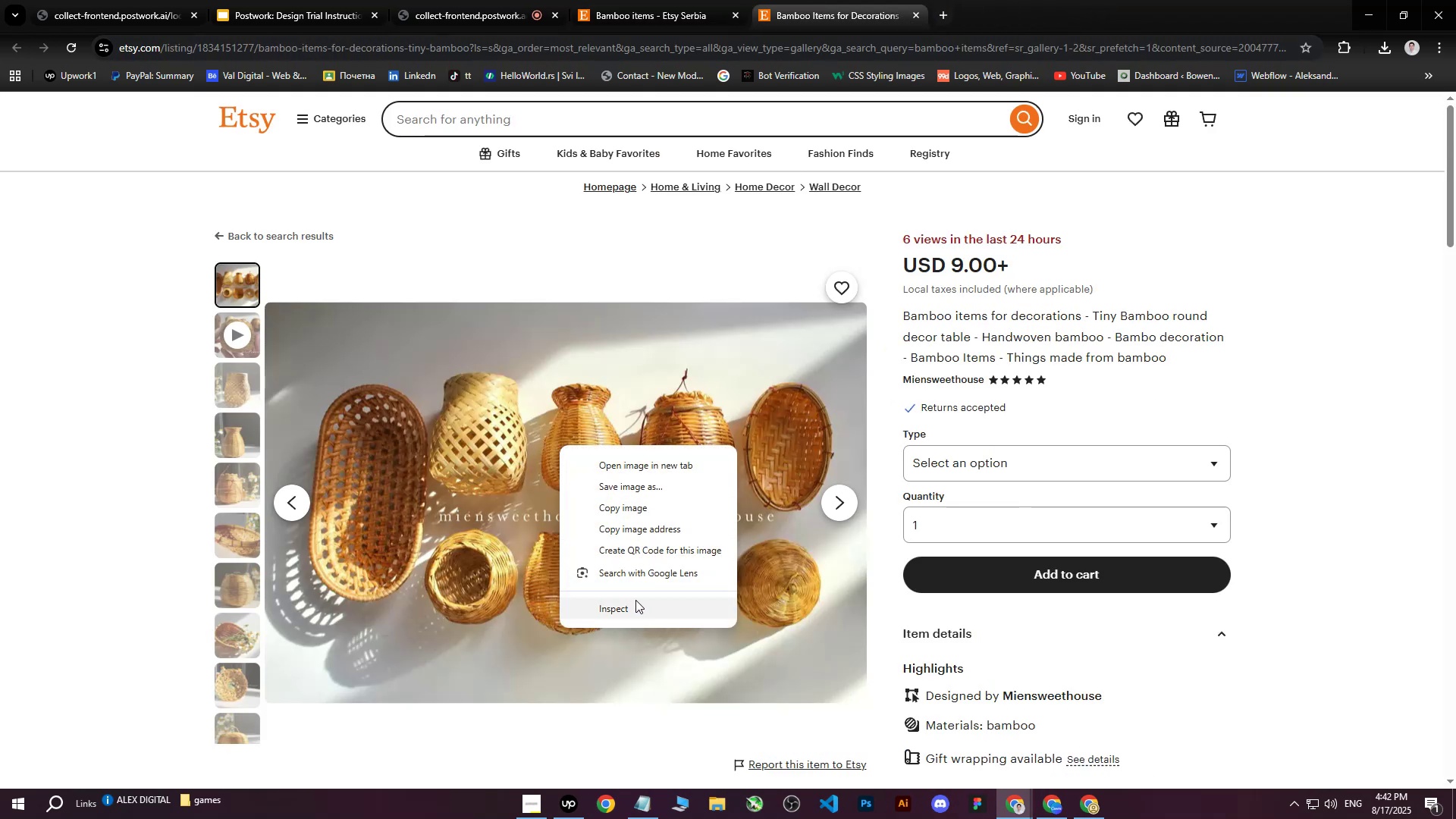 
left_click([631, 612])
 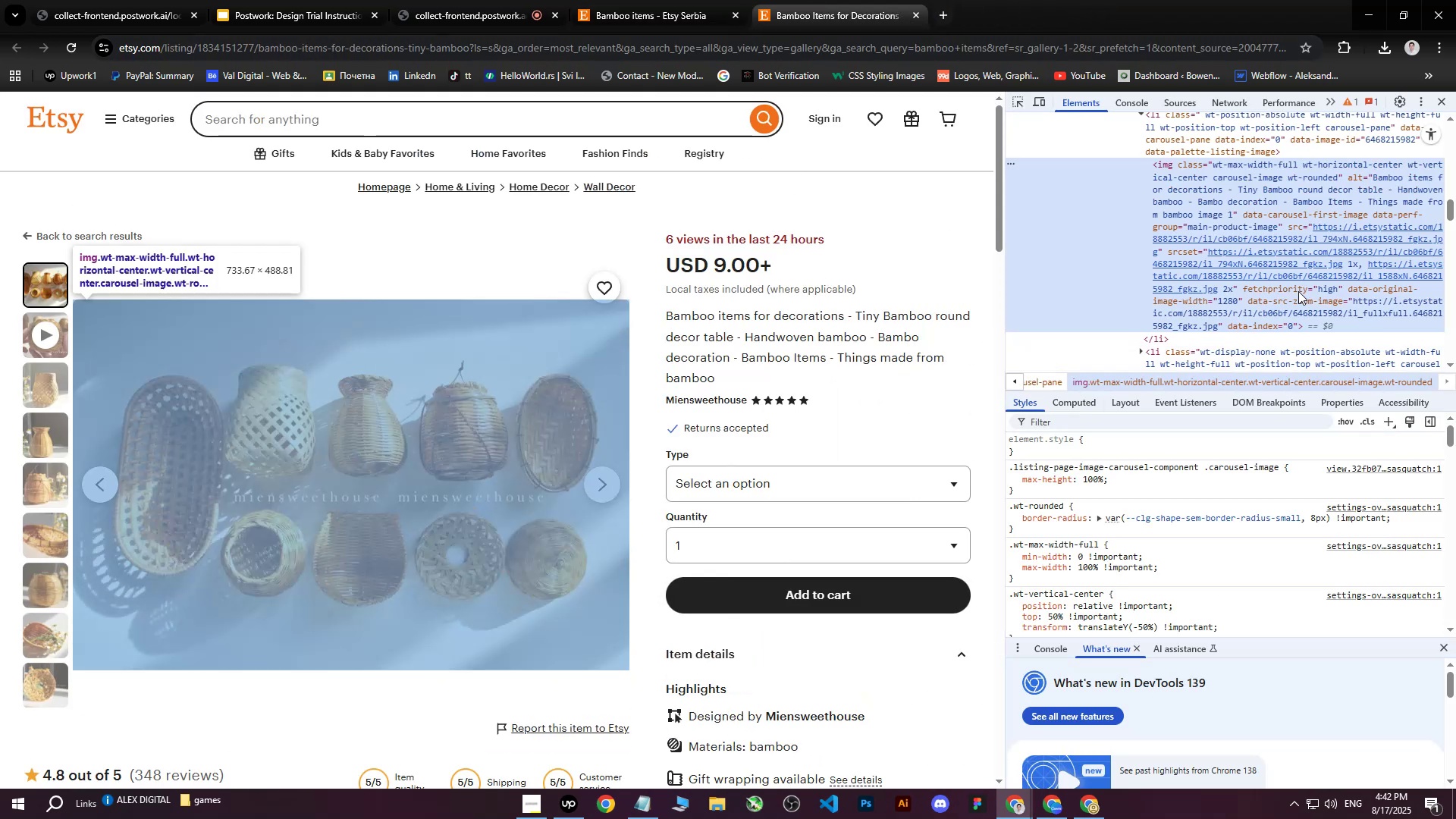 
left_click([1285, 264])
 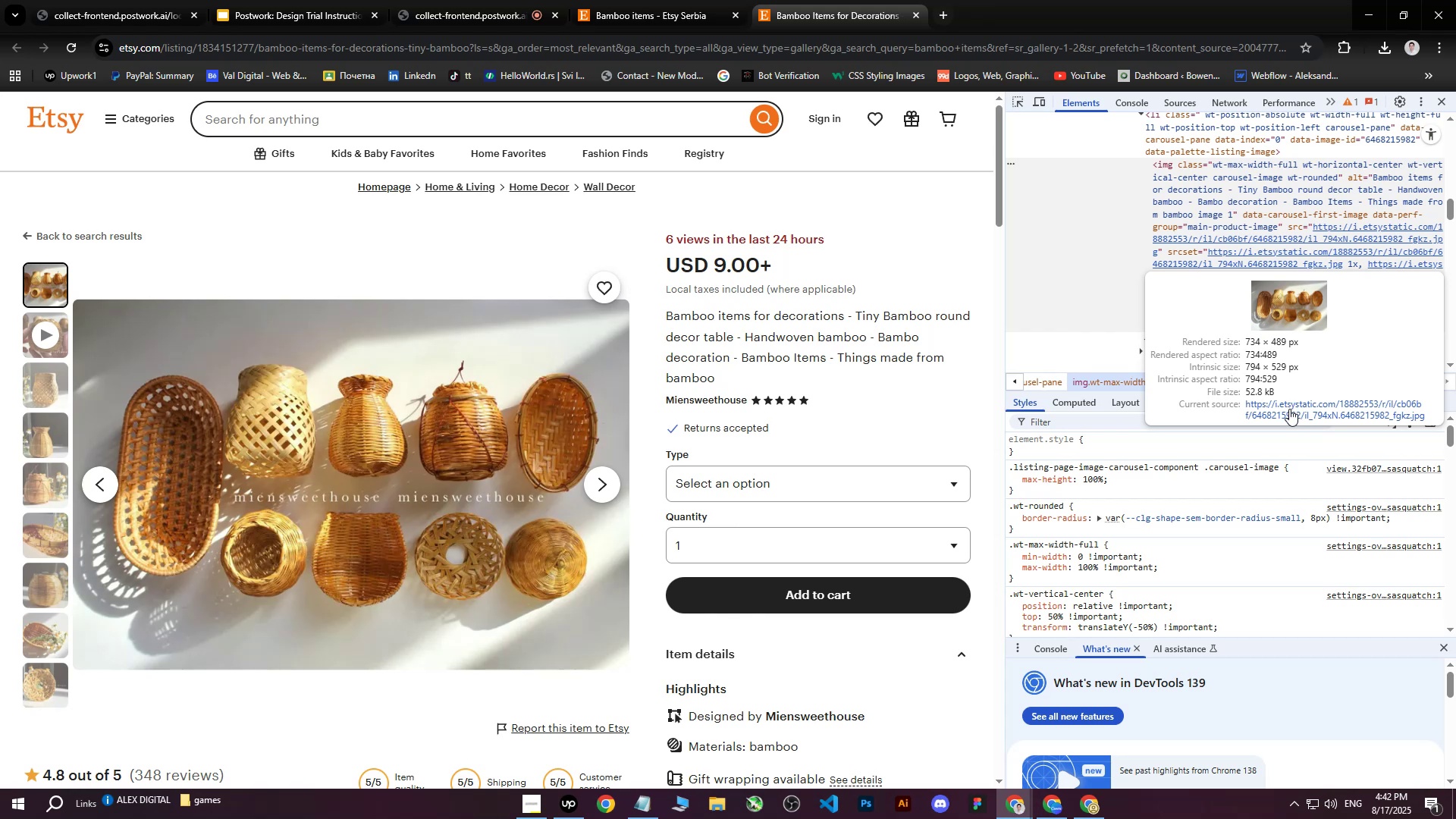 
left_click([1287, 413])
 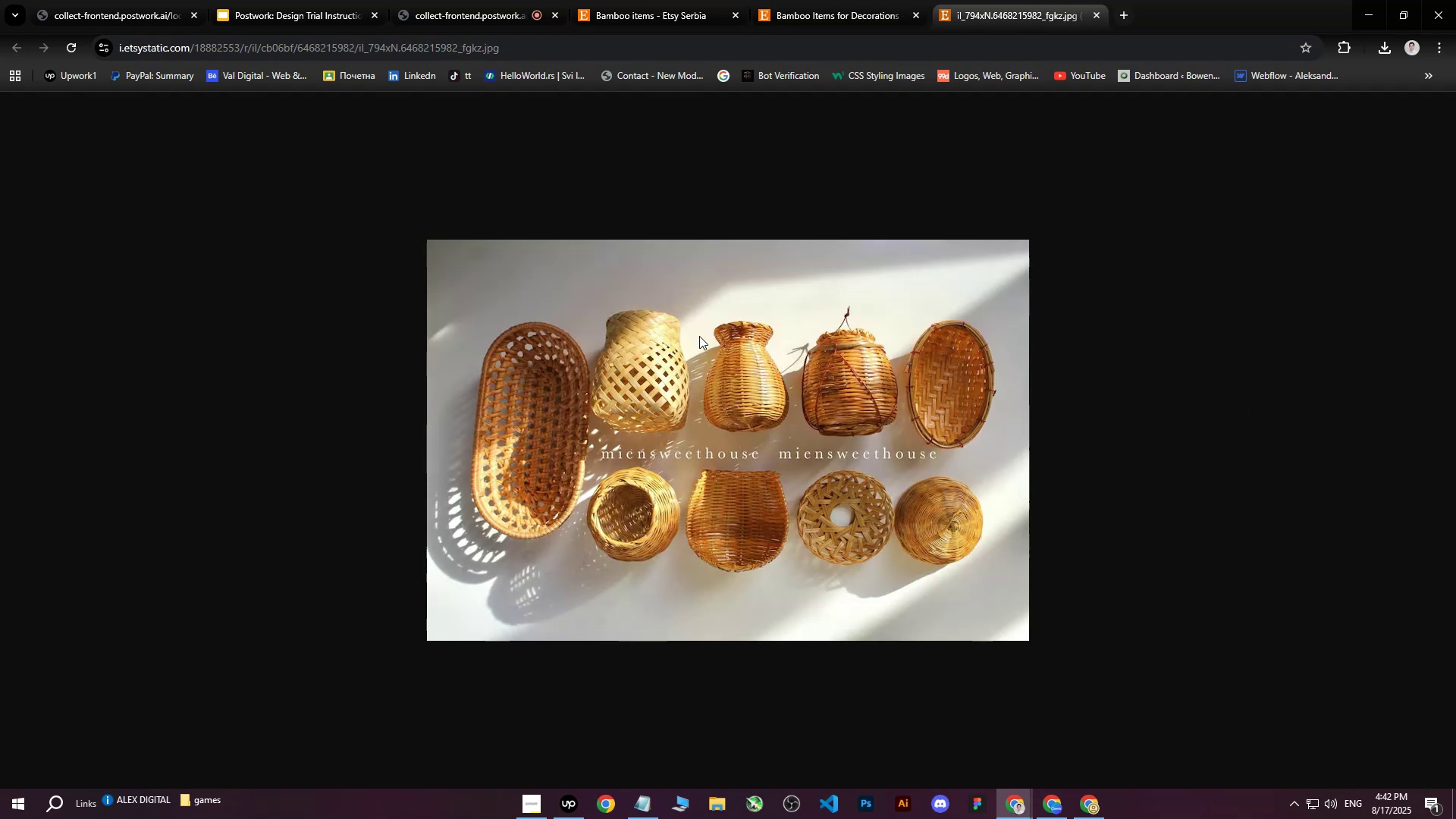 
right_click([689, 337])
 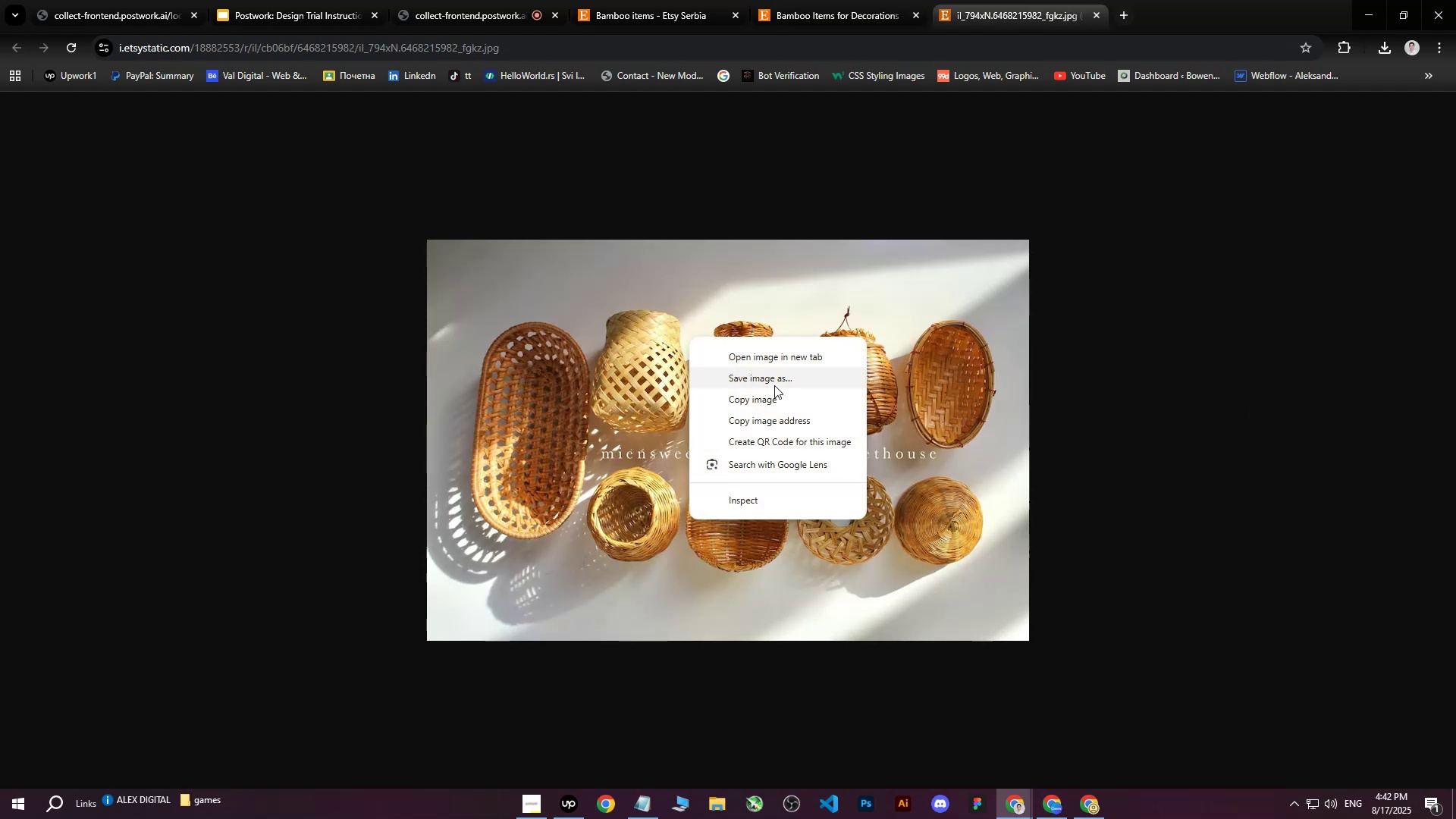 
left_click([774, 385])
 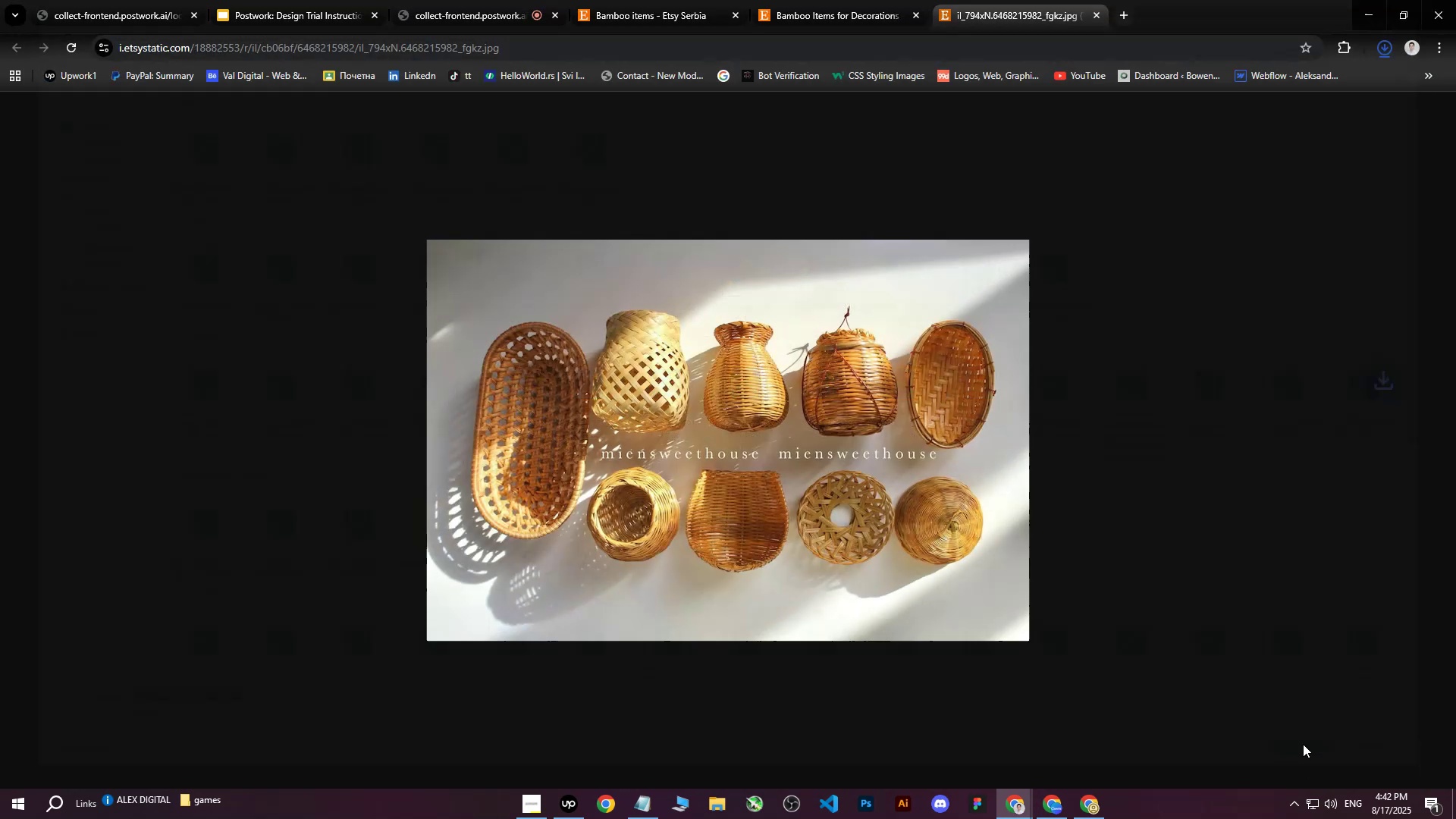 
left_click([973, 20])
 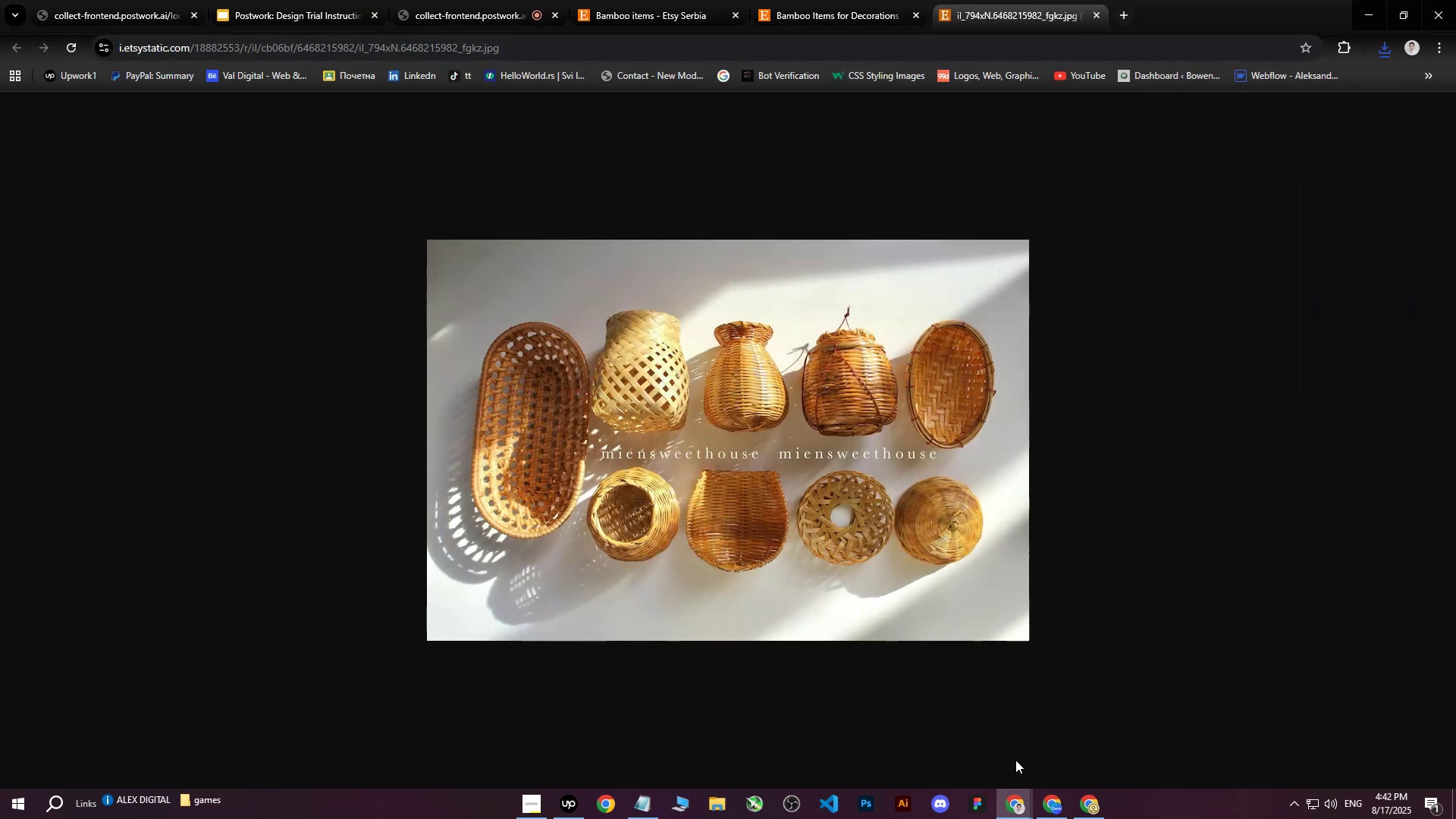 
left_click([1040, 817])
 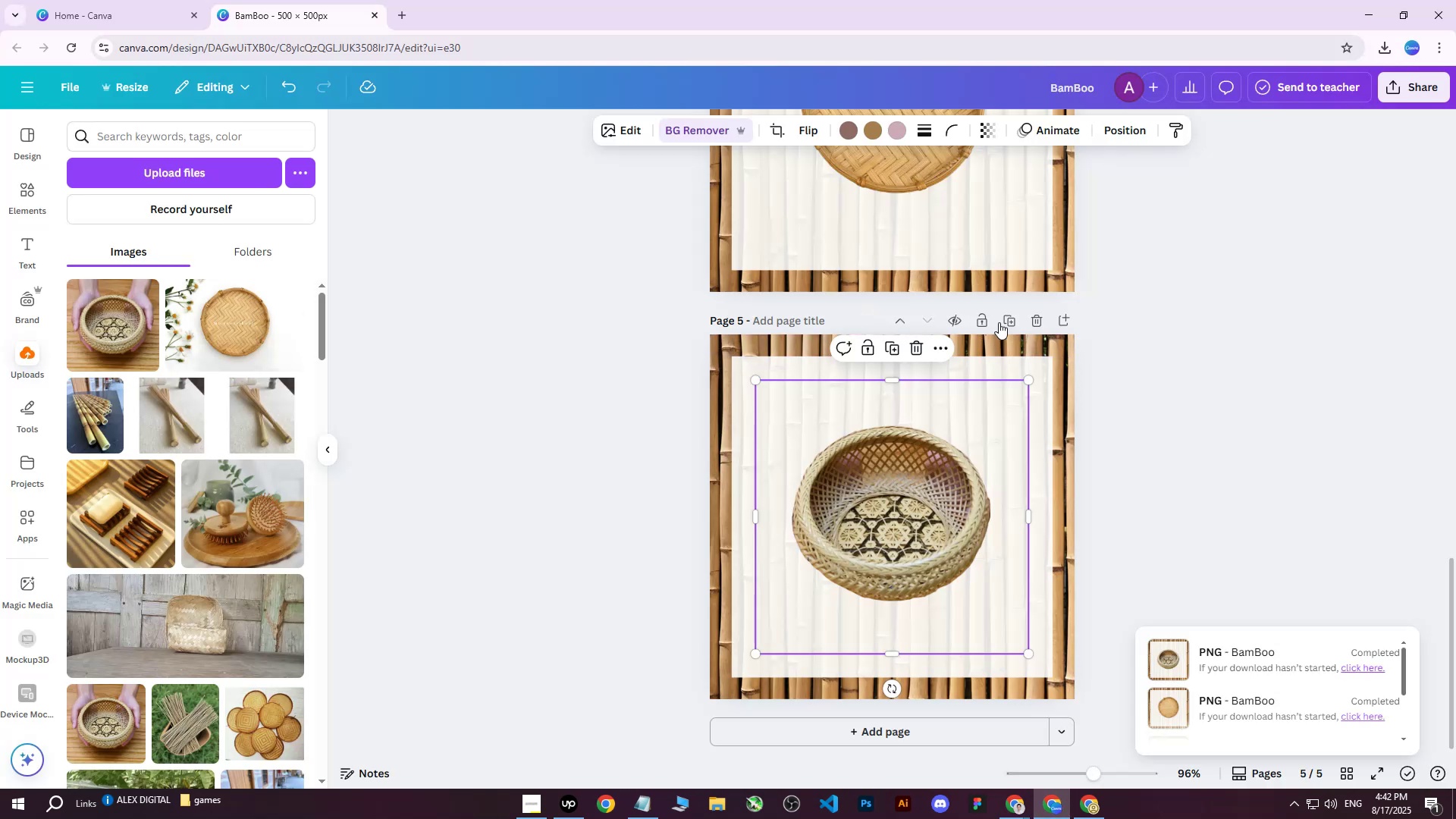 
left_click([1002, 321])
 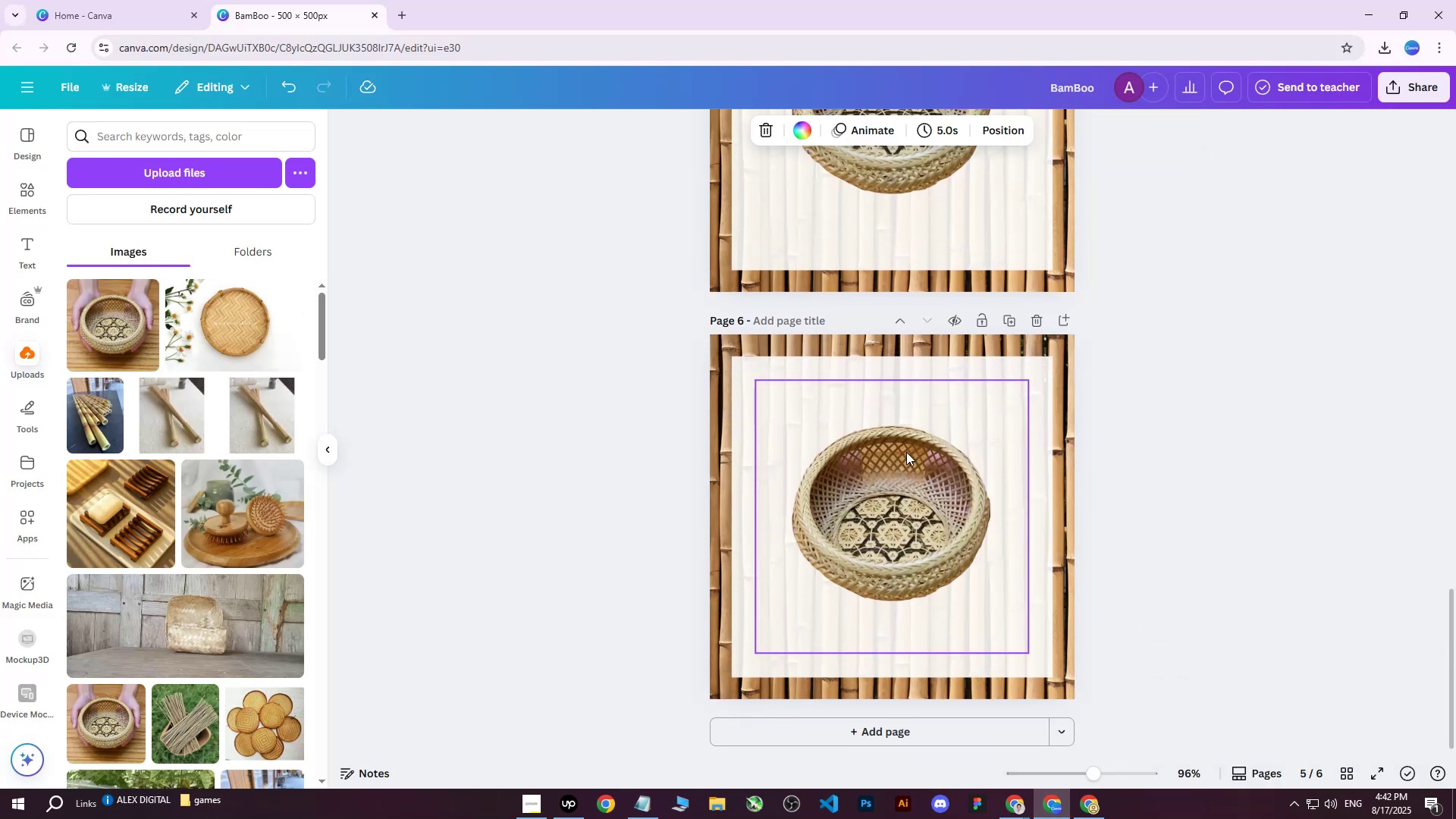 
left_click([897, 457])
 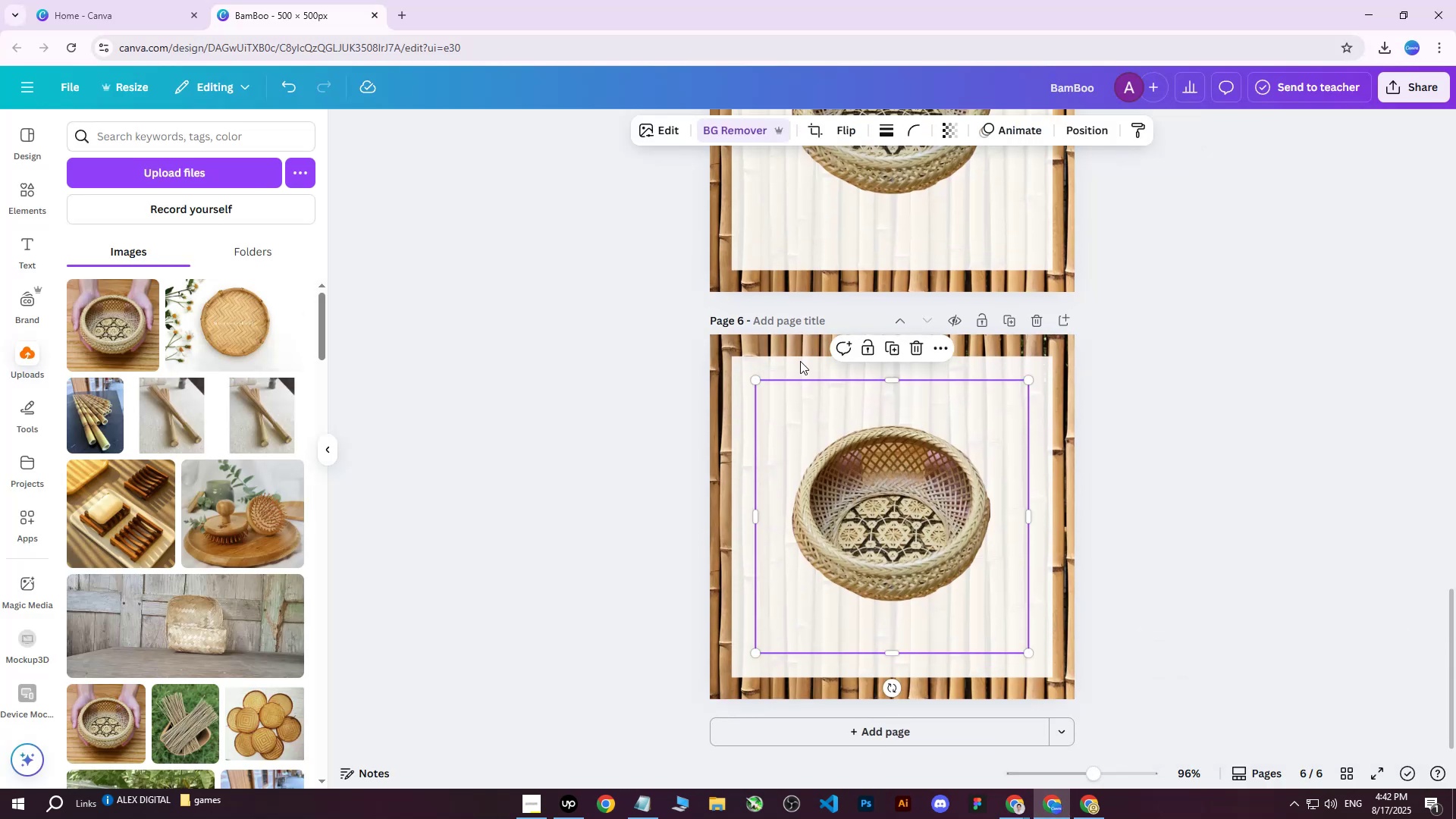 
key(Delete)
 